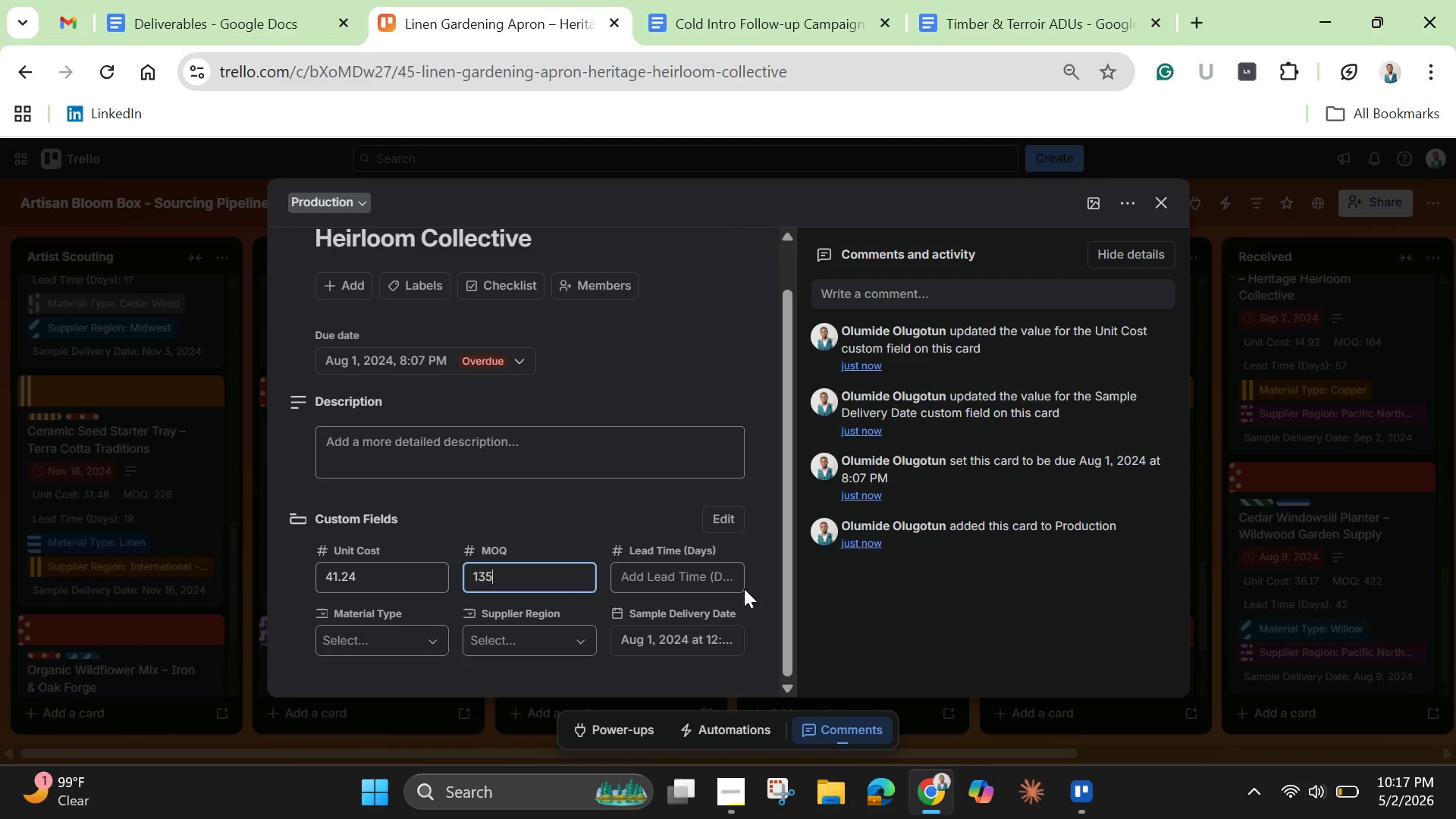 
left_click([672, 577])
 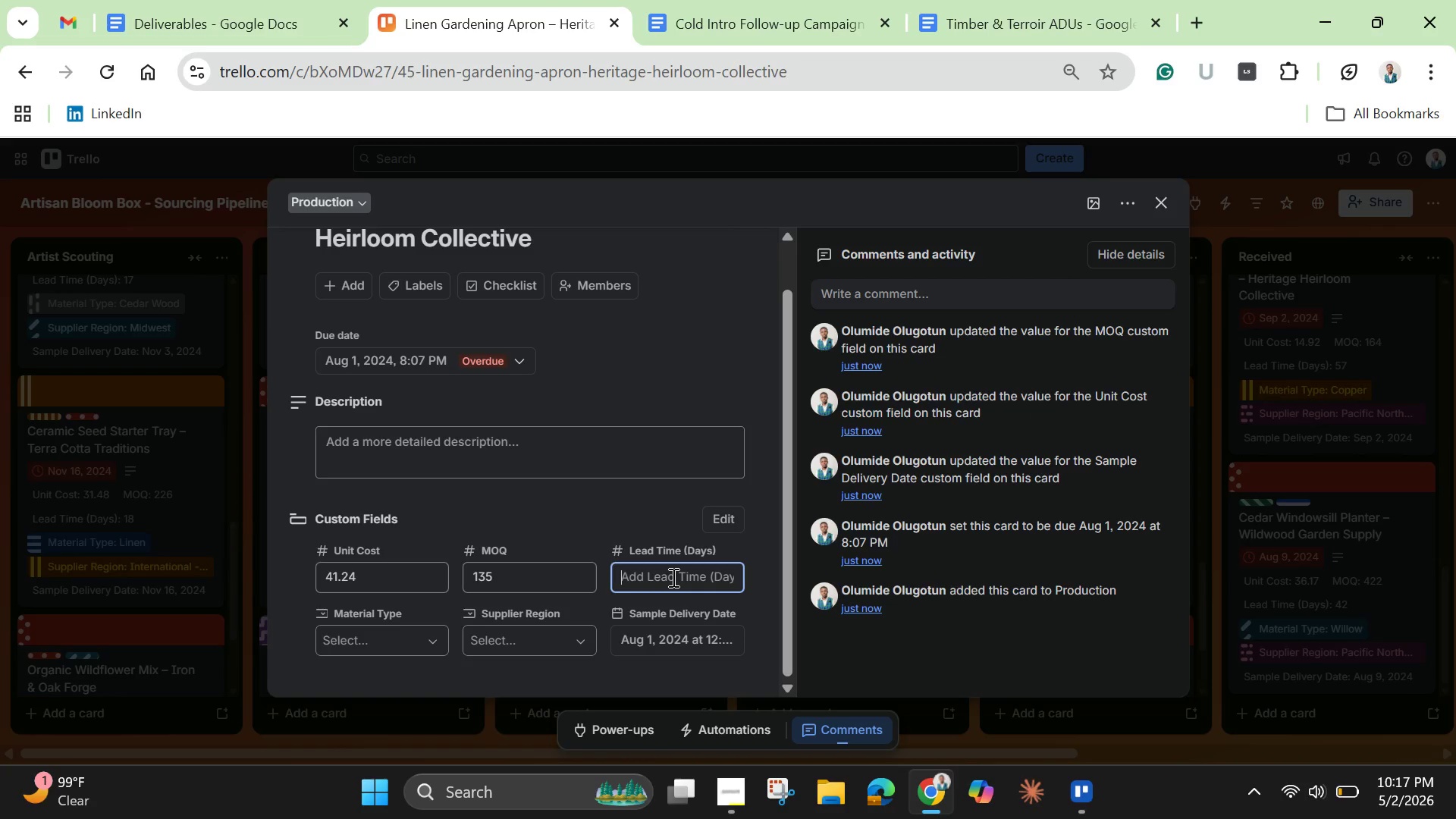 
type(37)
 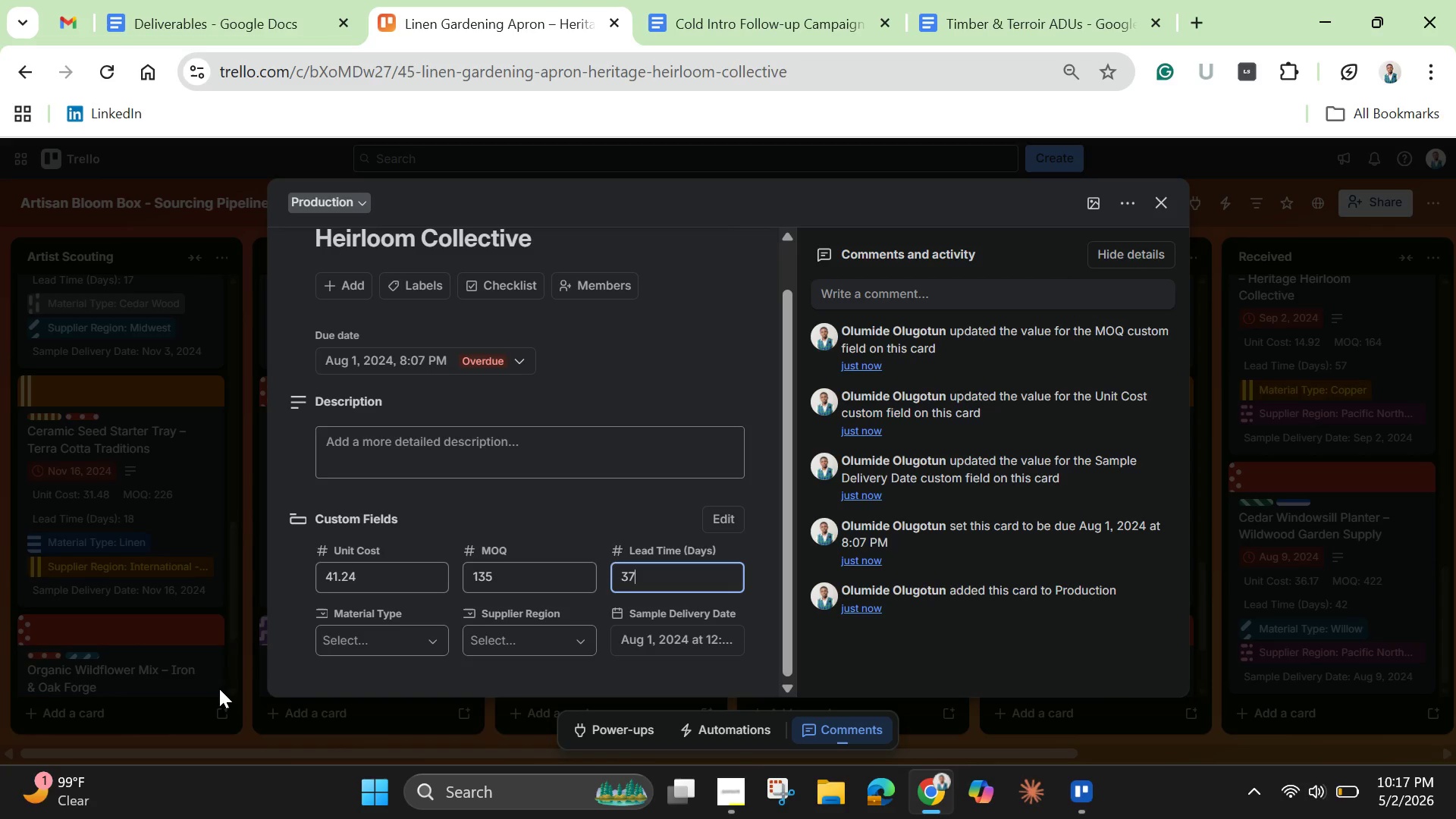 
left_click([384, 626])
 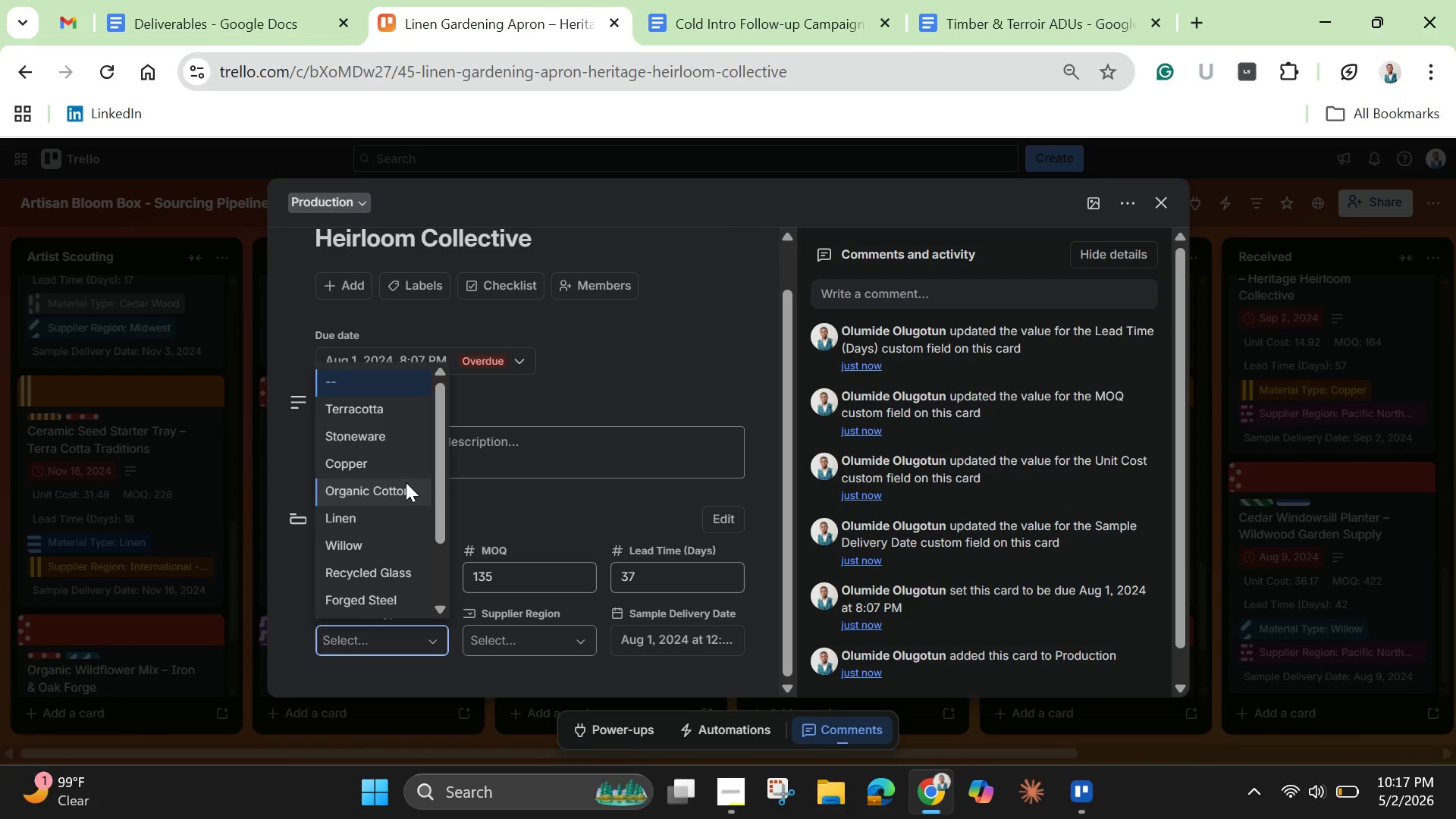 
wait(9.47)
 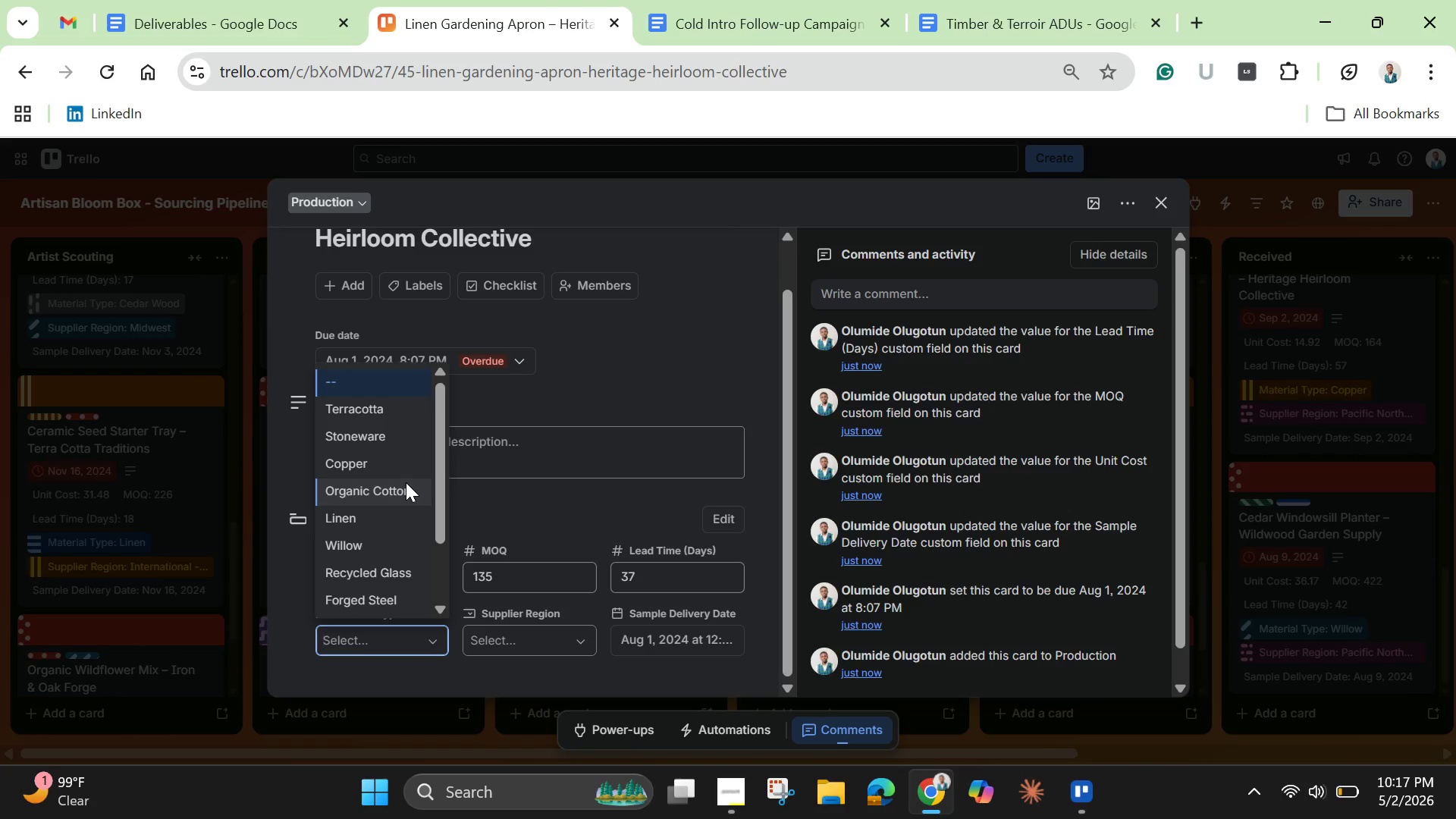 
left_click_drag(start_coordinate=[441, 499], to_coordinate=[450, 588])
 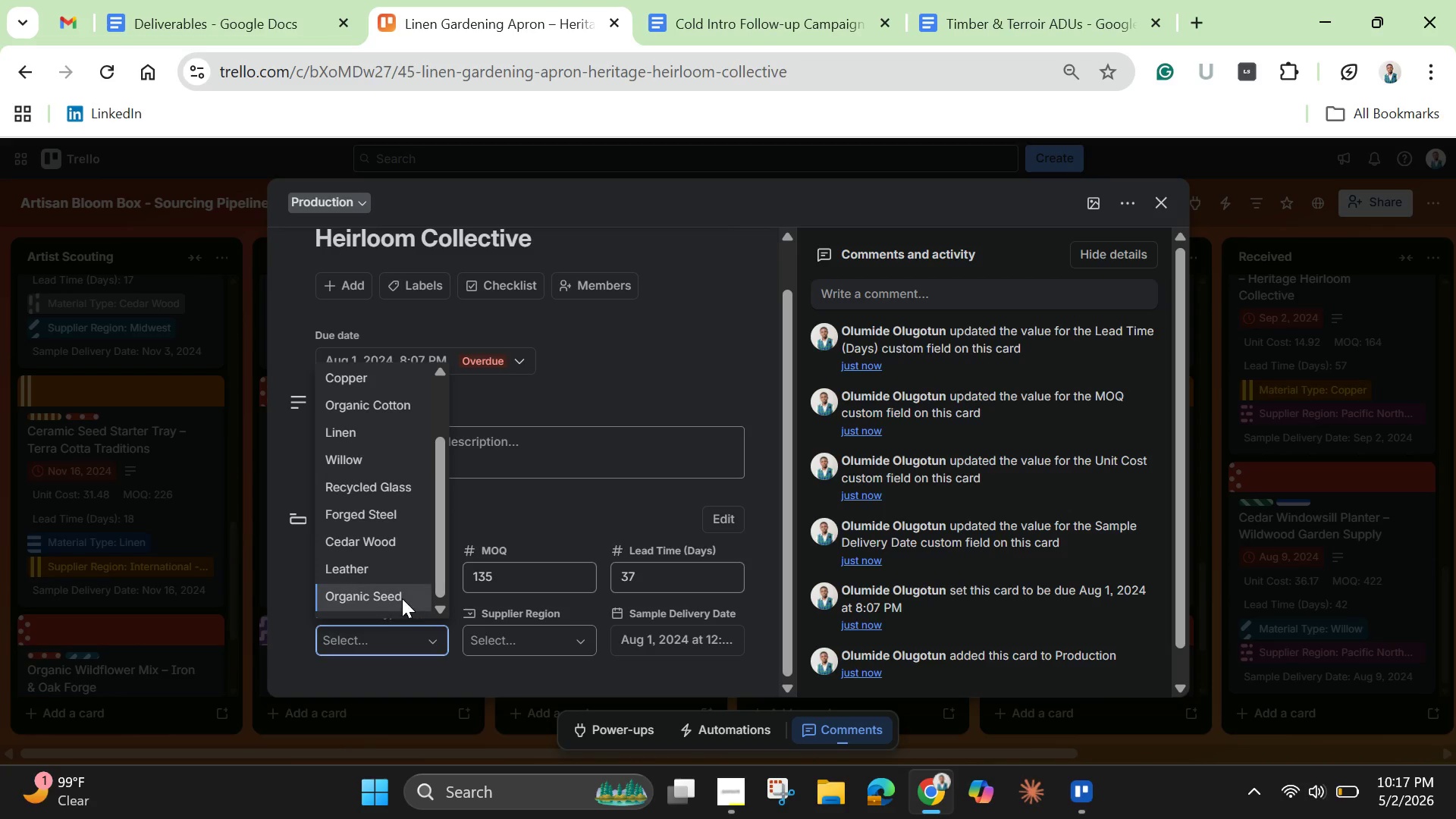 
left_click([402, 598])
 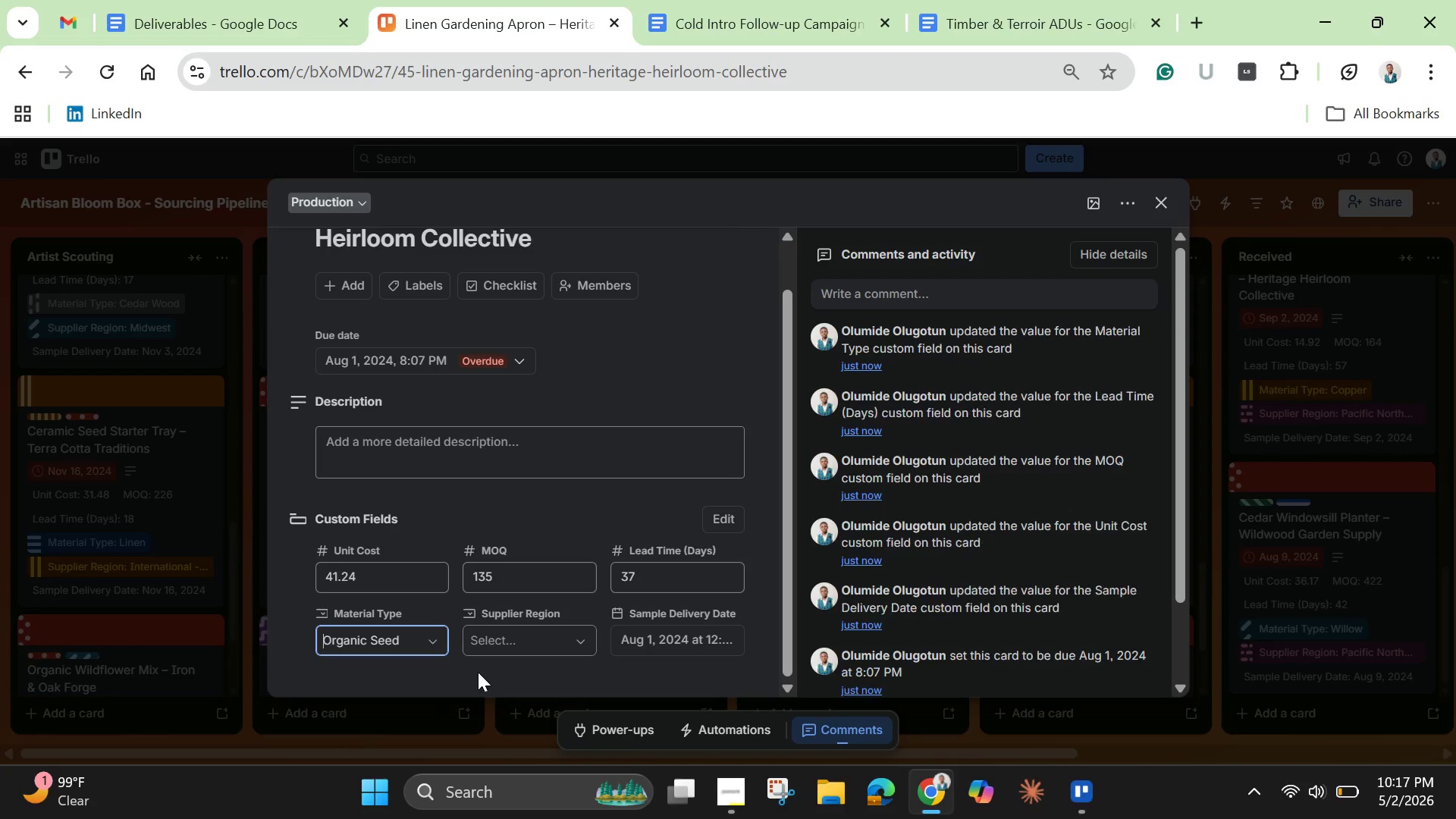 
left_click([510, 646])
 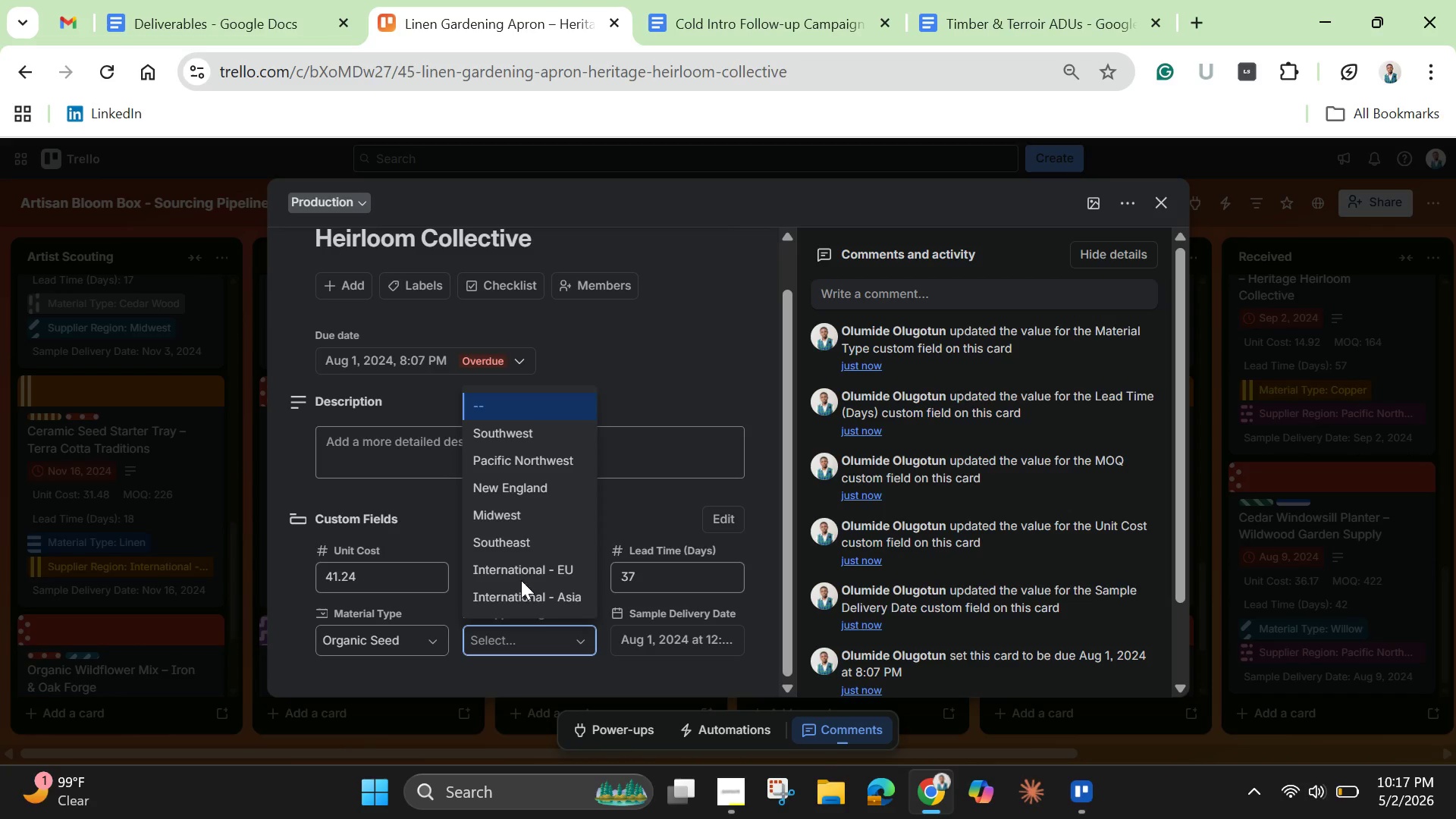 
wait(5.16)
 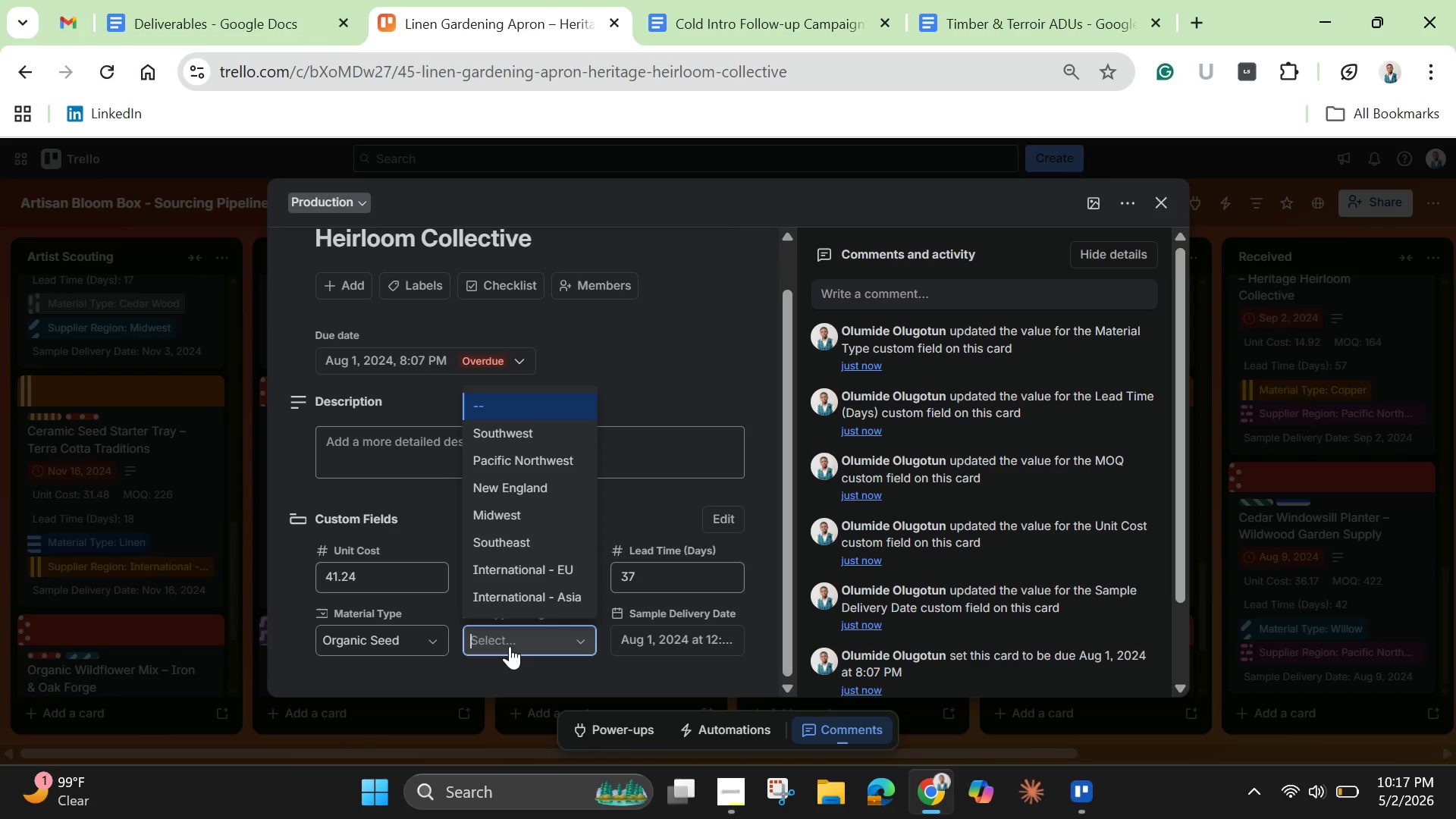 
left_click([519, 513])
 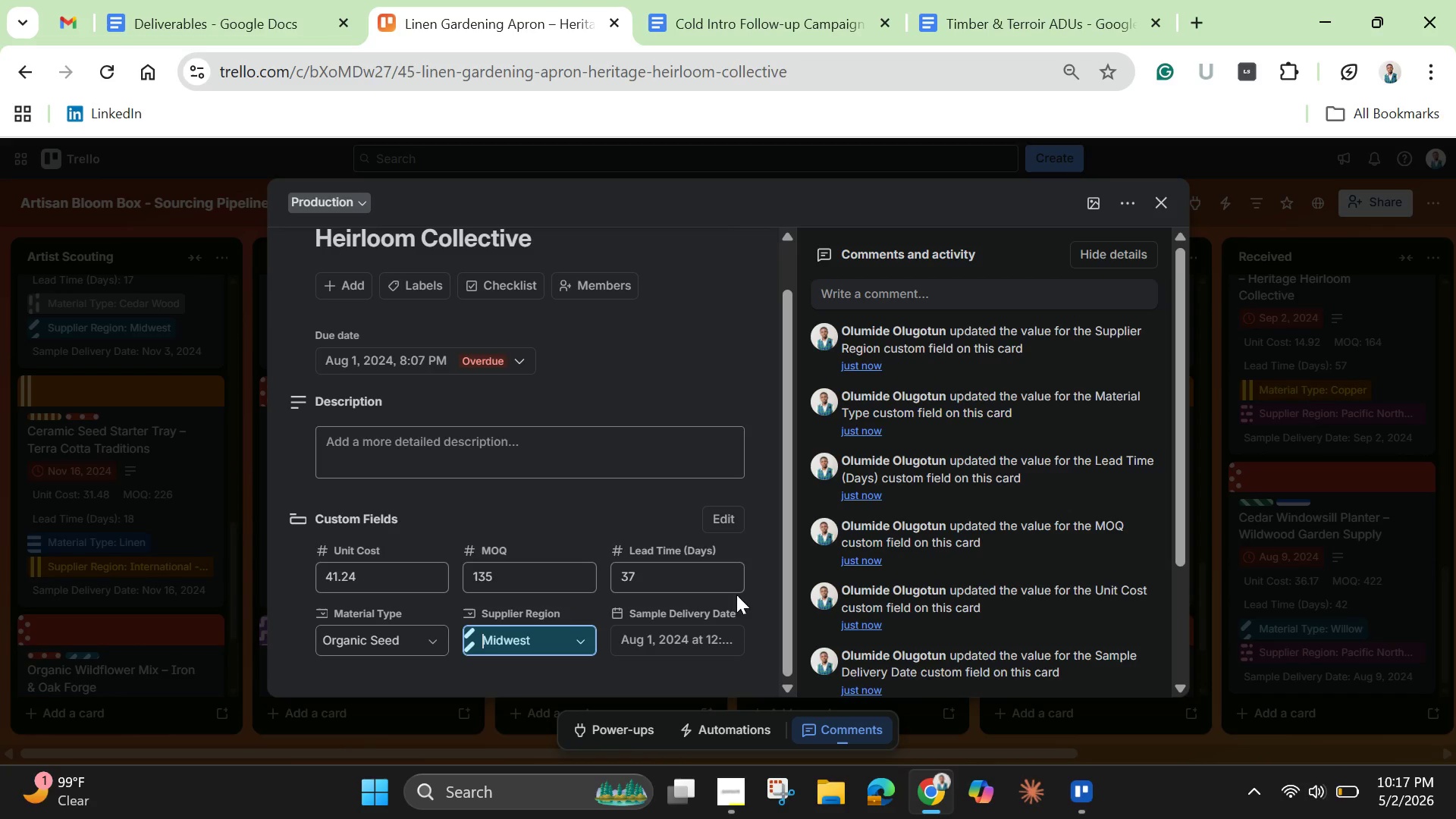 
left_click([763, 600])
 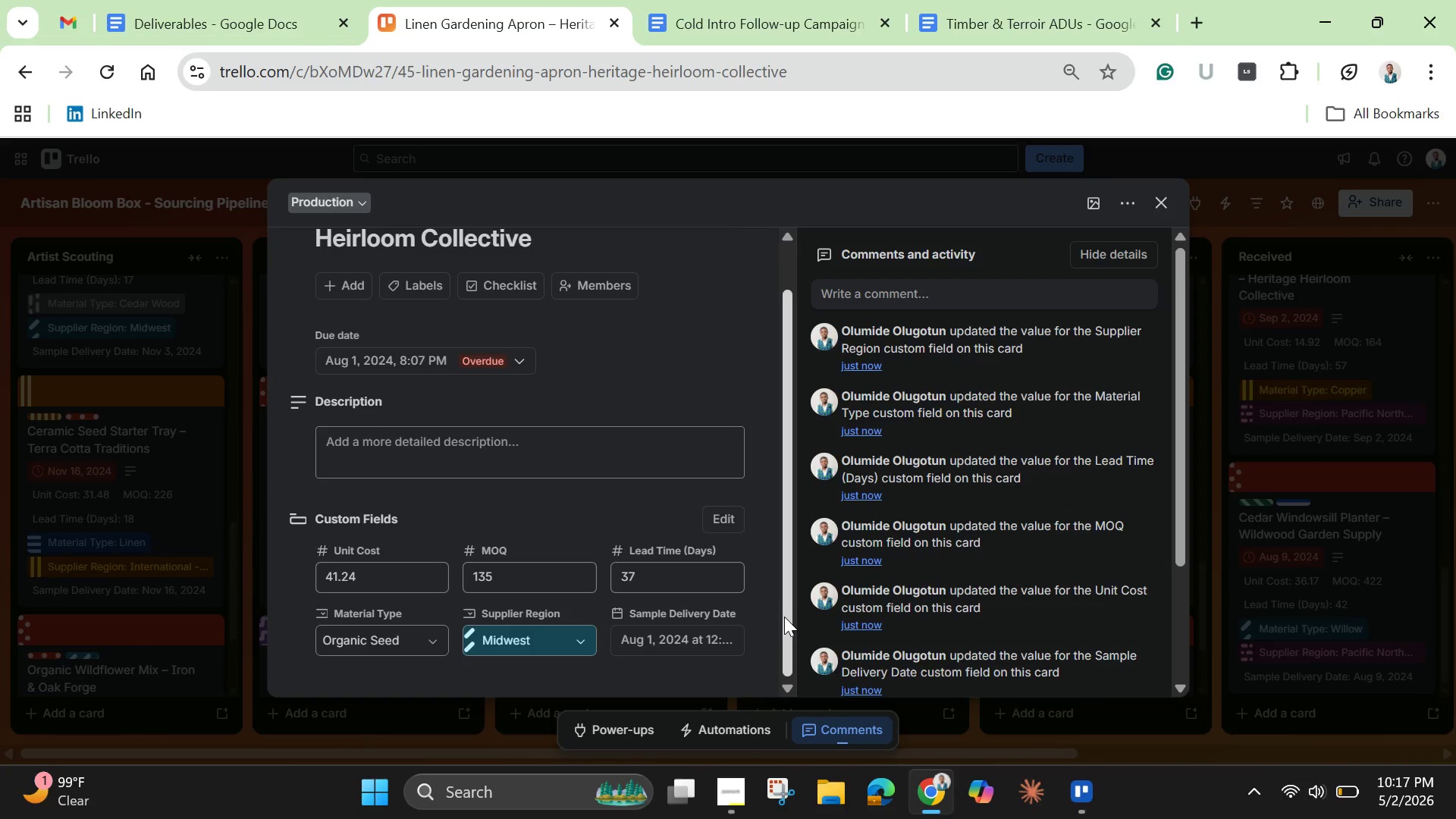 
left_click_drag(start_coordinate=[786, 617], to_coordinate=[777, 466])
 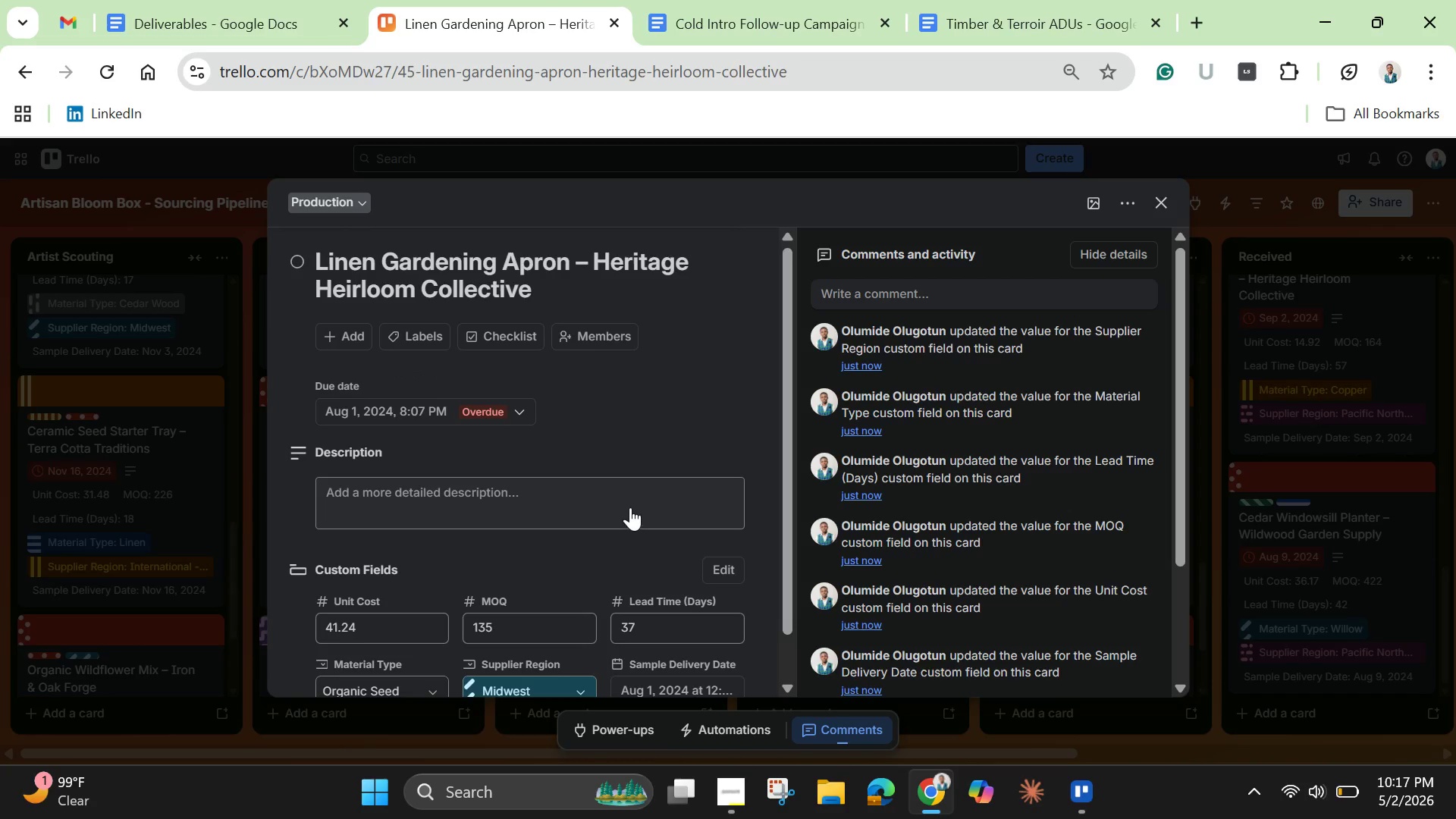 
left_click([630, 507])
 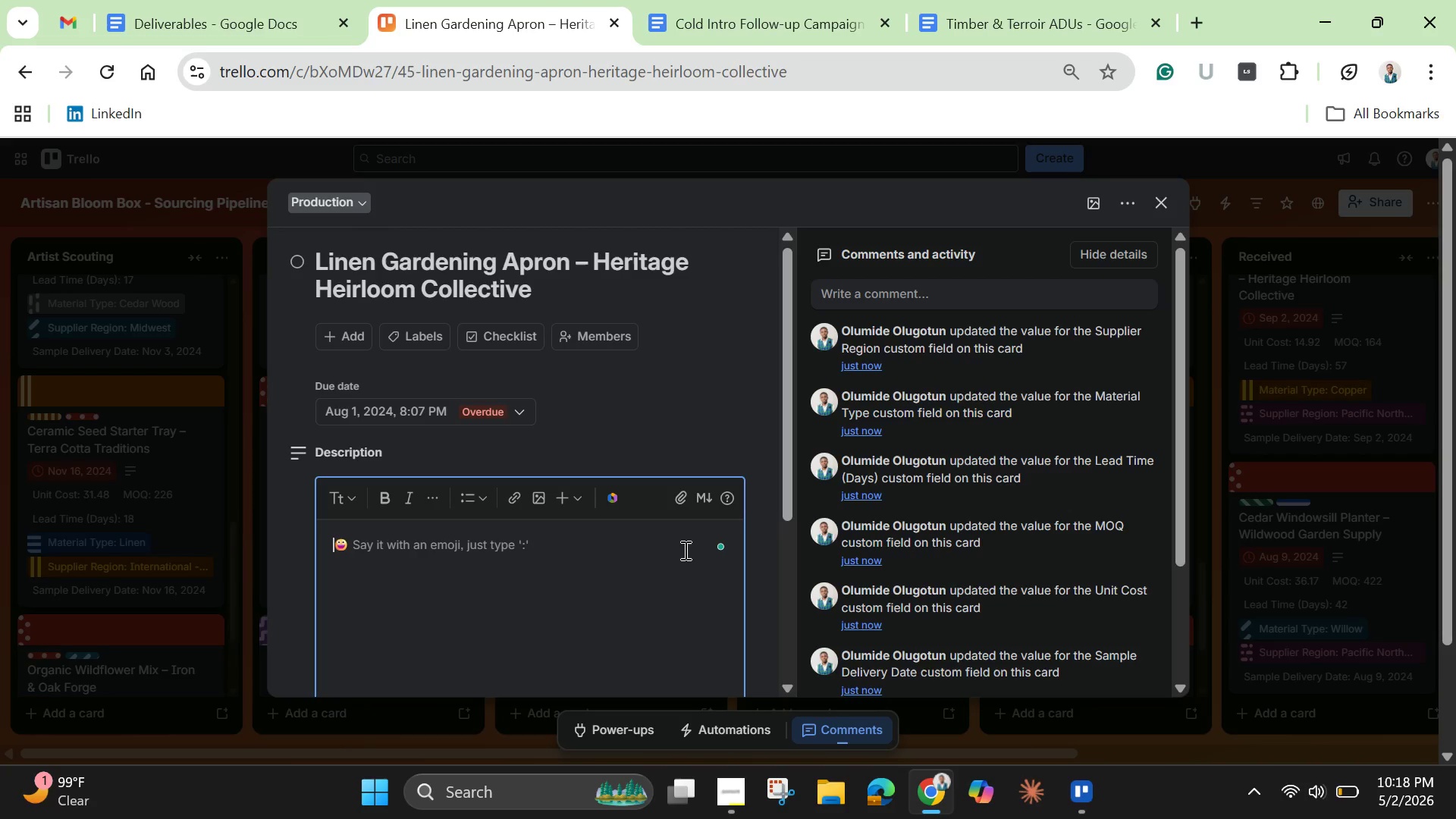 
wait(14.16)
 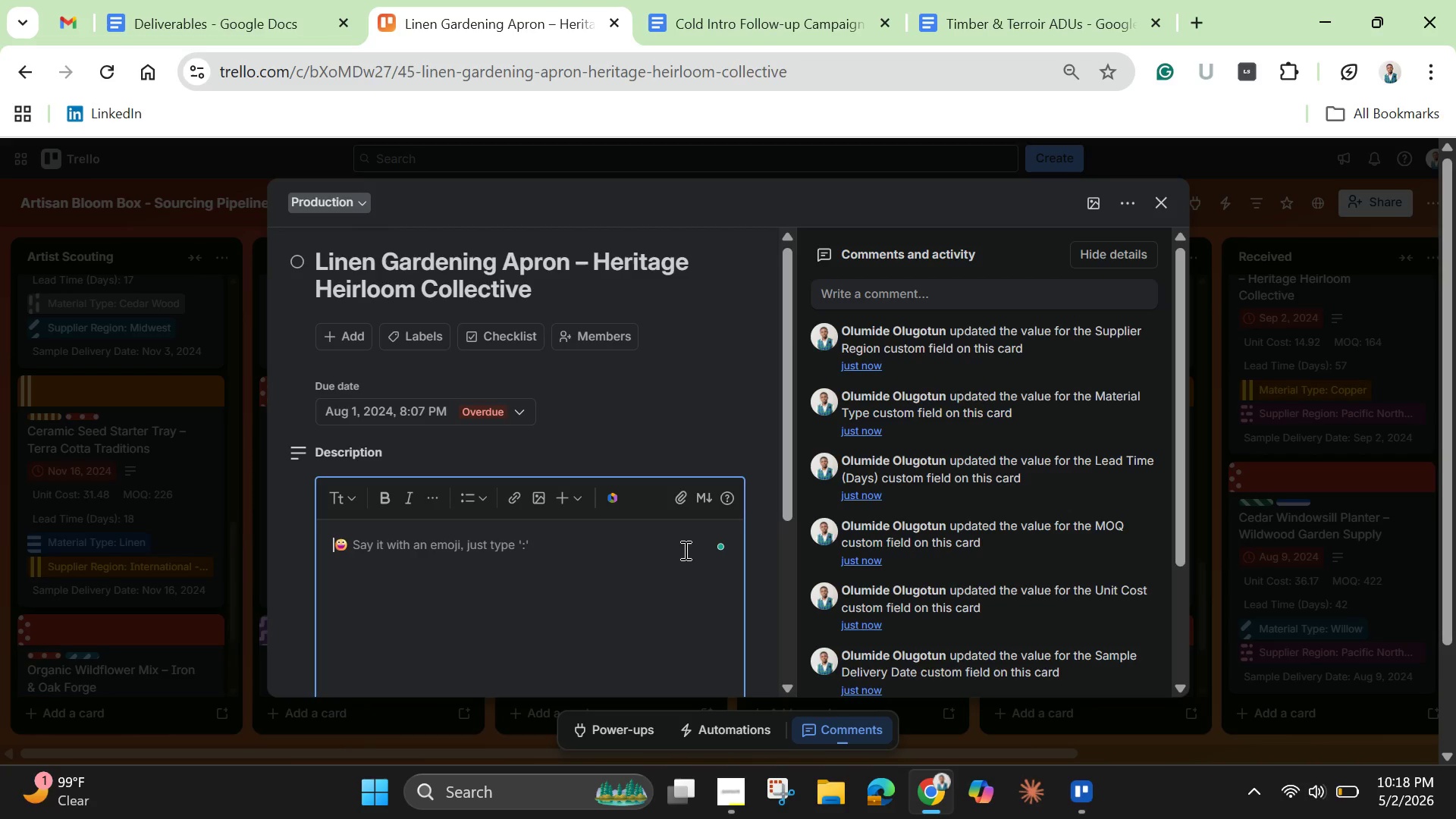 
left_click([748, 0])
 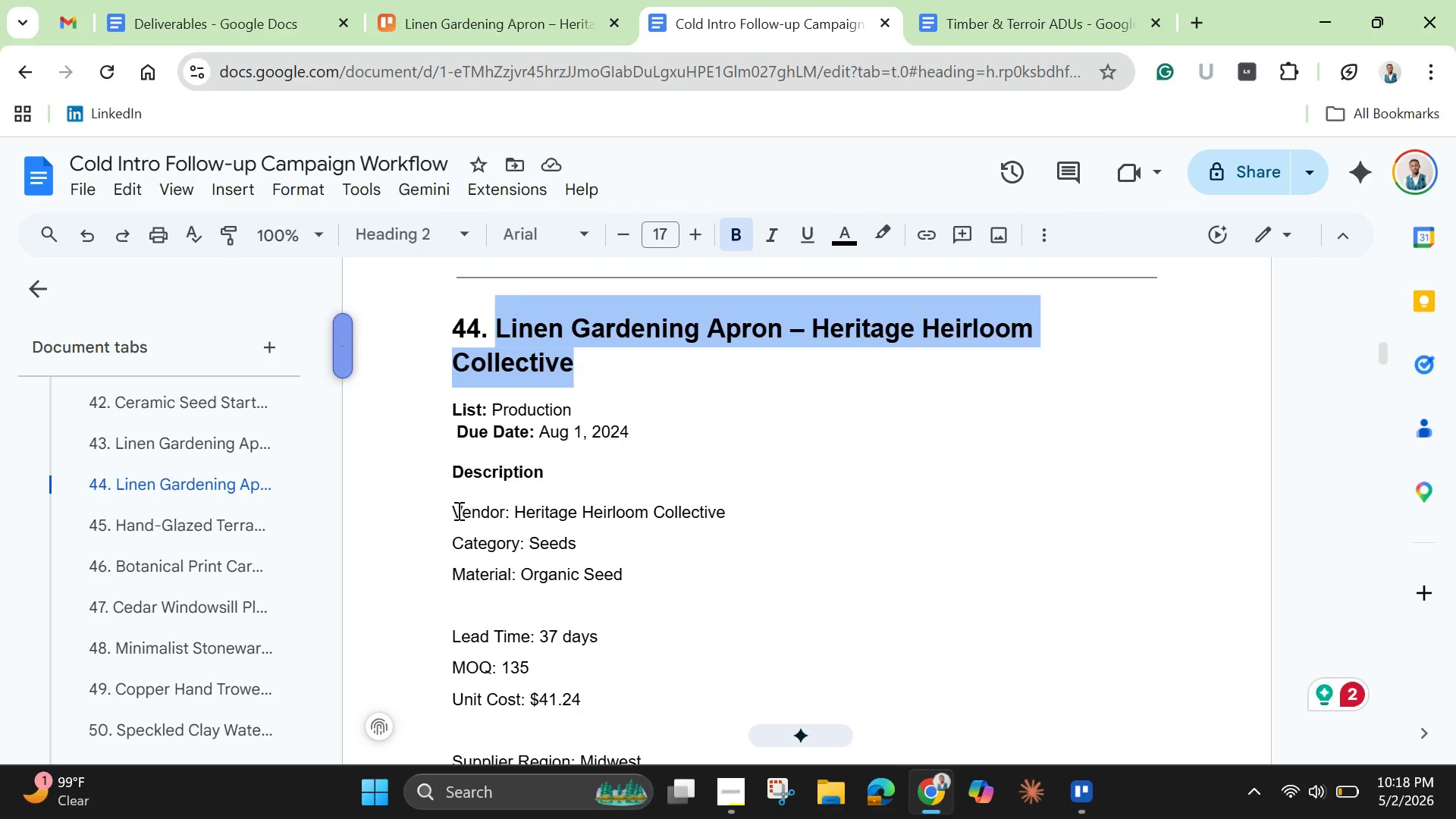 
left_click_drag(start_coordinate=[451, 510], to_coordinate=[866, 557])
 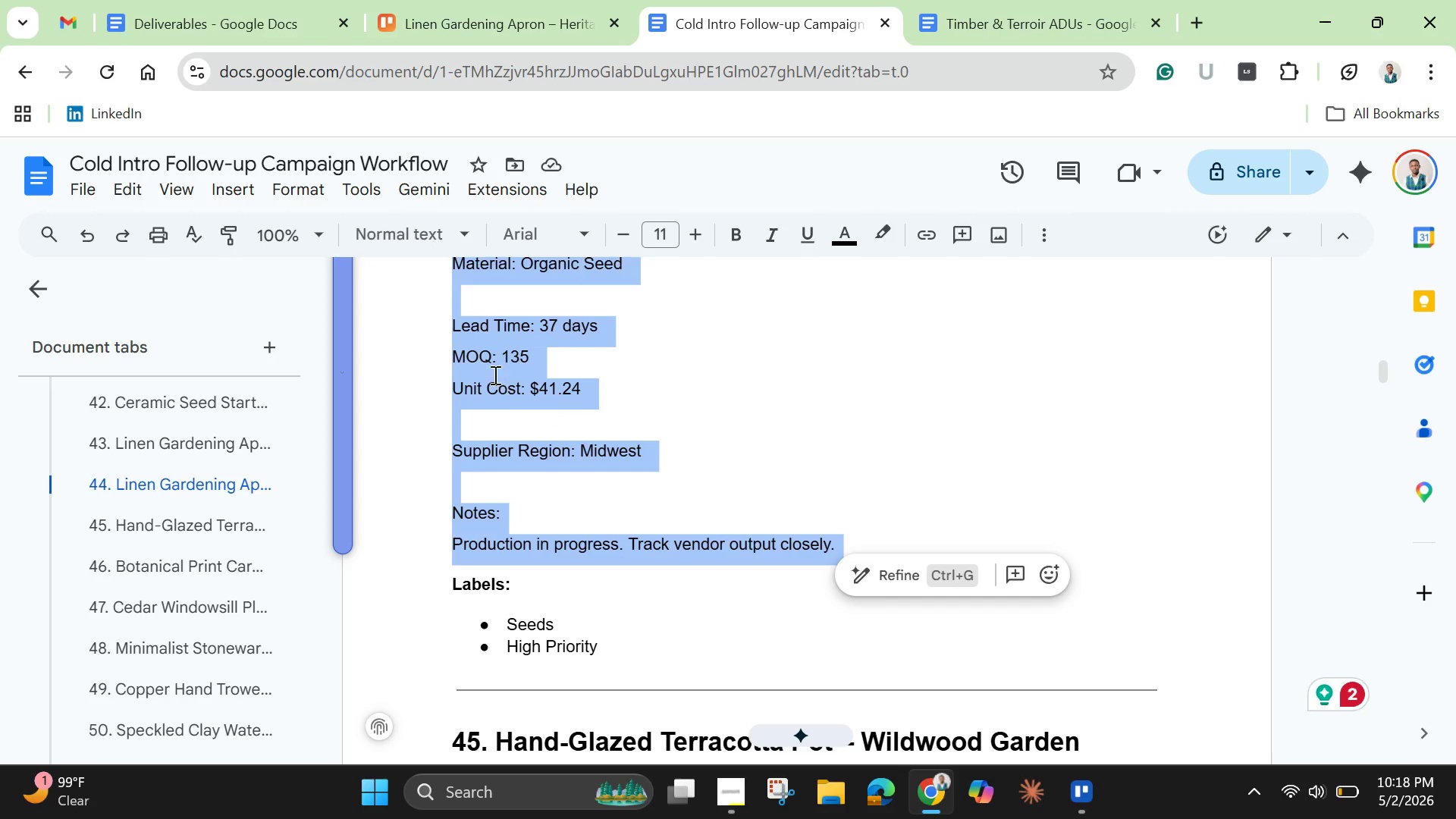 
right_click([489, 372])
 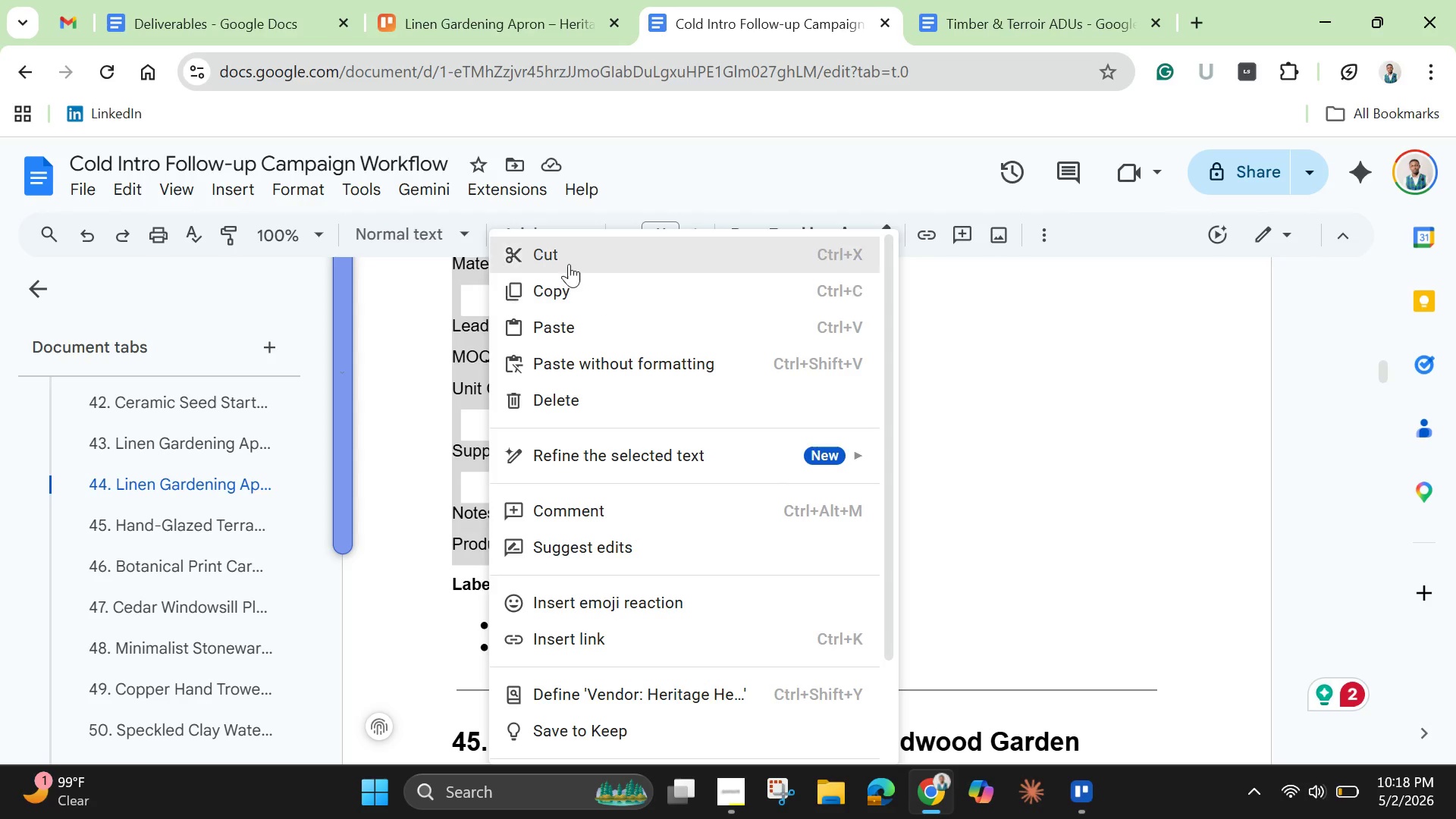 
left_click([568, 259])
 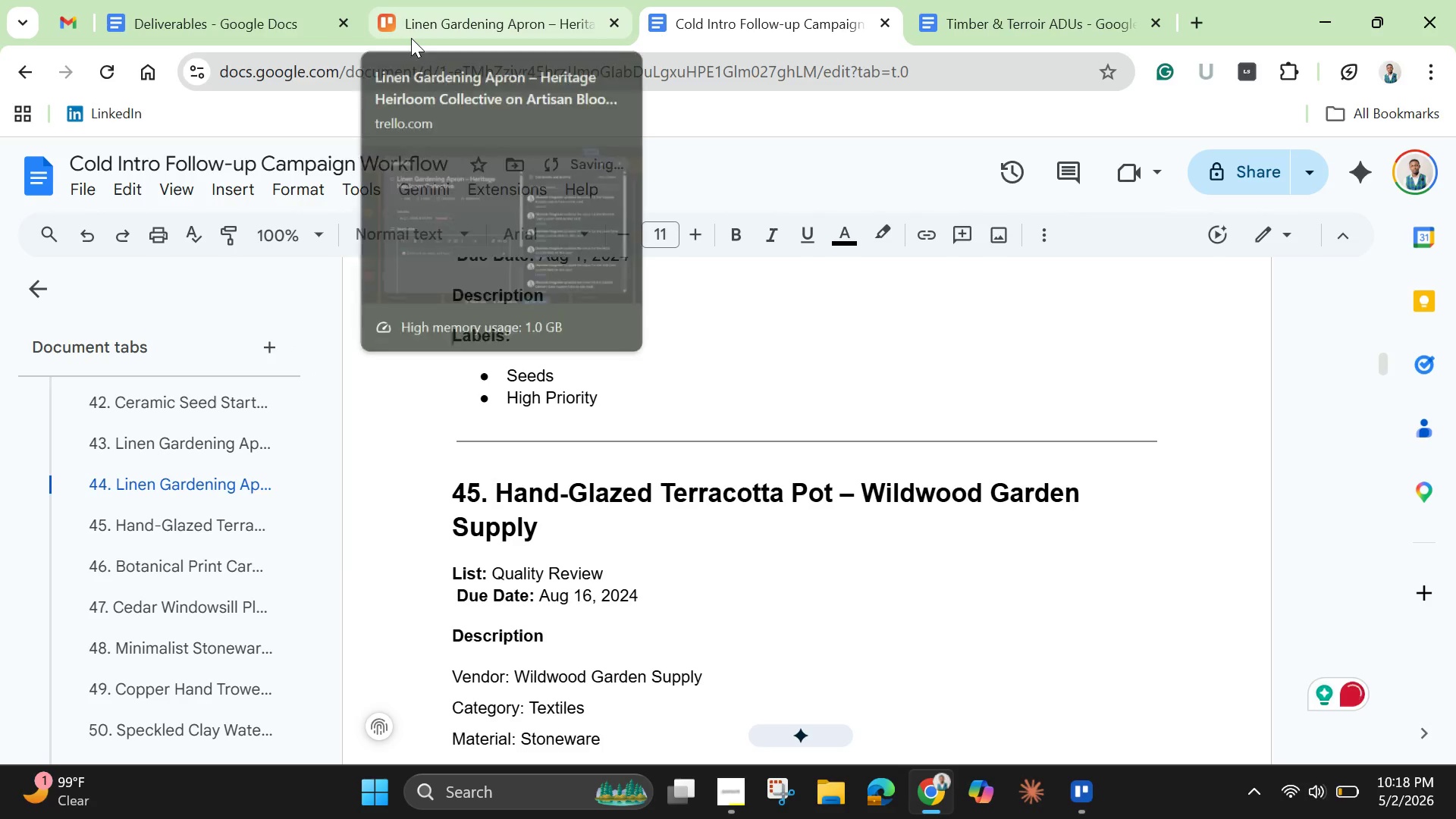 
left_click([465, 18])
 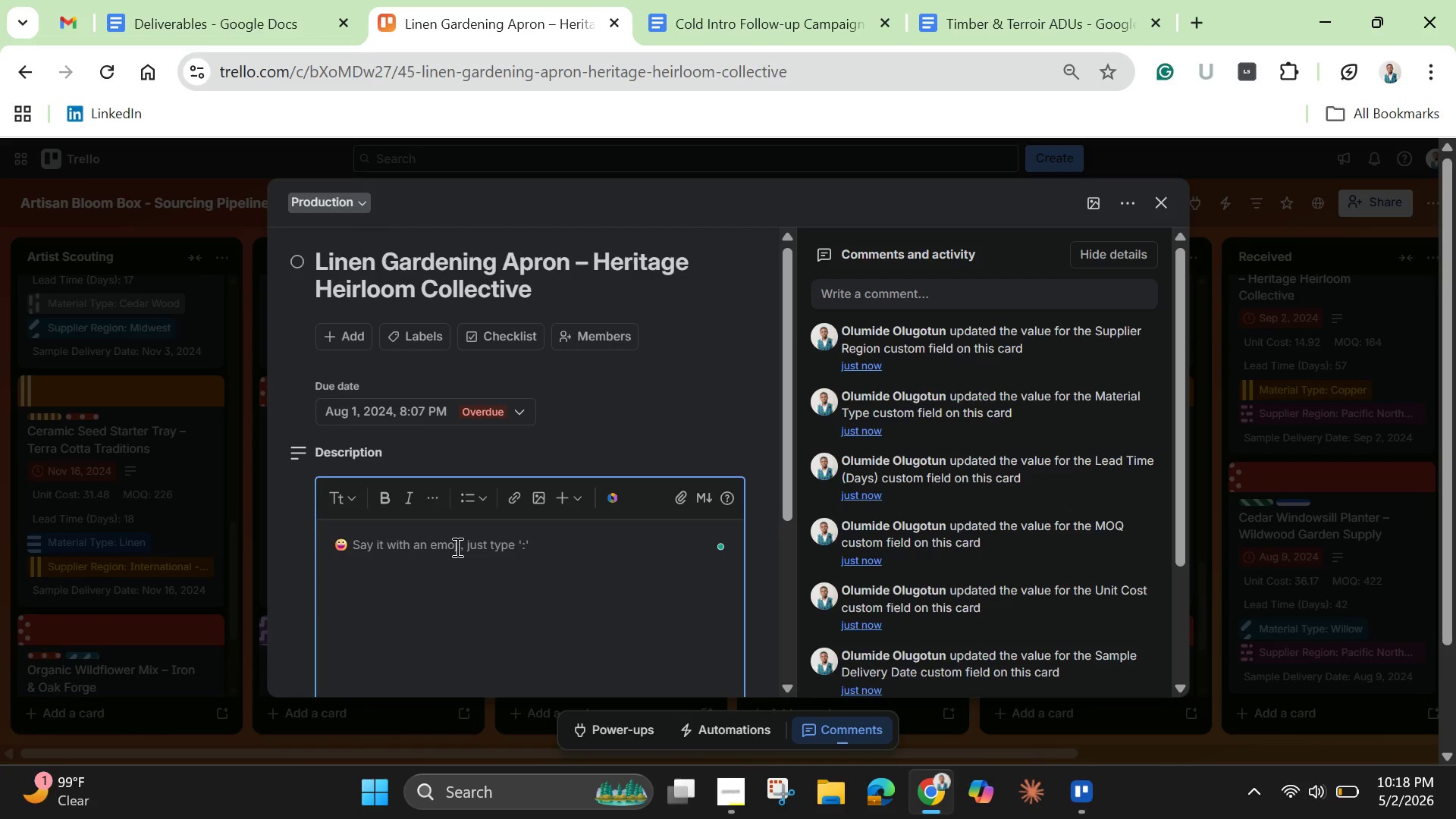 
key(Control+V)
 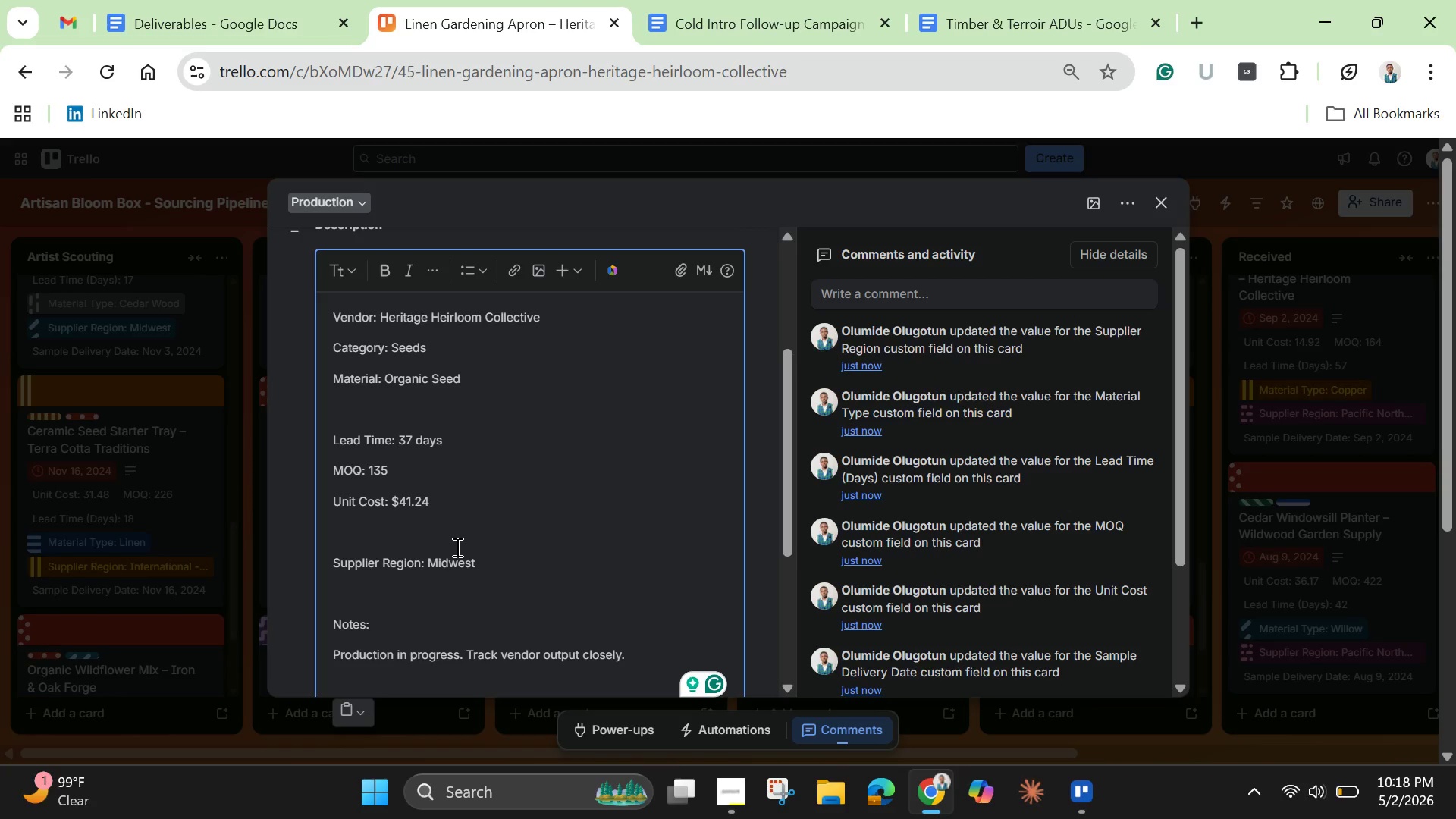 
wait(18.5)
 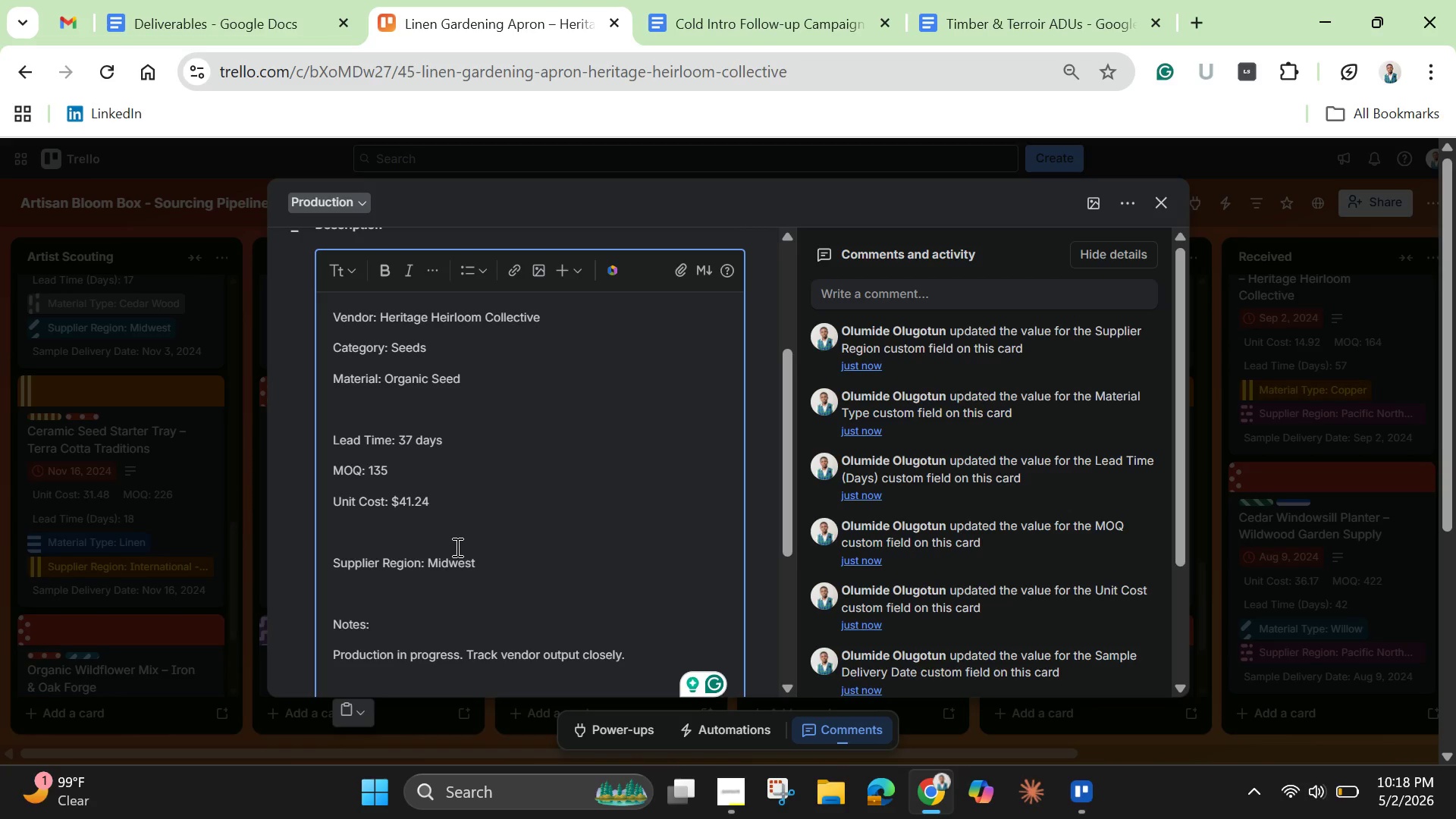 
scroll: coordinate [455, 531], scroll_direction: down, amount: 2.0
 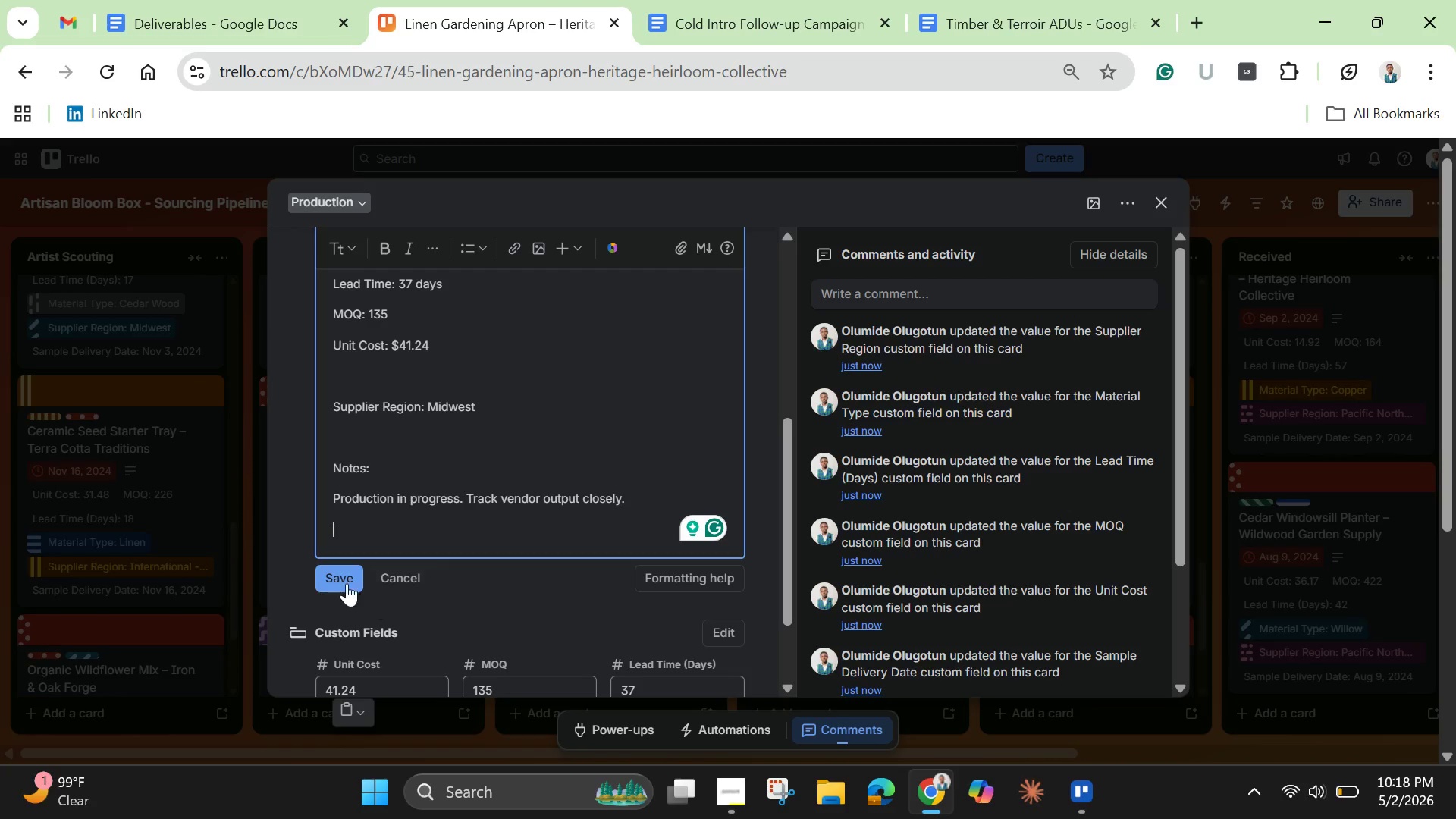 
left_click([344, 580])
 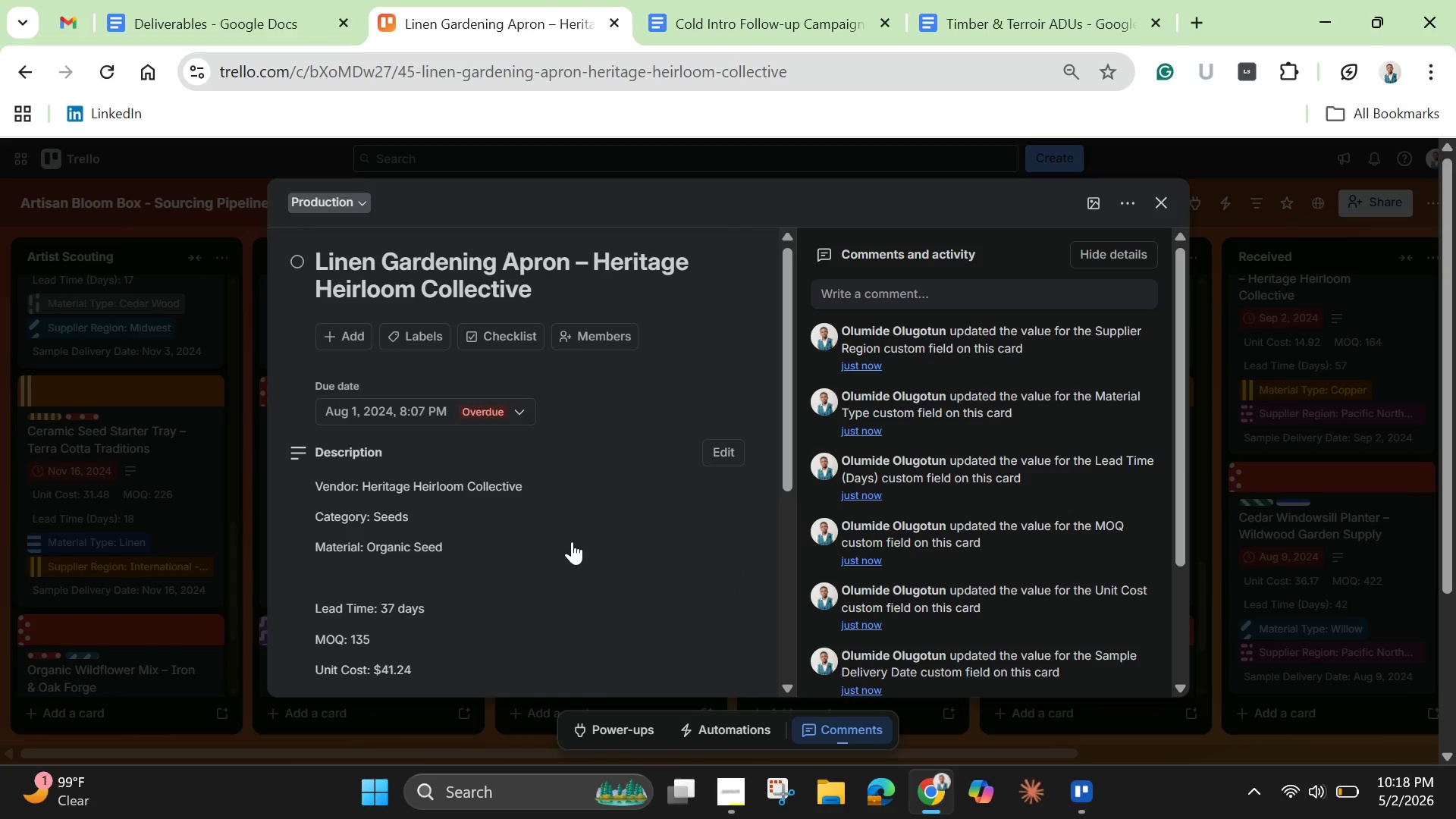 
wait(15.47)
 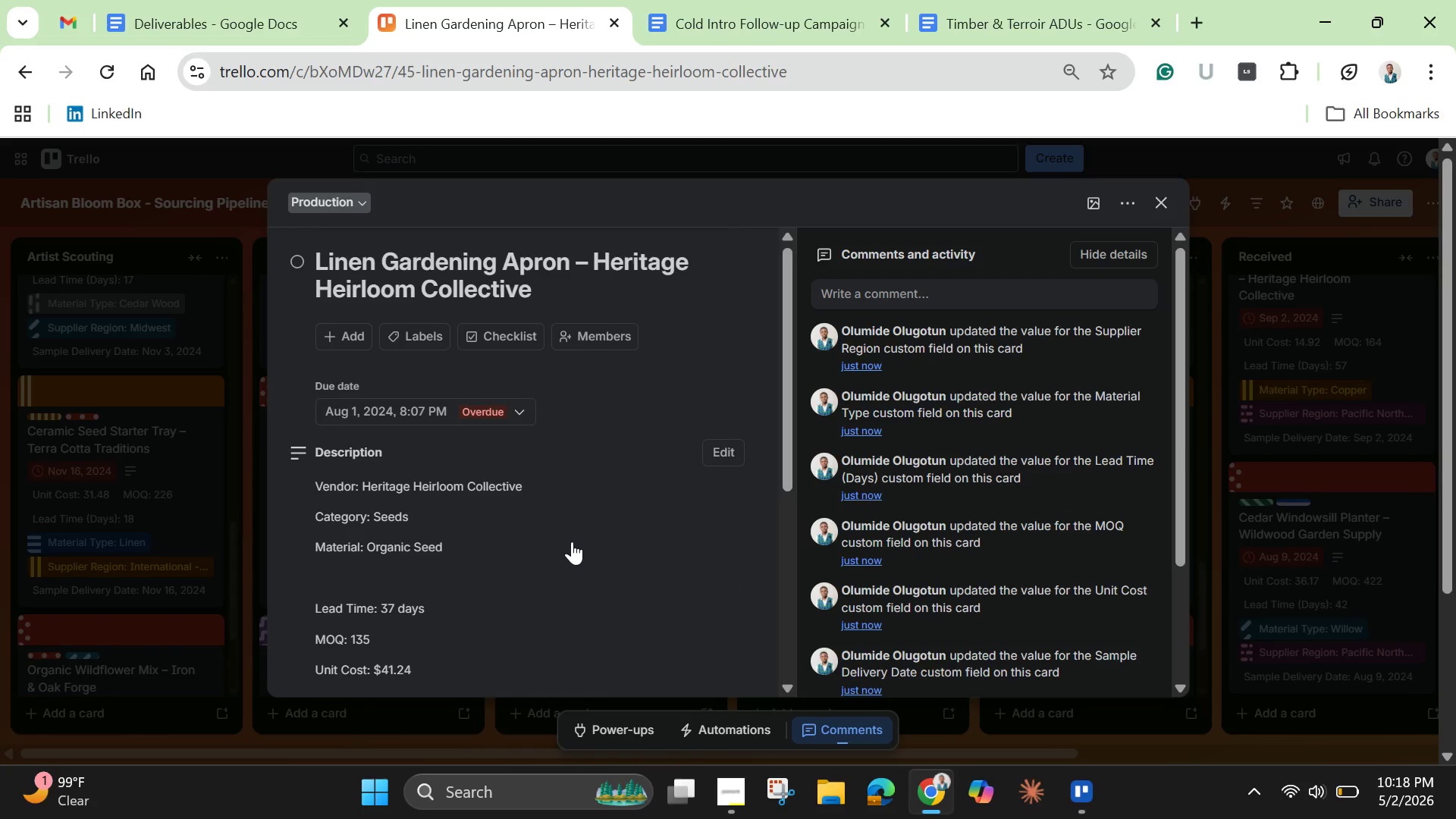 
left_click_drag(start_coordinate=[791, 413], to_coordinate=[786, 631])
 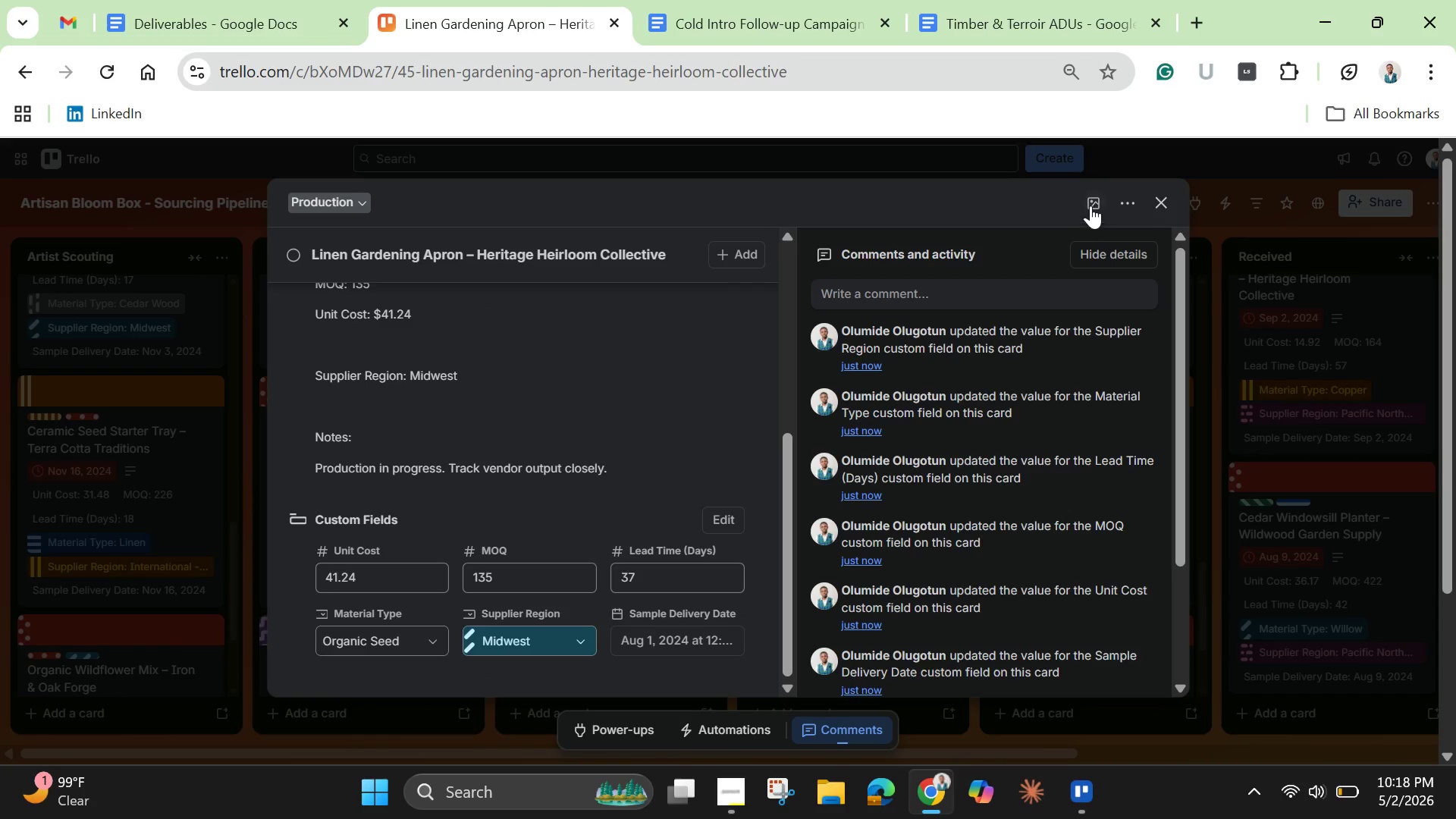 
left_click([1092, 202])
 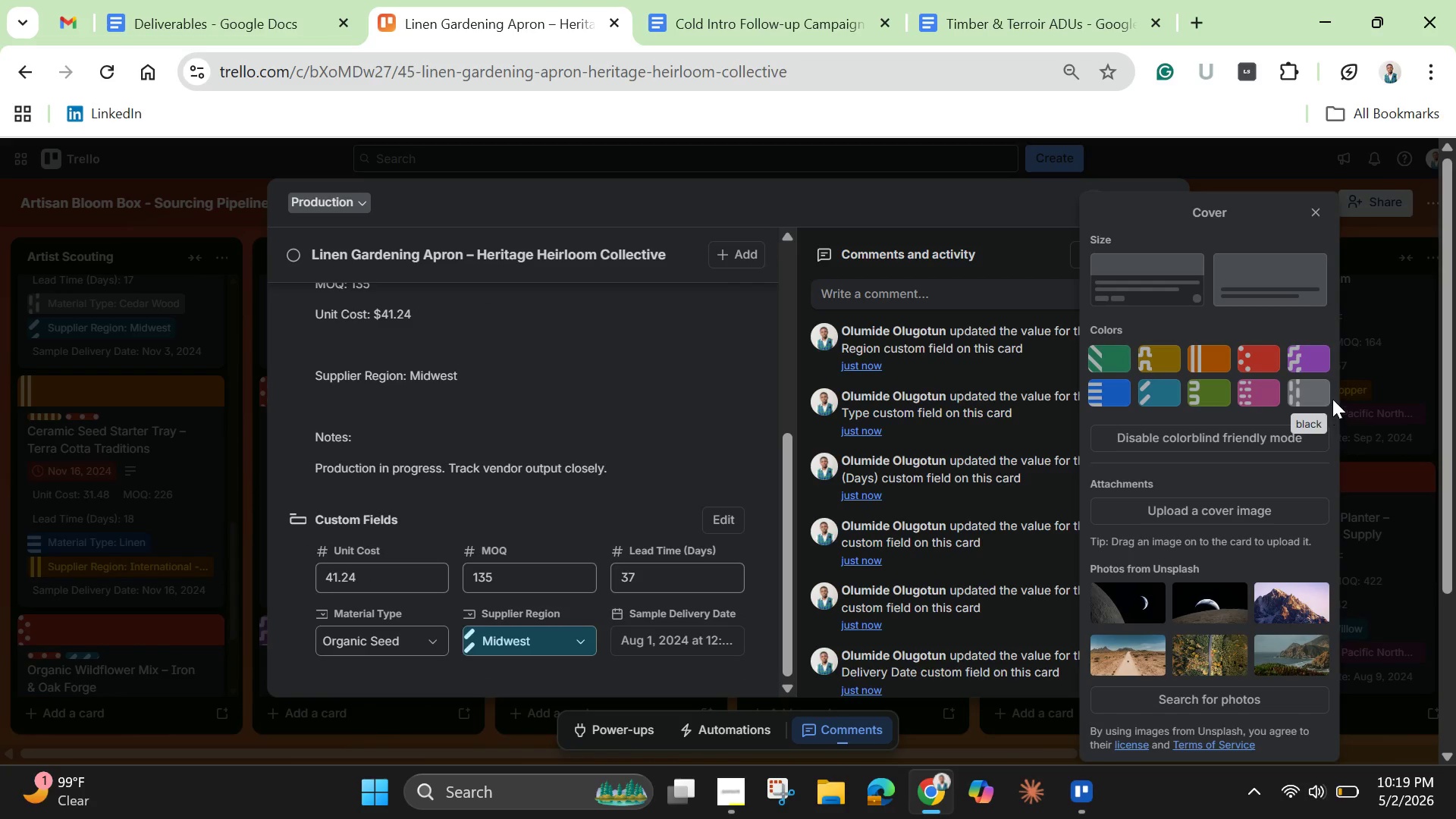 
left_click([1313, 361])
 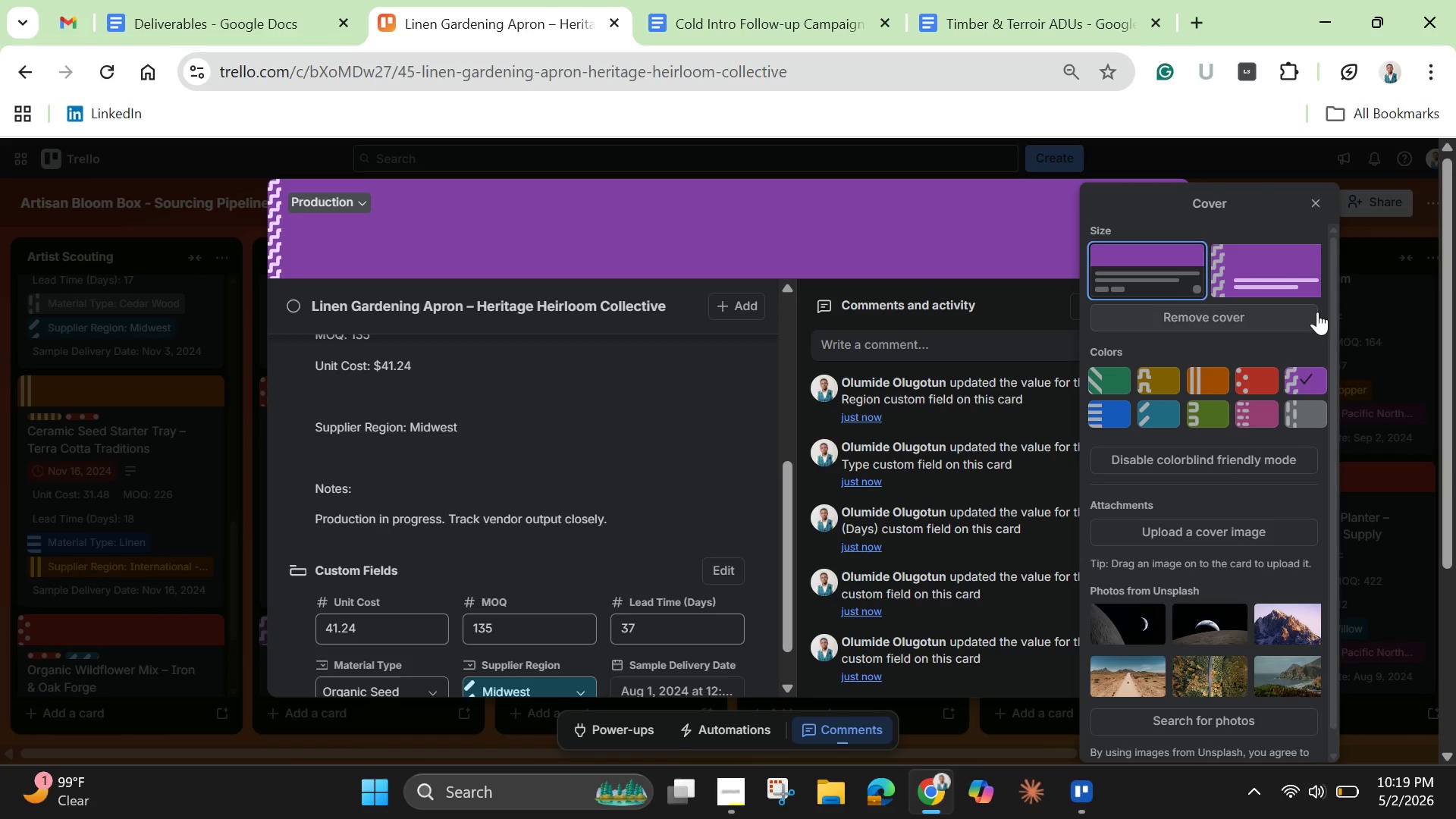 
wait(6.06)
 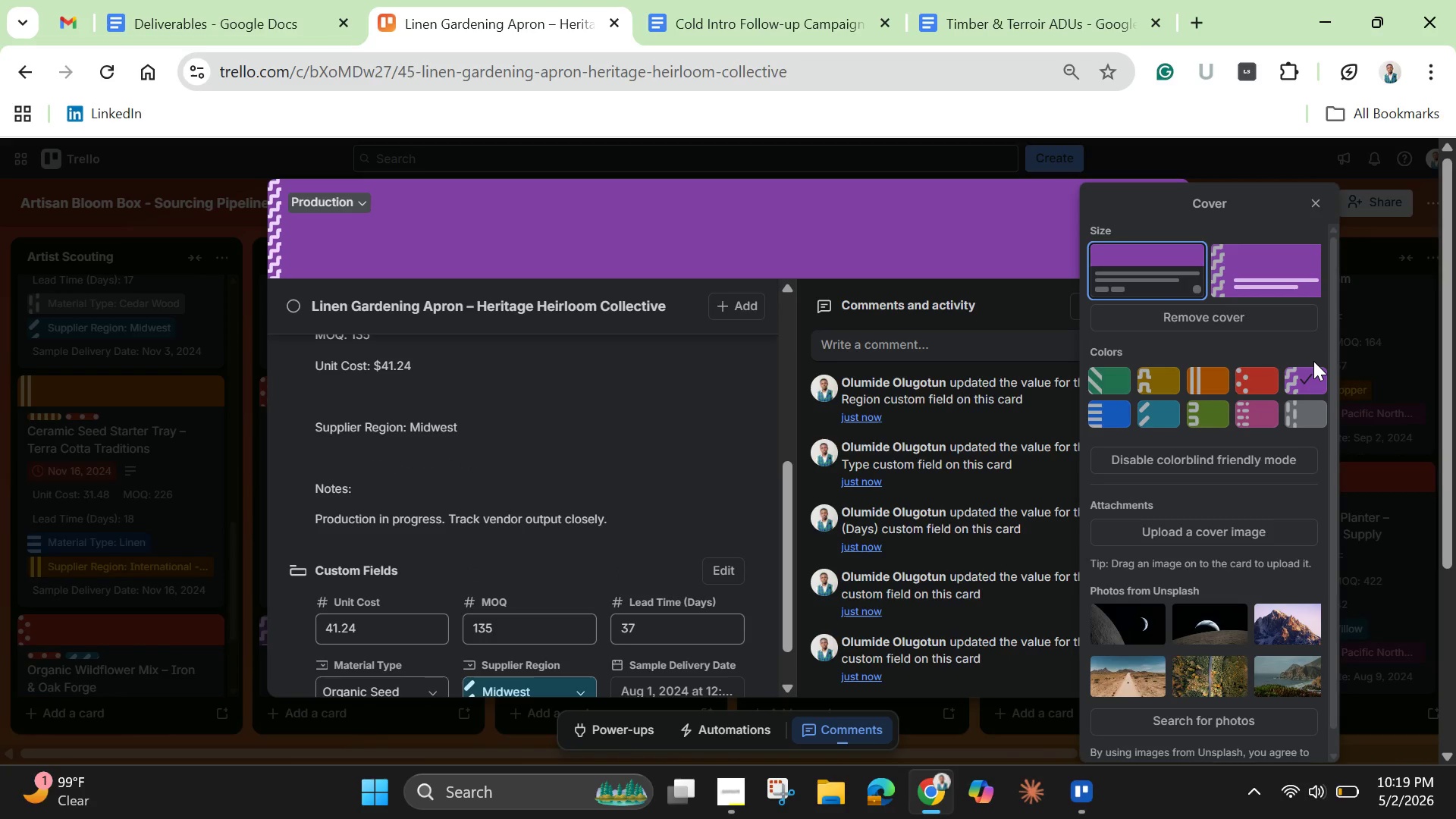 
left_click([1324, 208])
 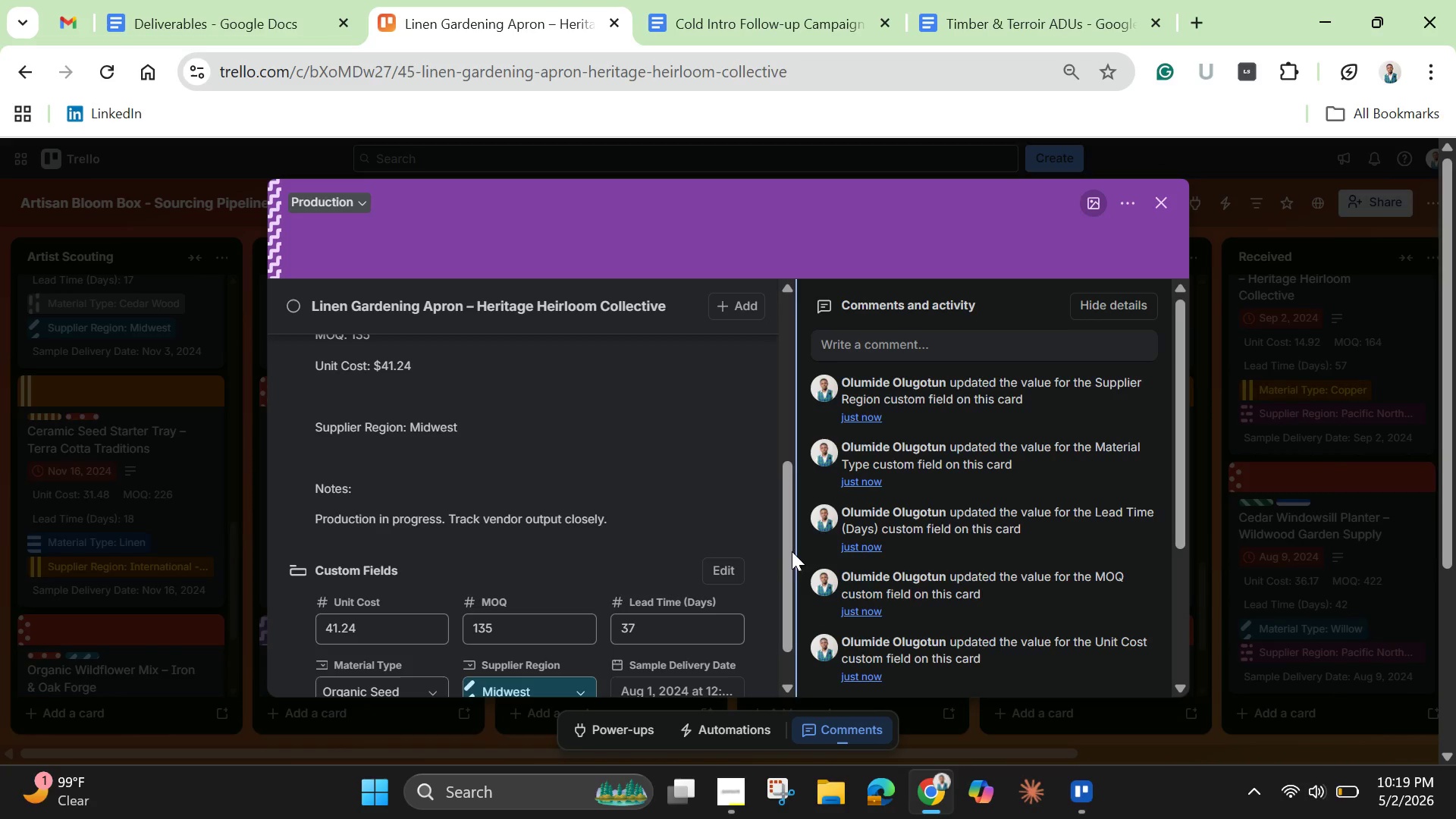 
left_click_drag(start_coordinate=[783, 555], to_coordinate=[765, 334])
 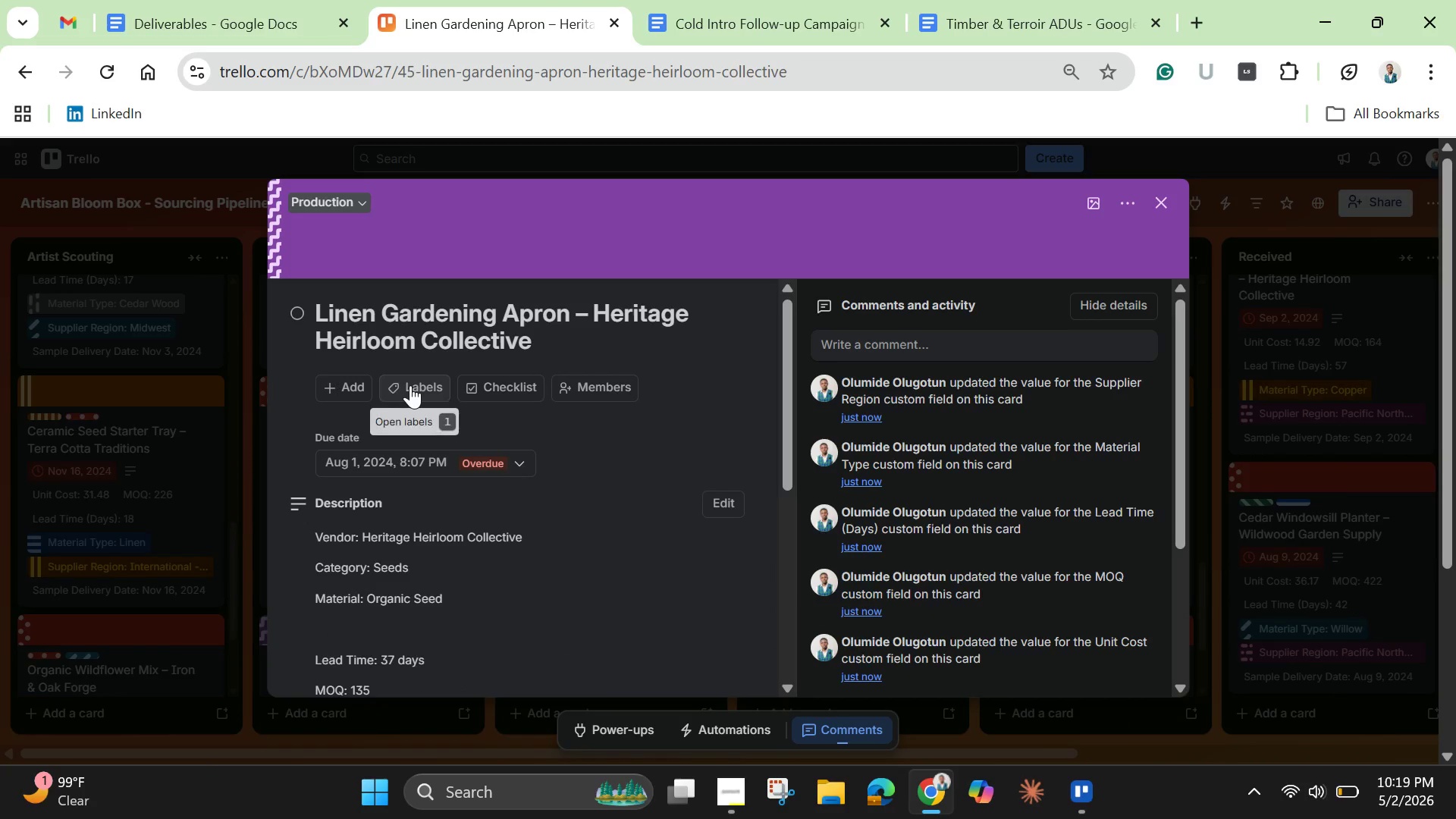 
left_click([411, 385])
 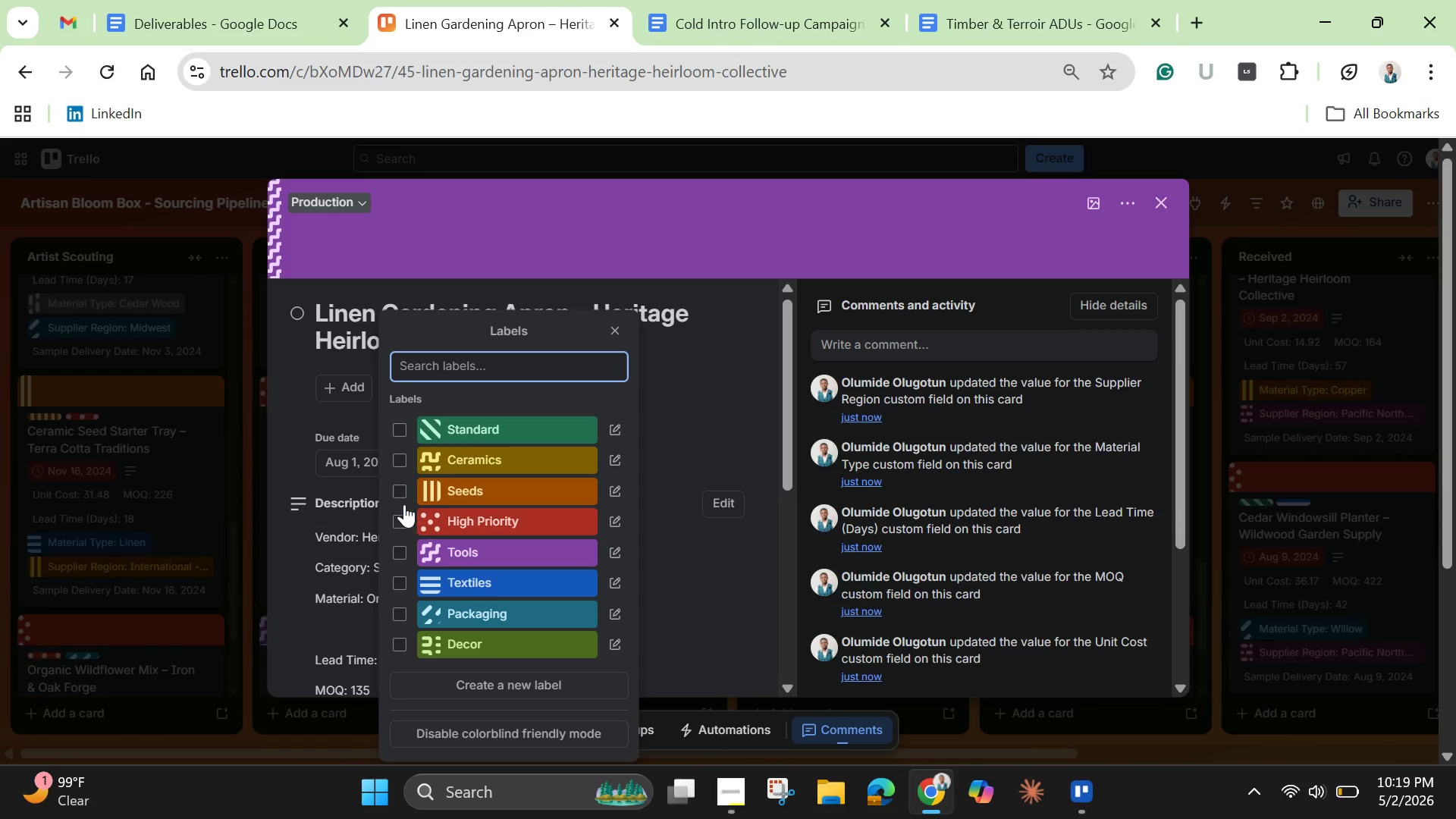 
left_click([398, 486])
 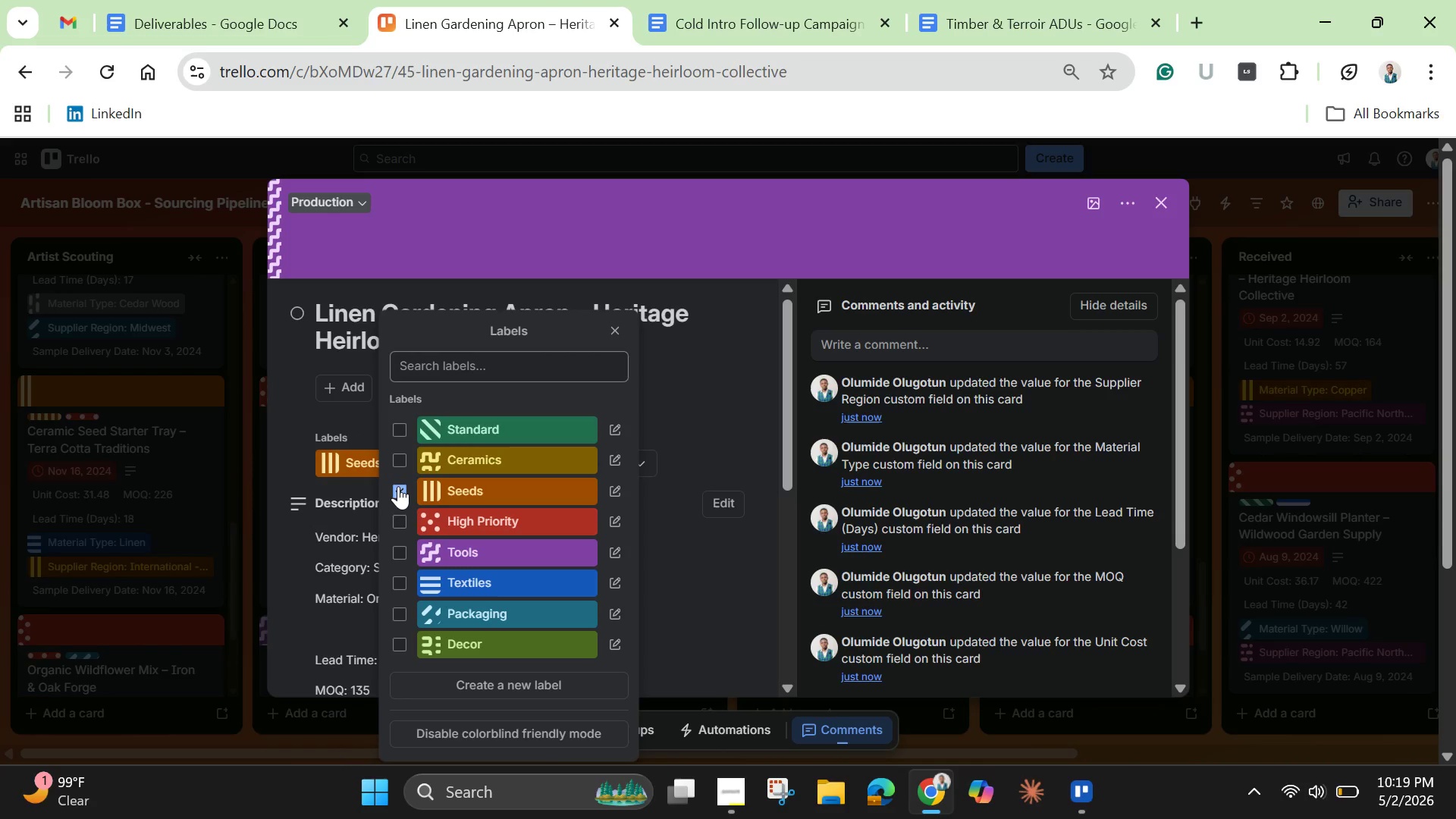 
left_click([397, 525])
 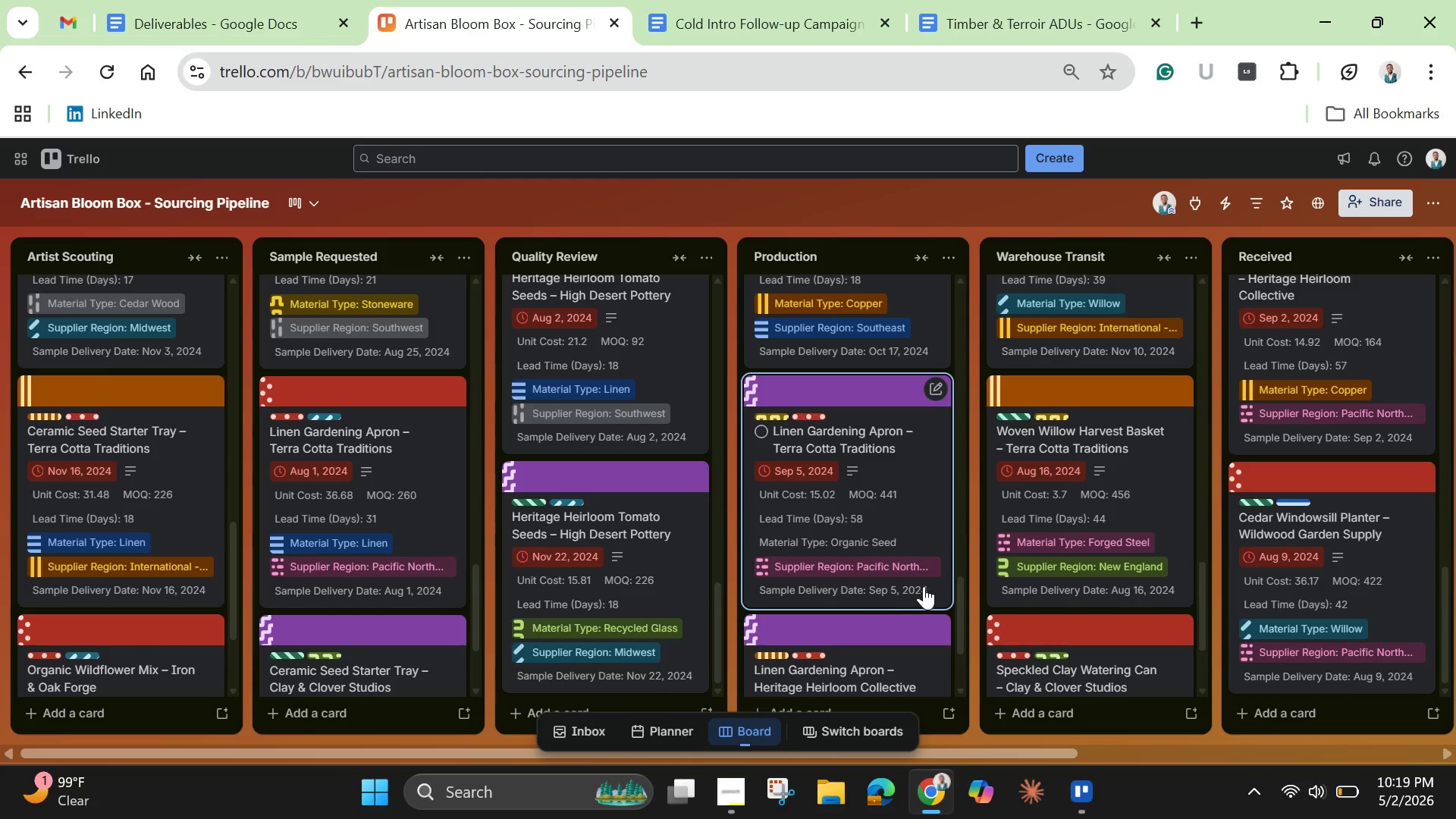 
wait(24.19)
 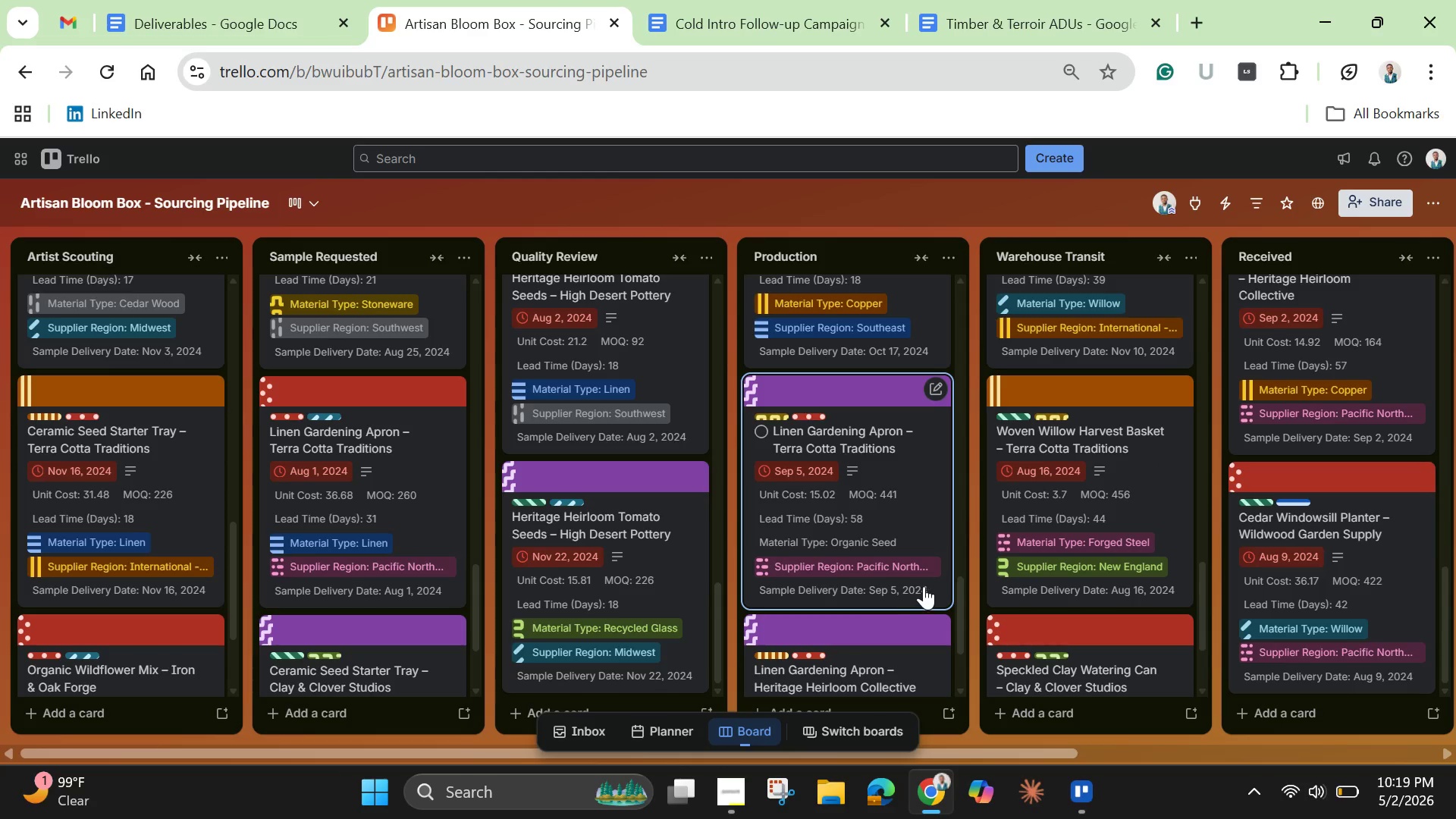 
left_click_drag(start_coordinate=[963, 585], to_coordinate=[952, 660])
 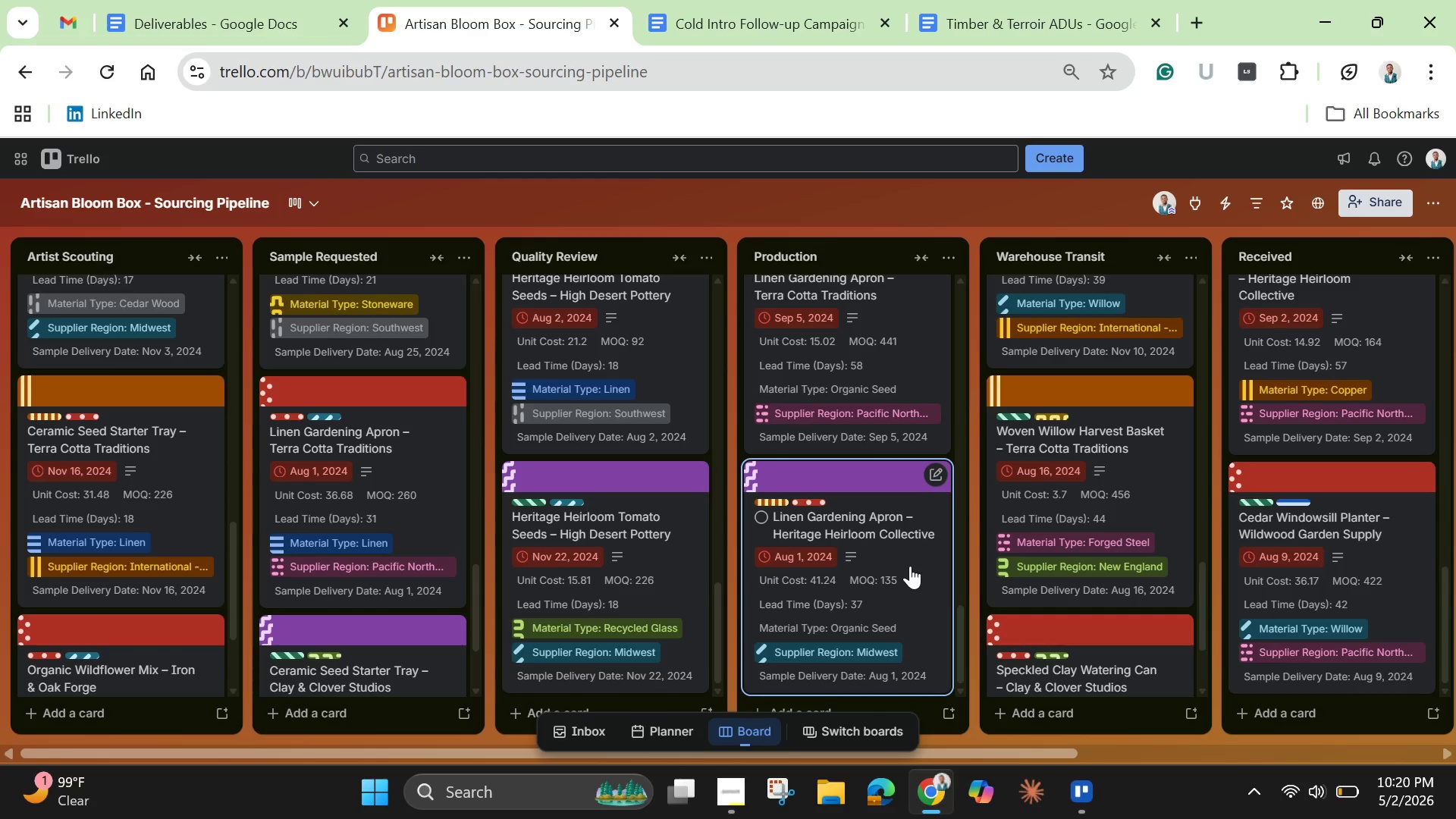 
wait(20.16)
 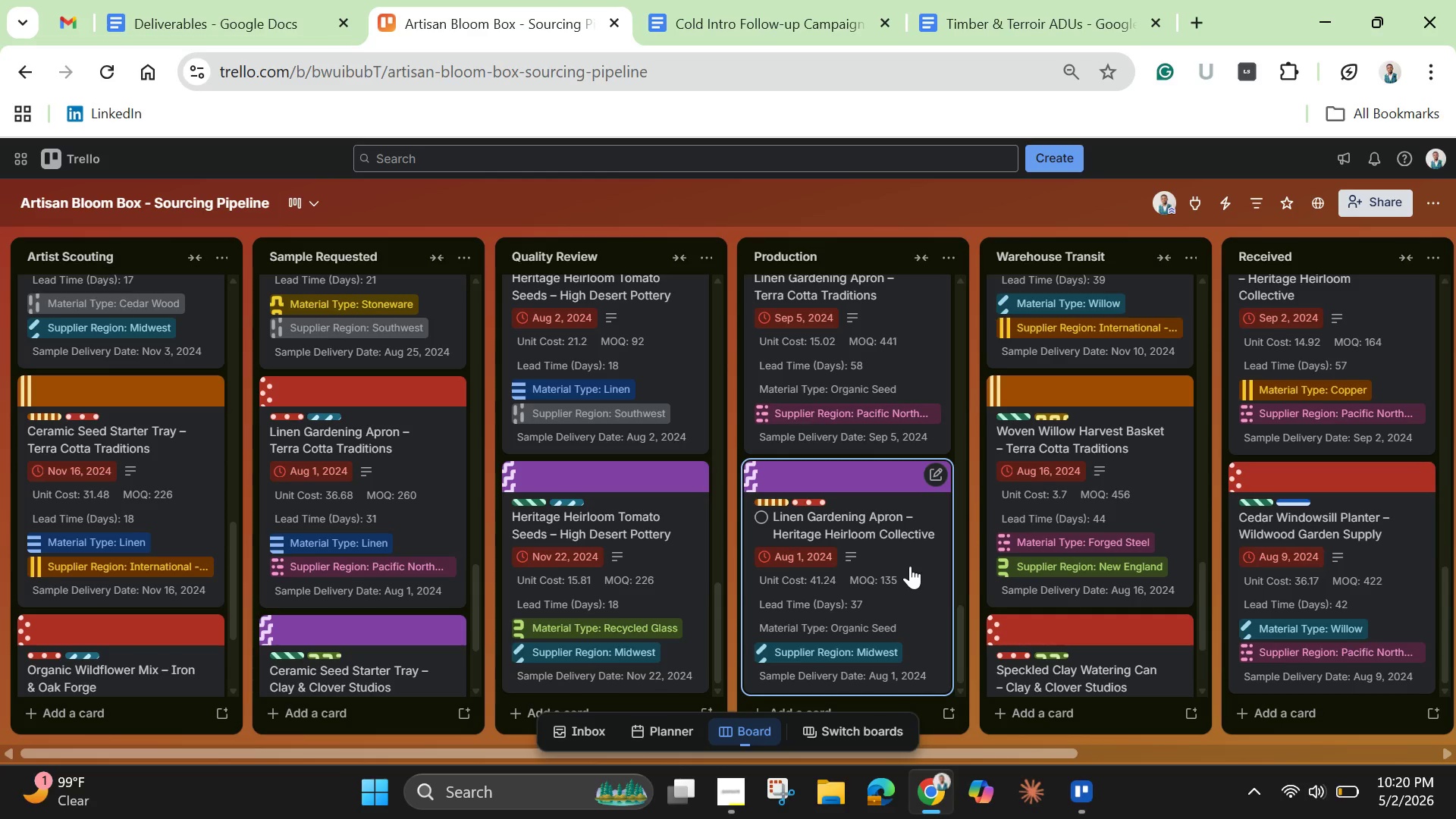 
left_click([759, 14])
 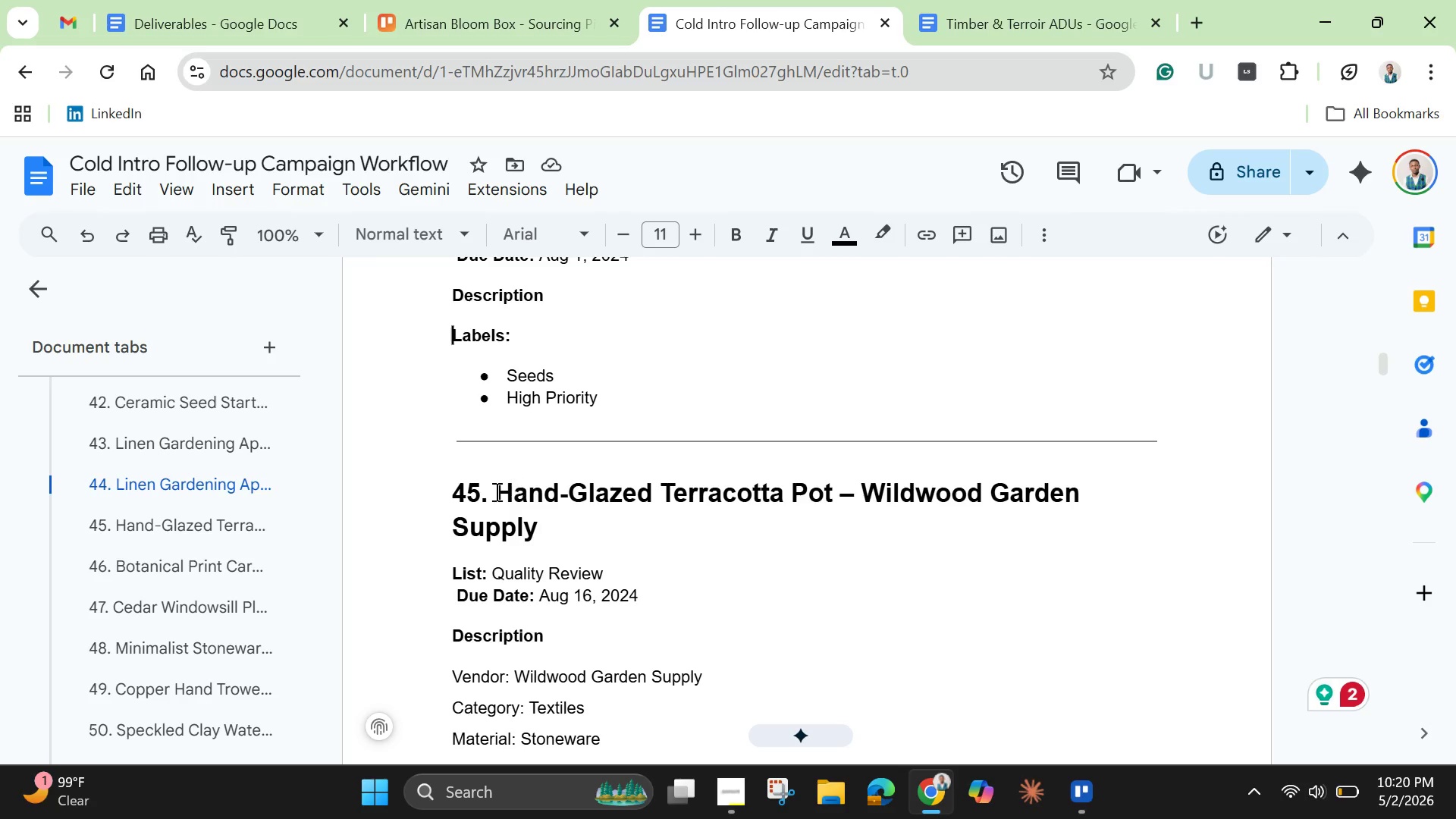 
left_click_drag(start_coordinate=[496, 491], to_coordinate=[544, 522])
 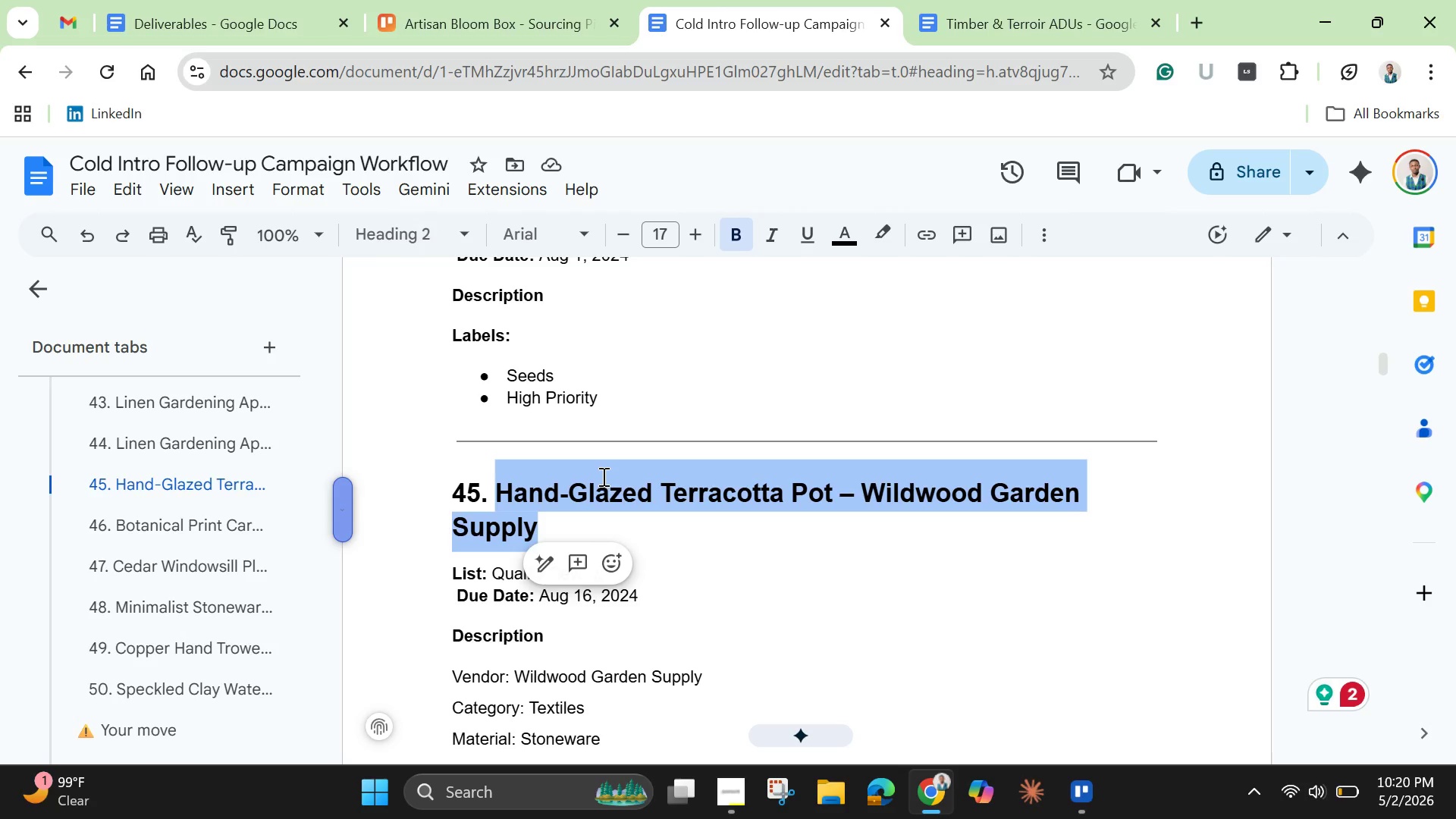 
right_click([602, 476])
 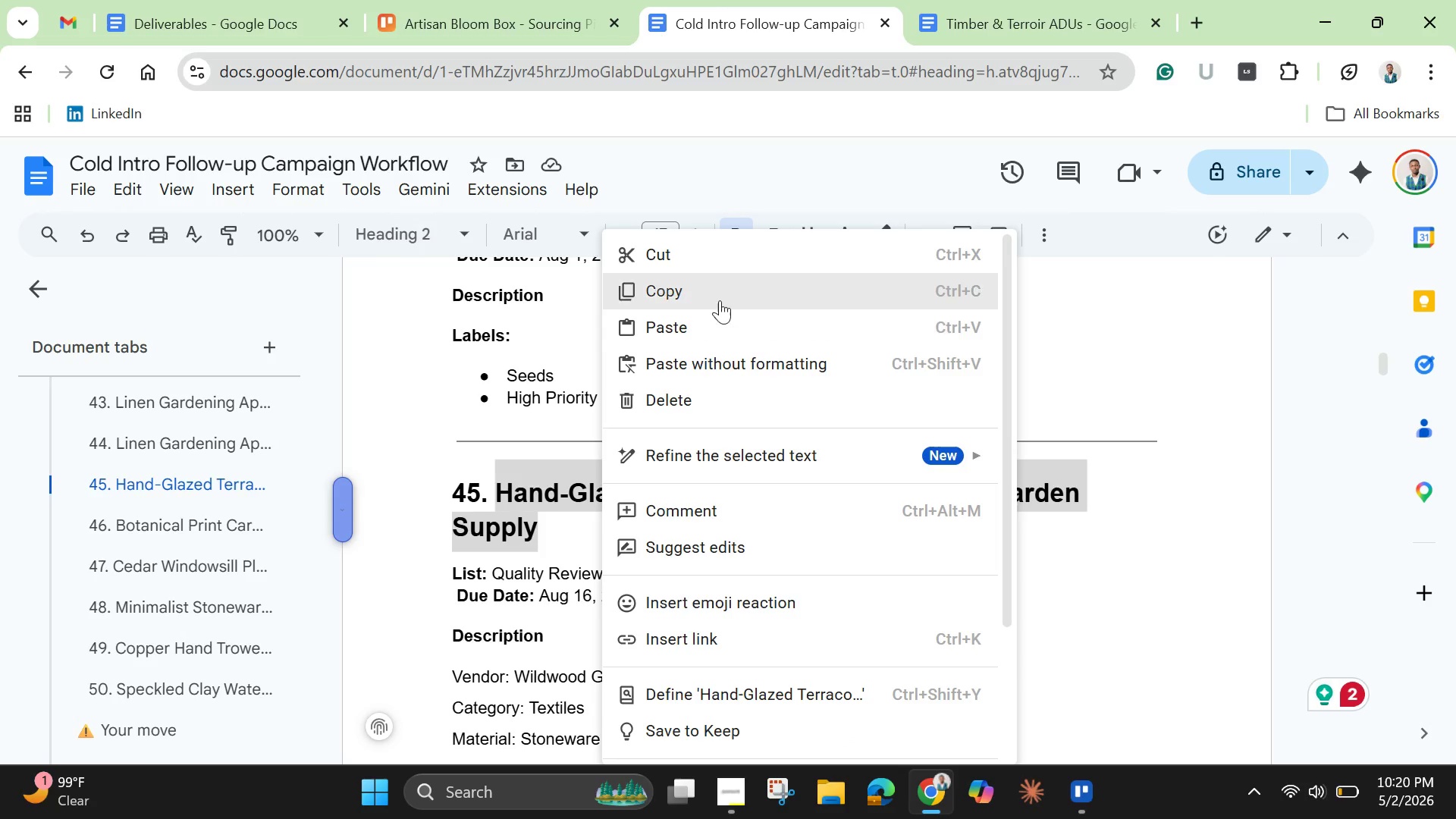 
left_click([720, 297])
 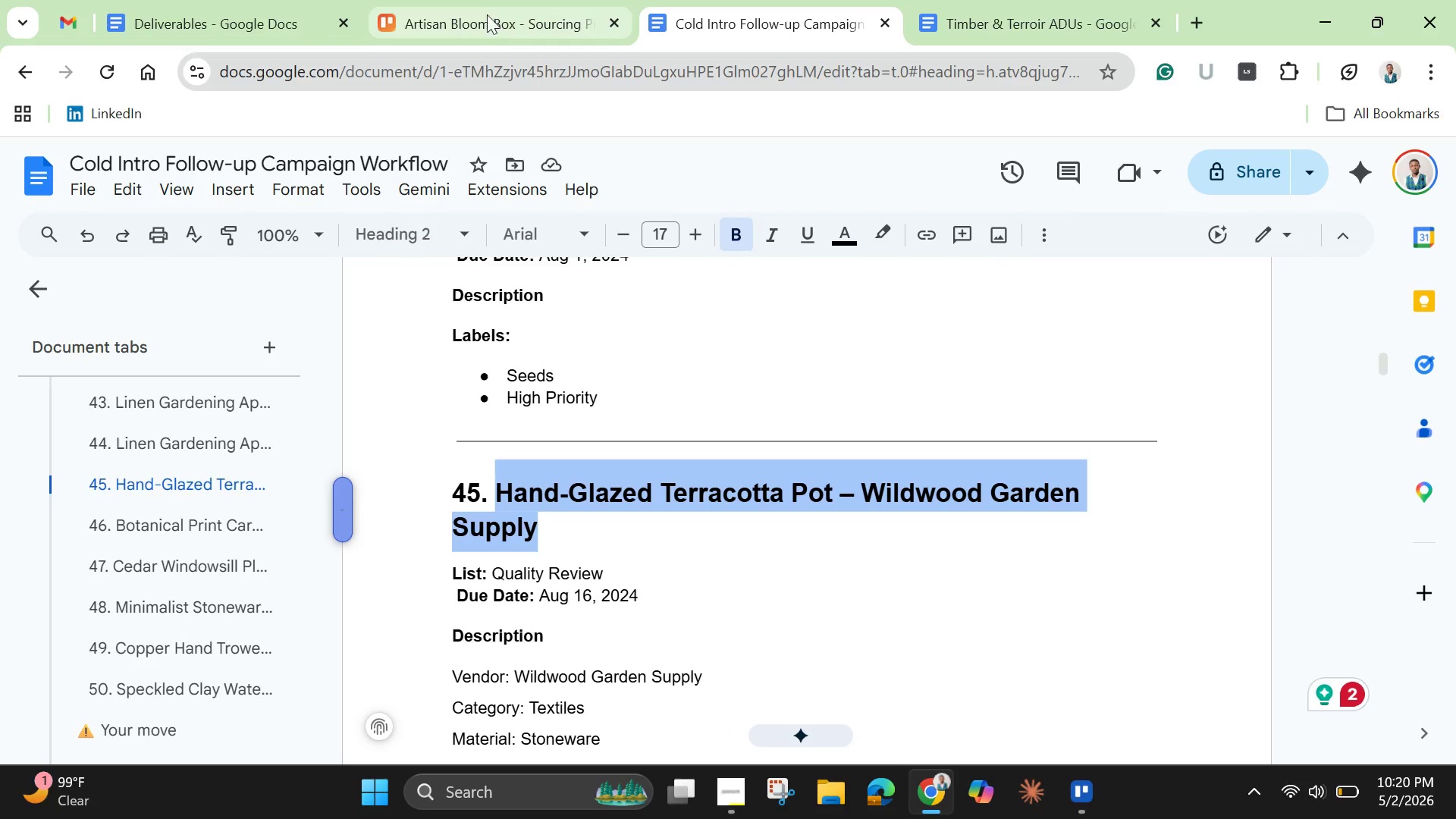 
left_click([482, 9])
 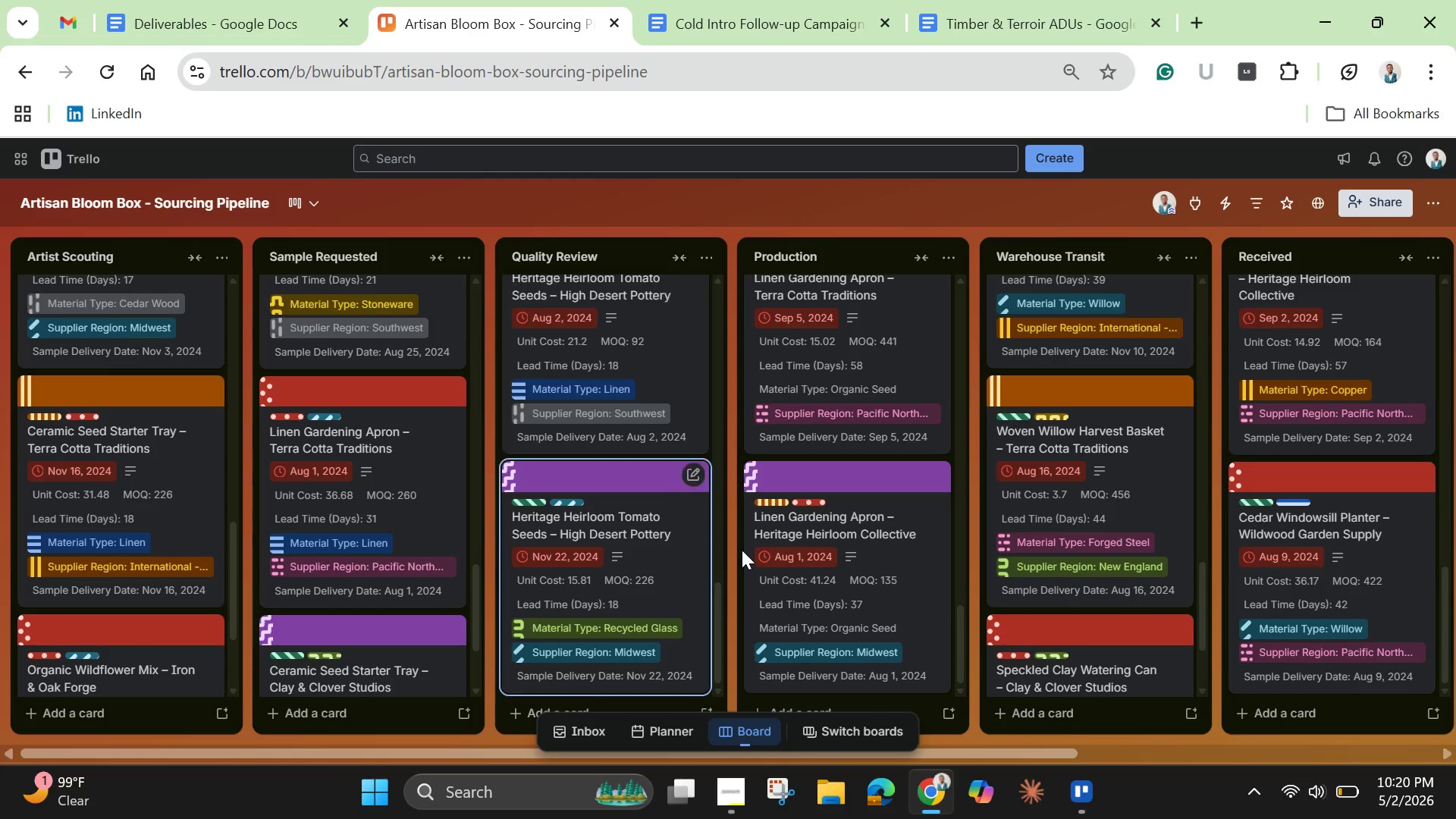 
wait(6.12)
 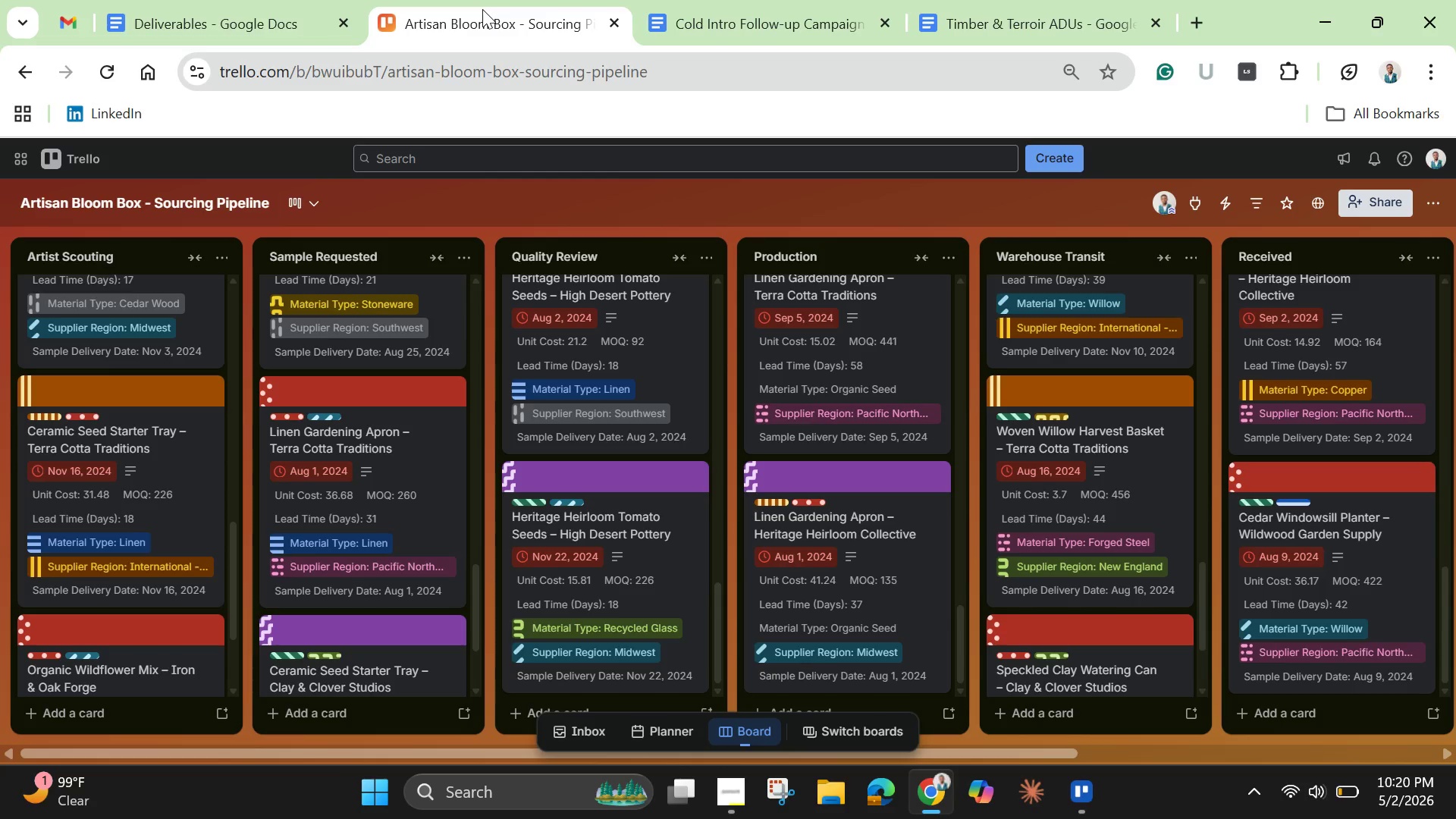 
mouse_move([696, 526])
 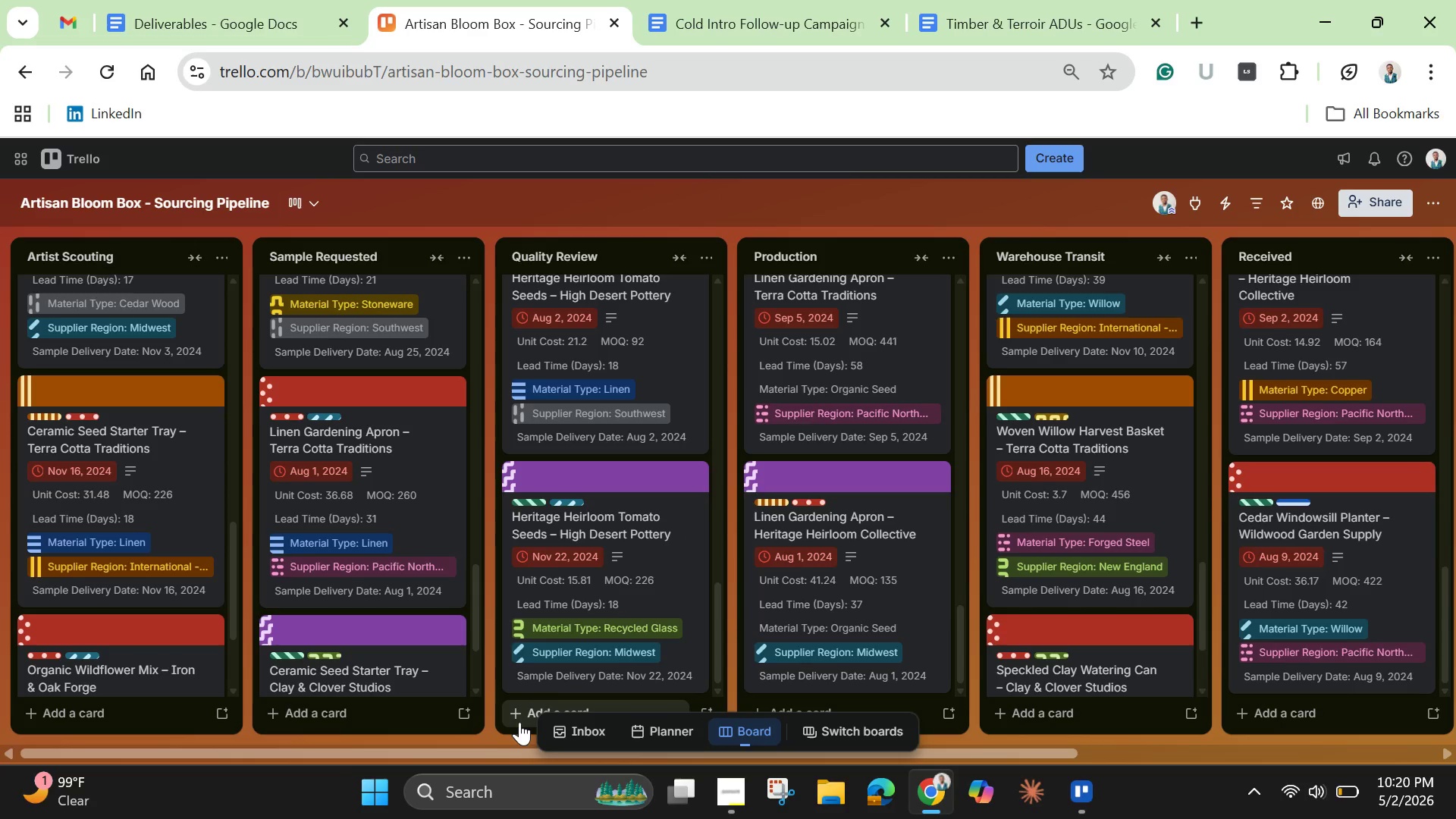 
left_click([518, 718])
 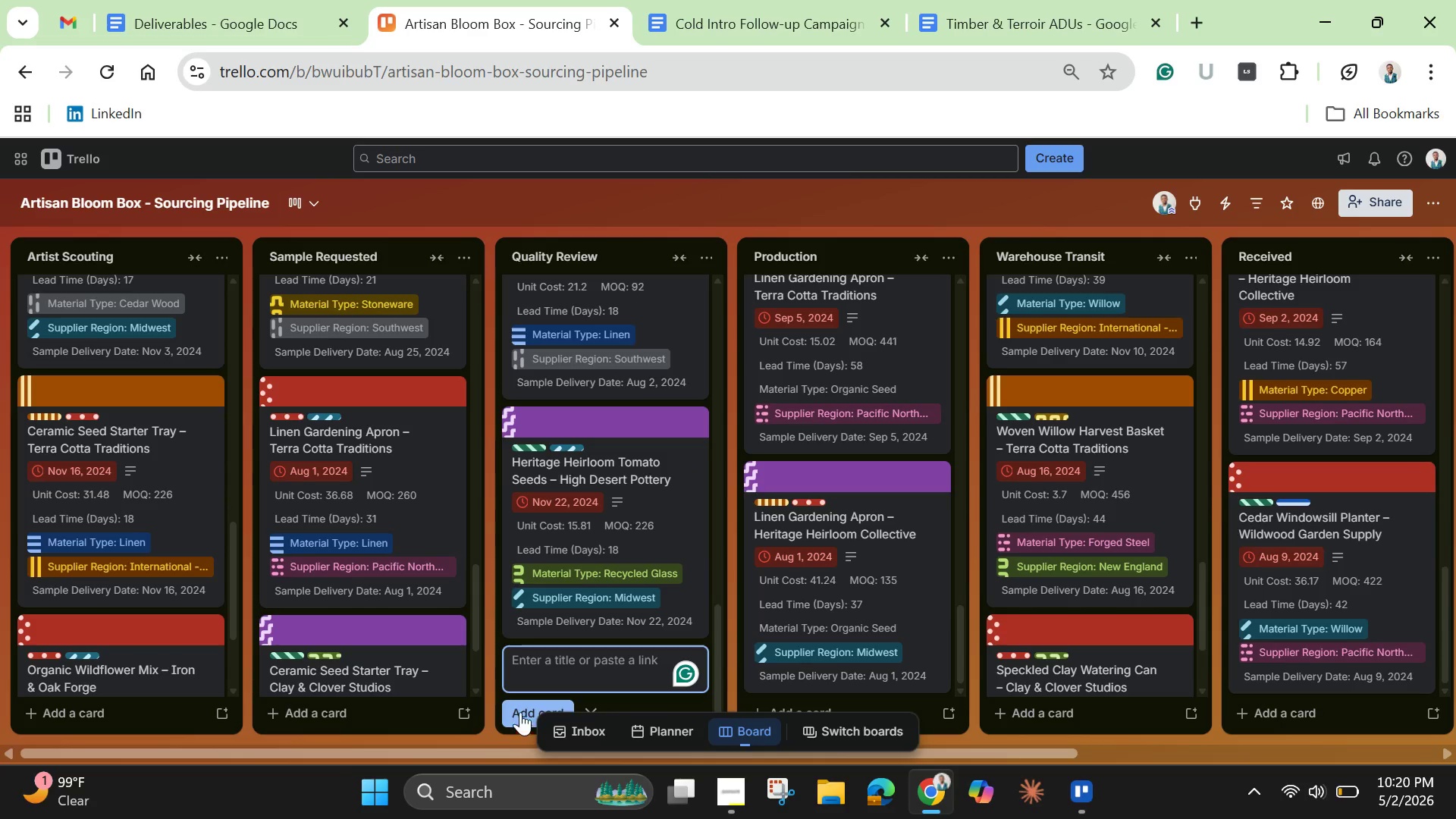 
mouse_move([527, 677])
 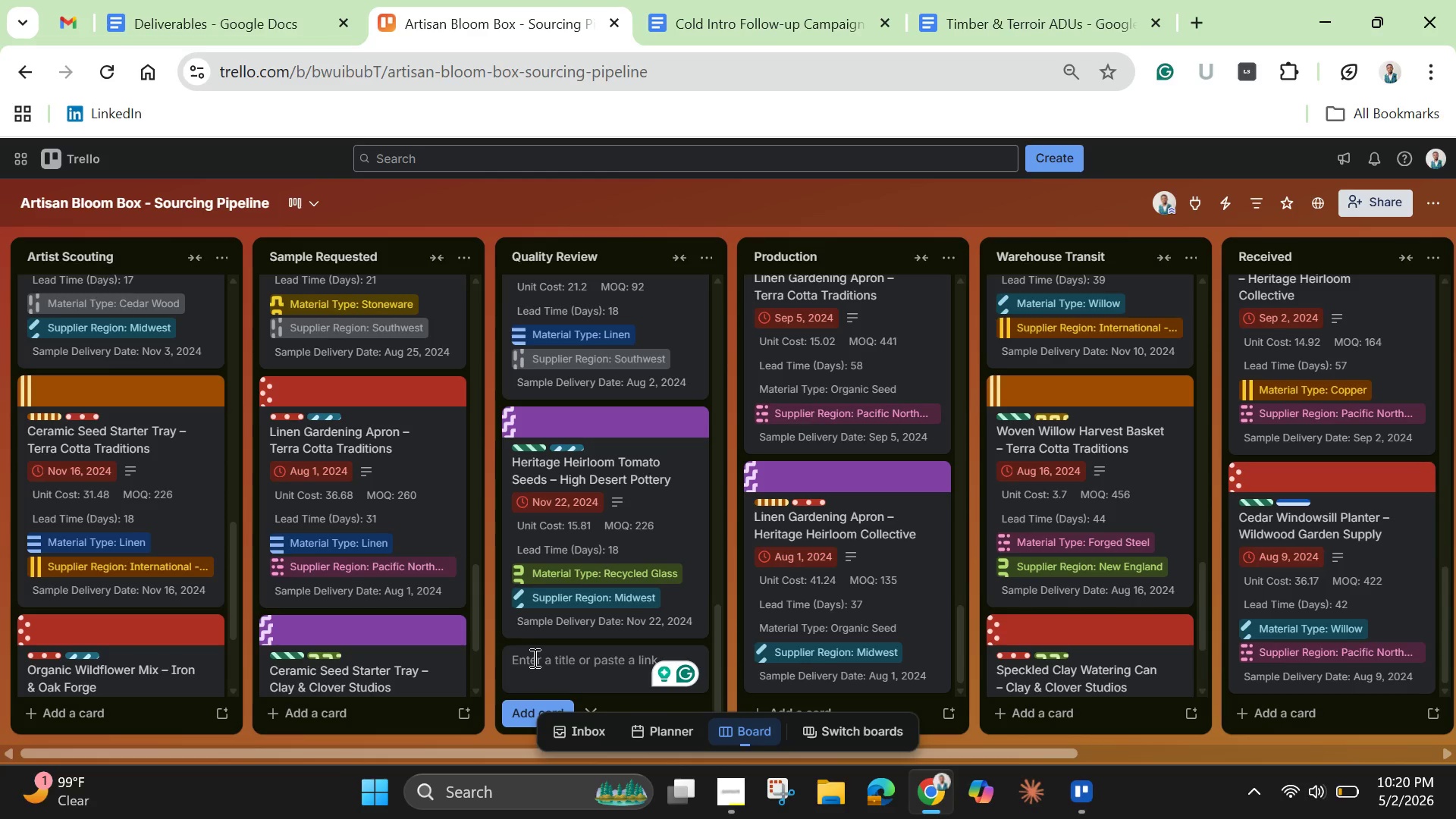 
left_click([536, 661])
 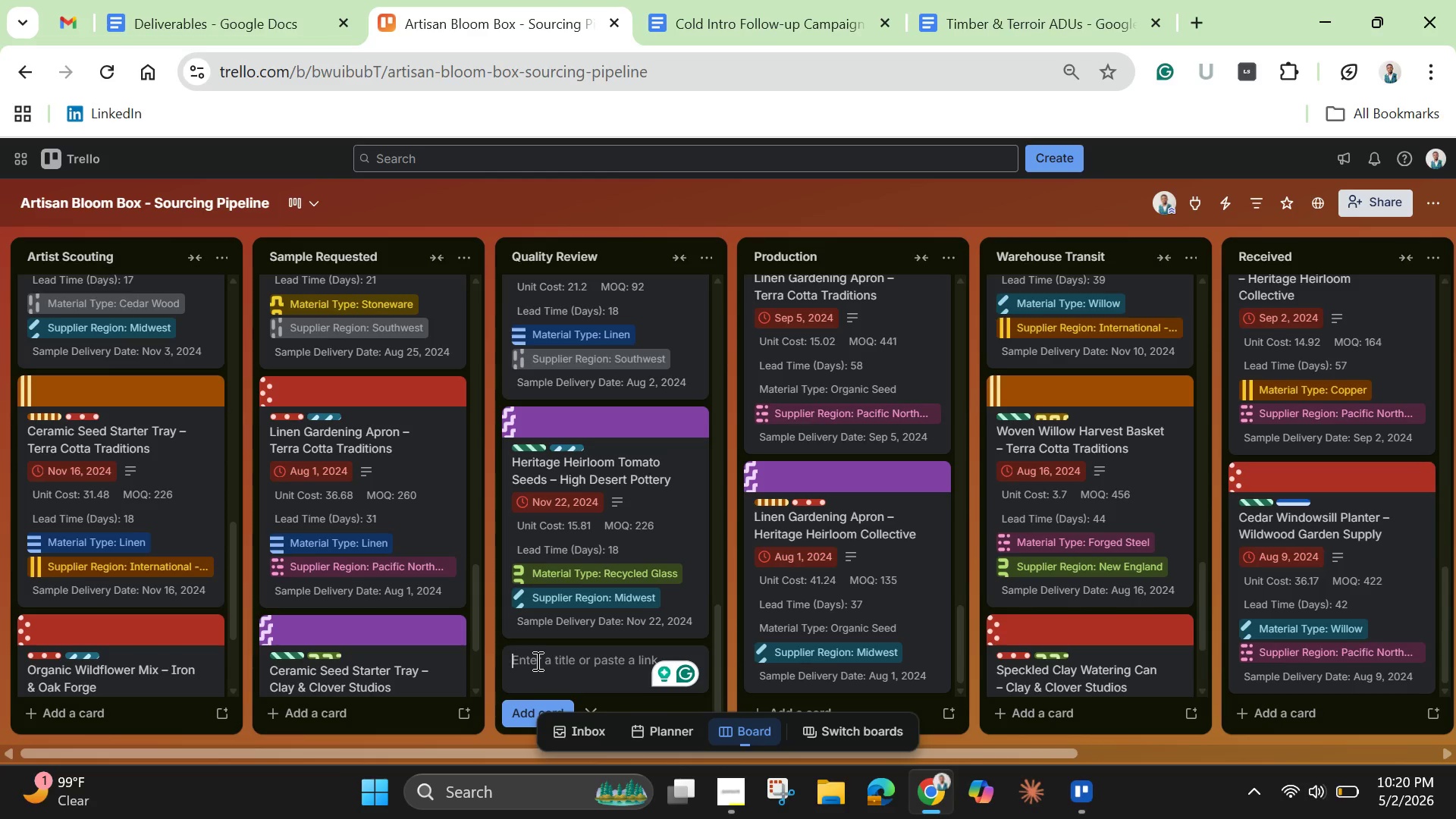 
key(Control+V)
 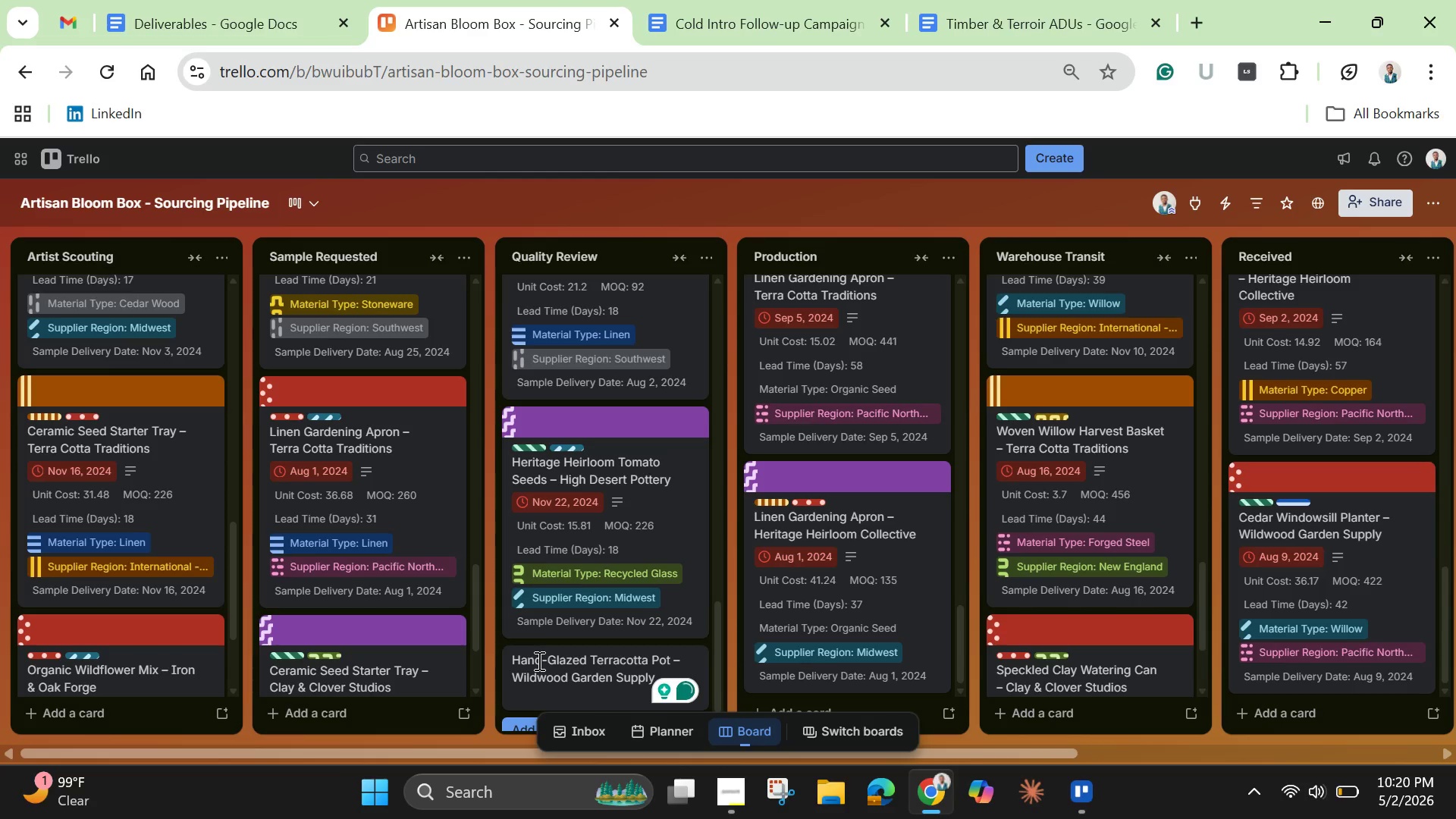 
key(Enter)
 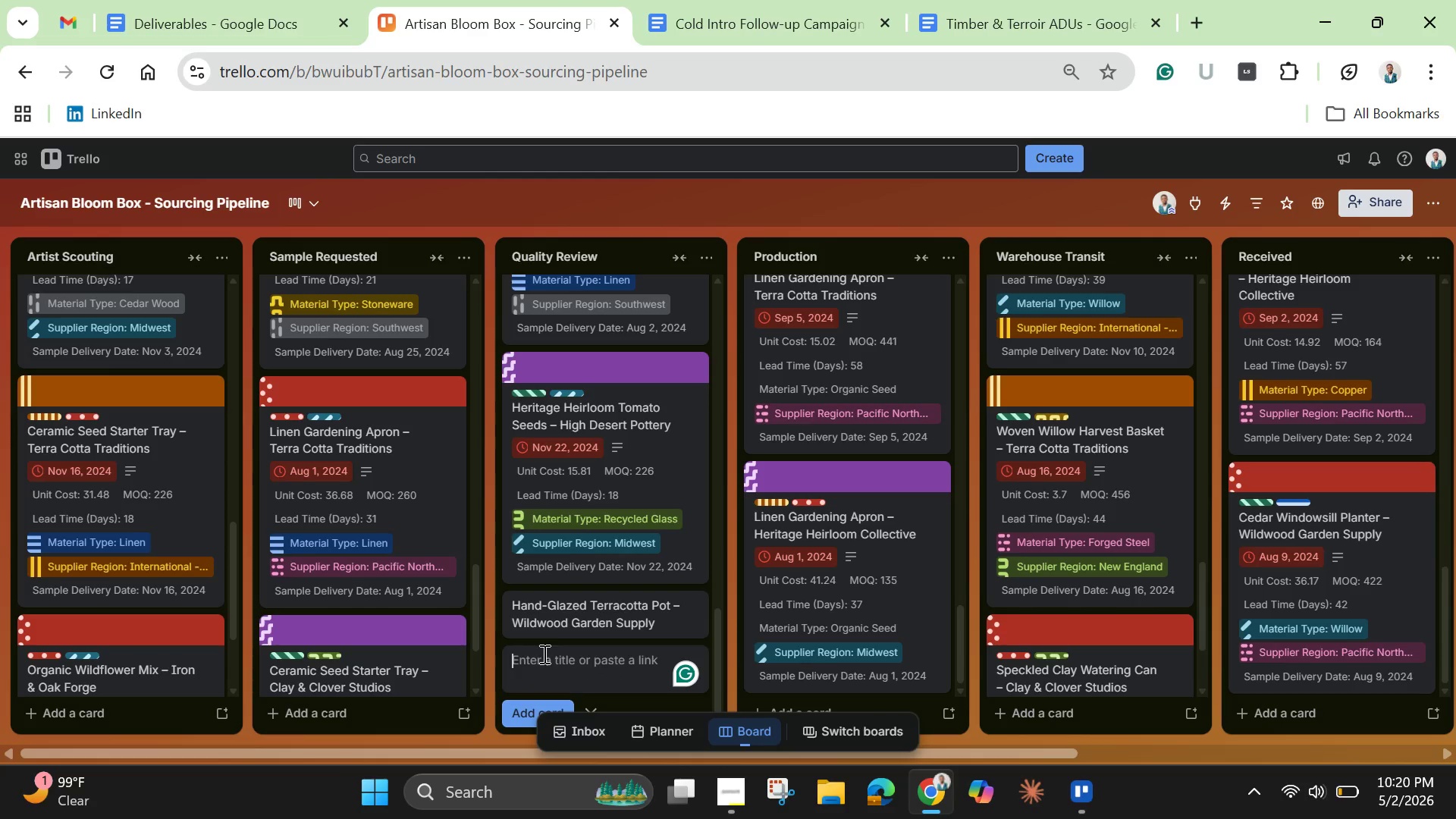 
left_click([560, 604])
 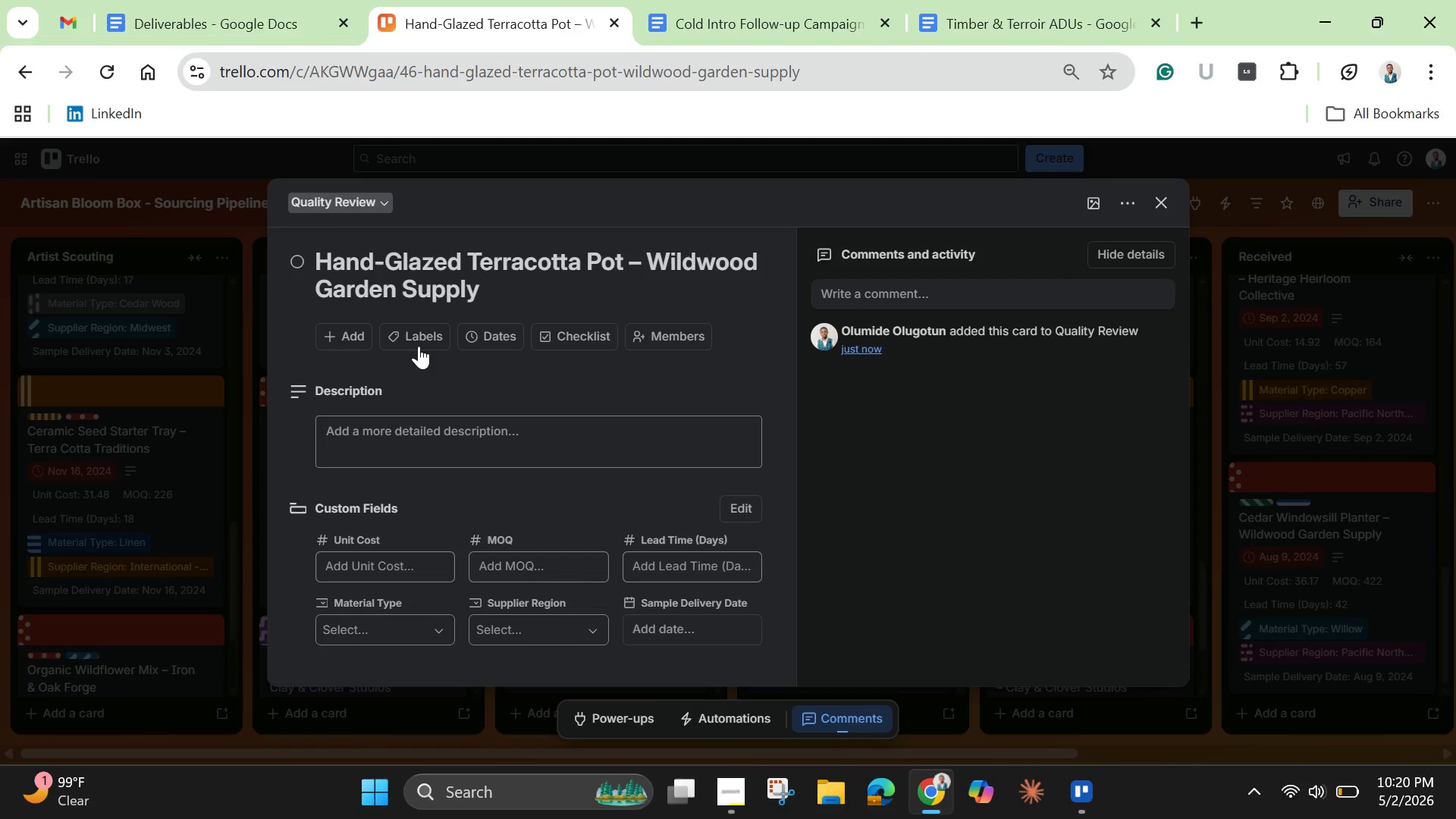 
wait(27.3)
 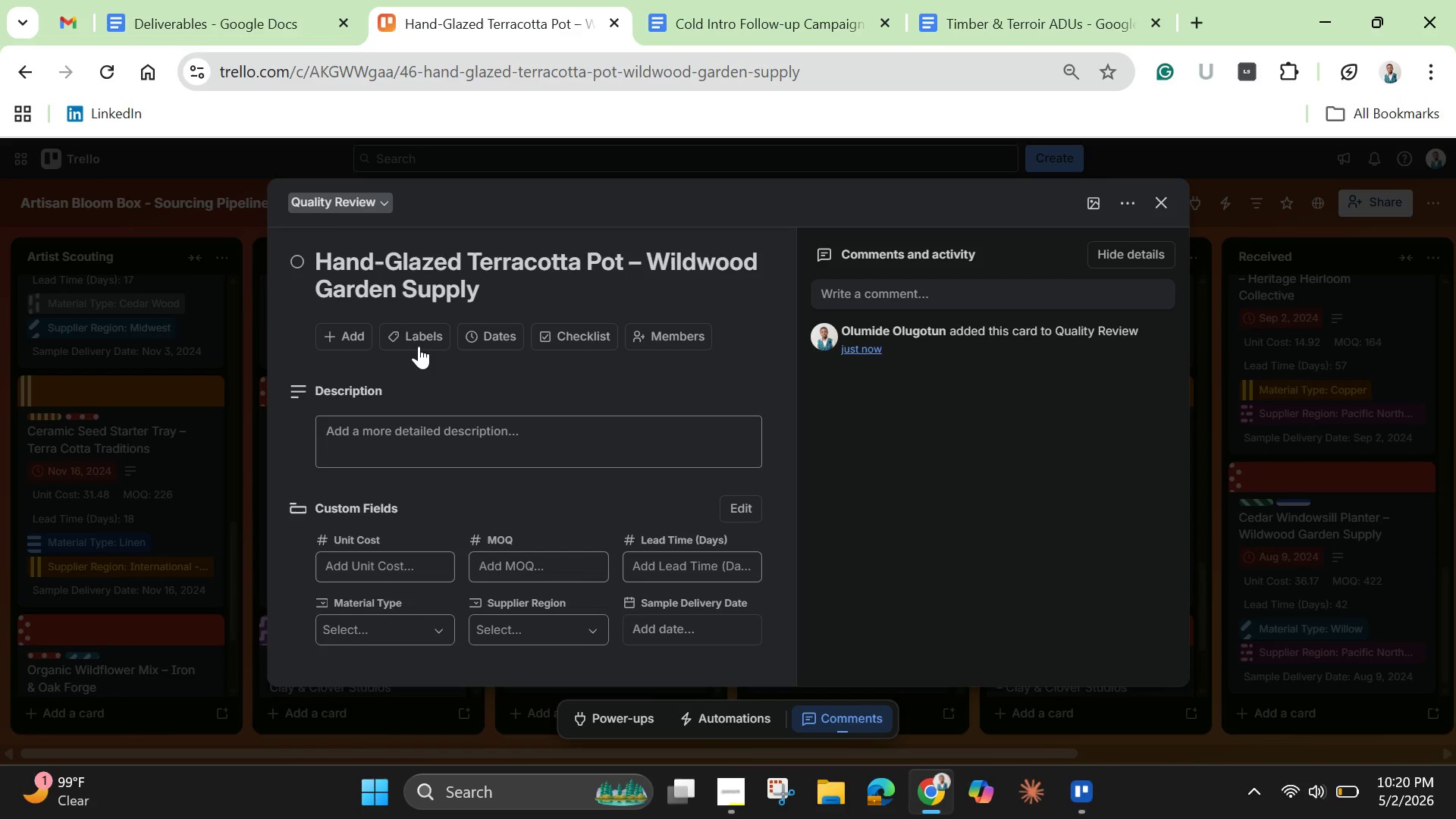 
left_click([501, 340])
 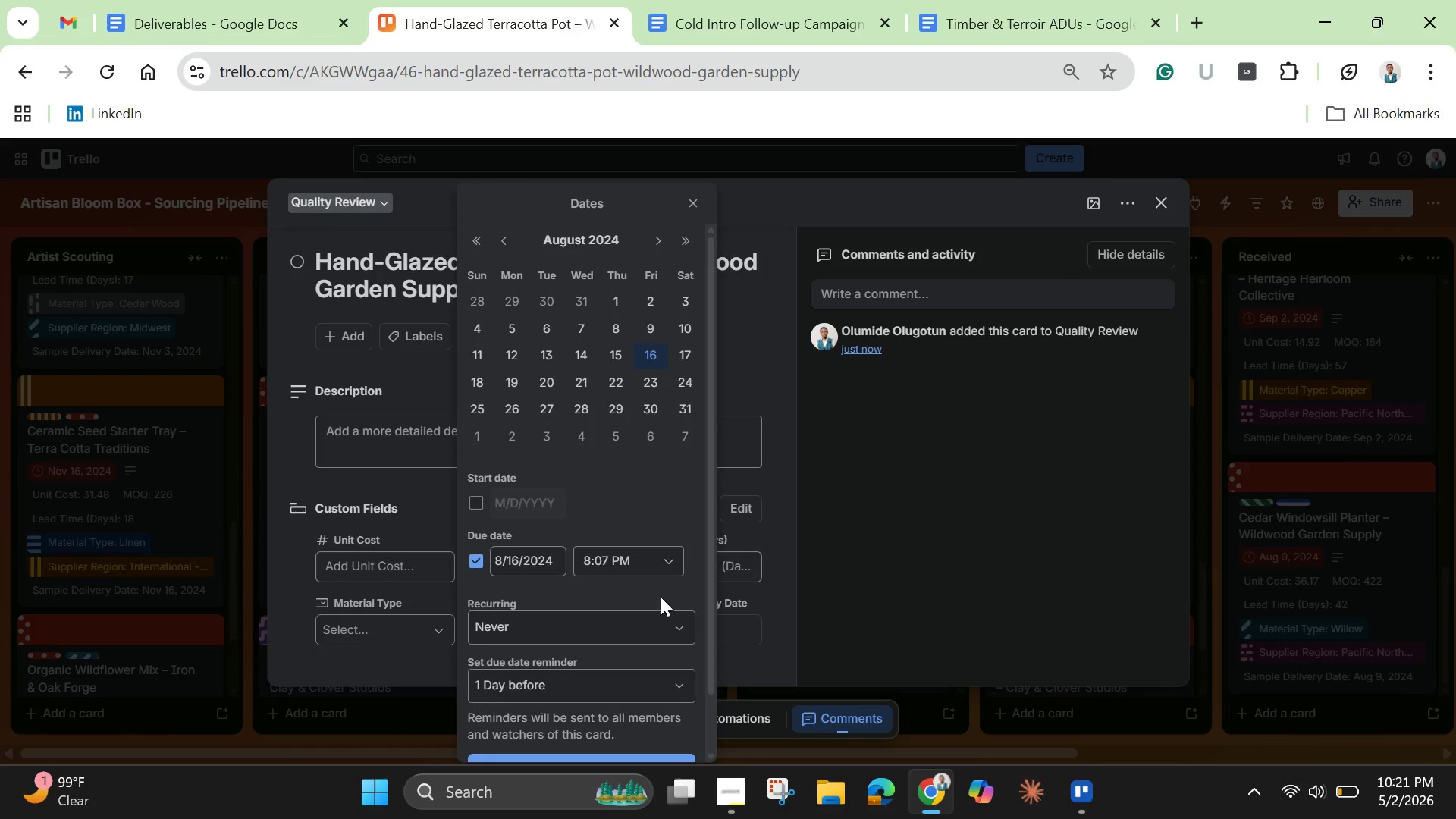 
wait(5.42)
 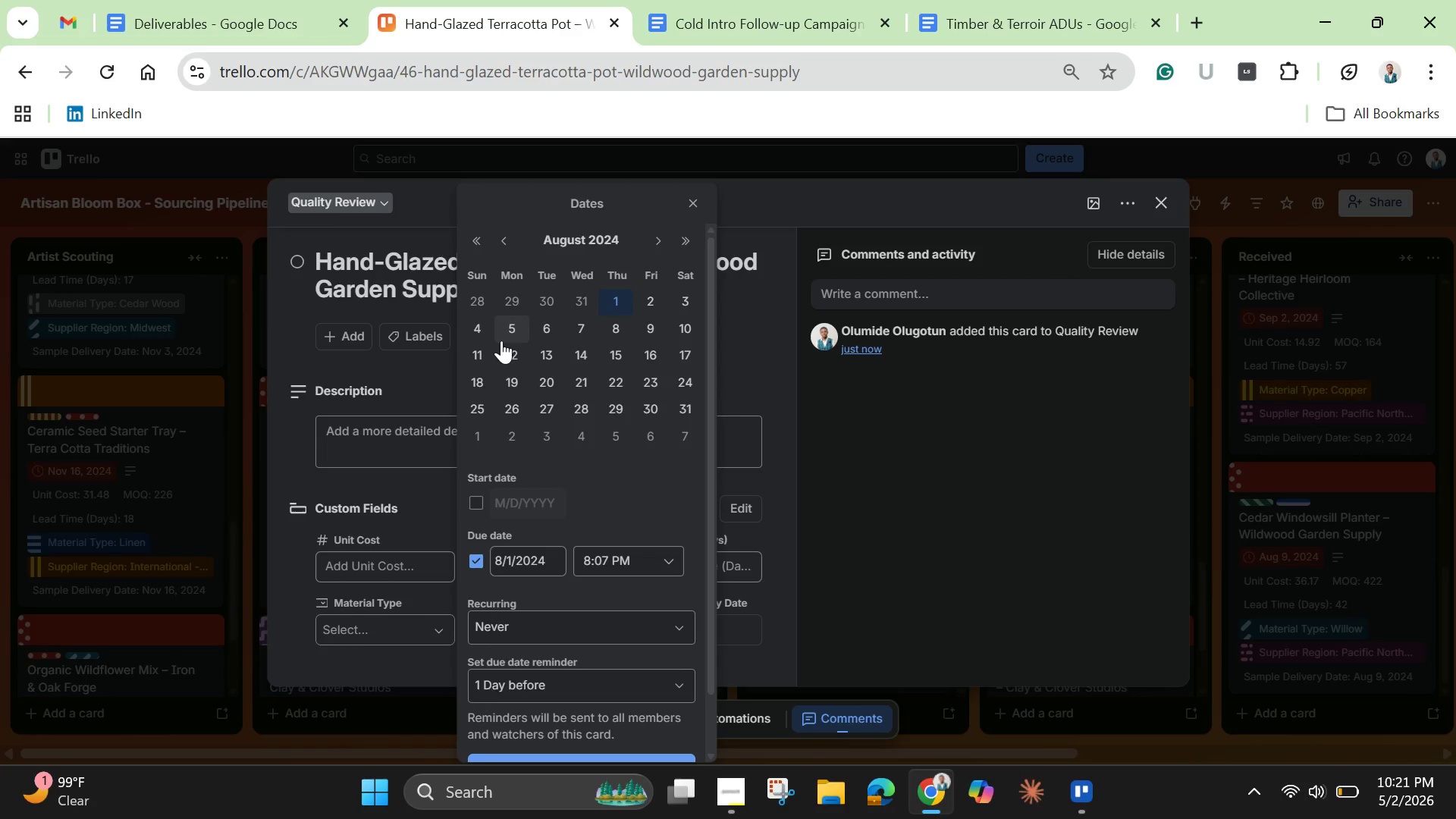 
double_click([549, 558])
 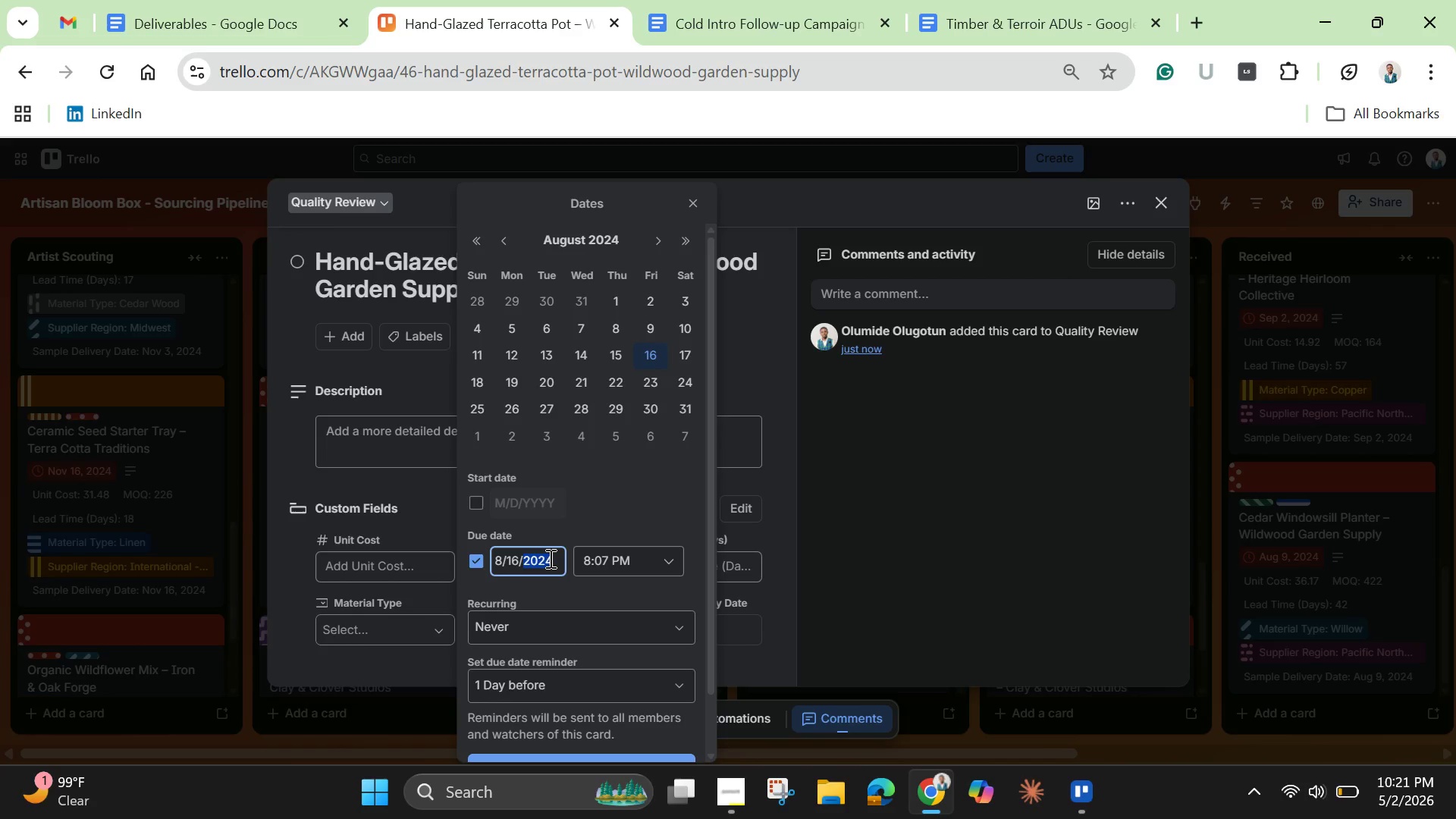 
triple_click([549, 558])
 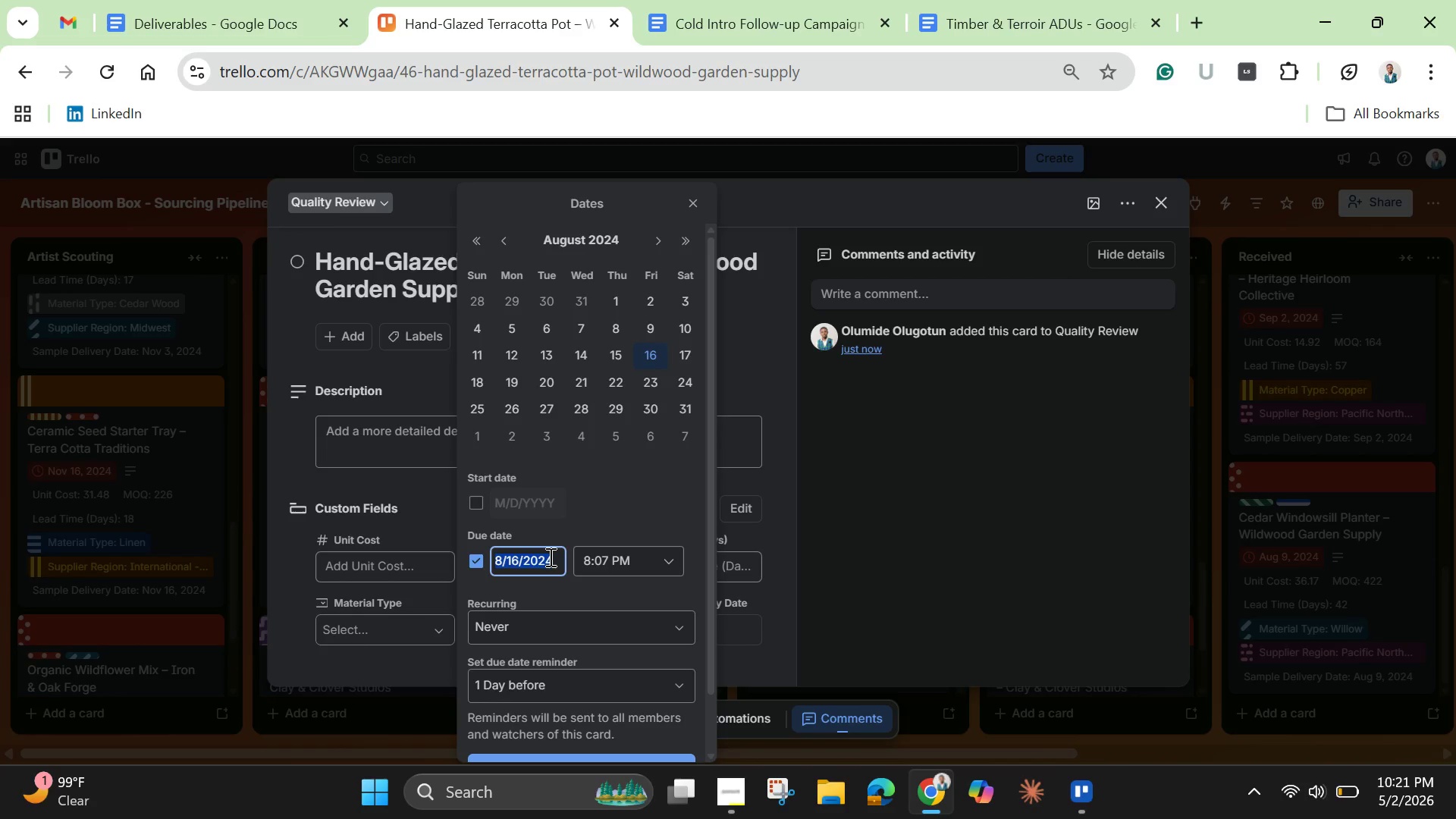 
key(Control+C)
 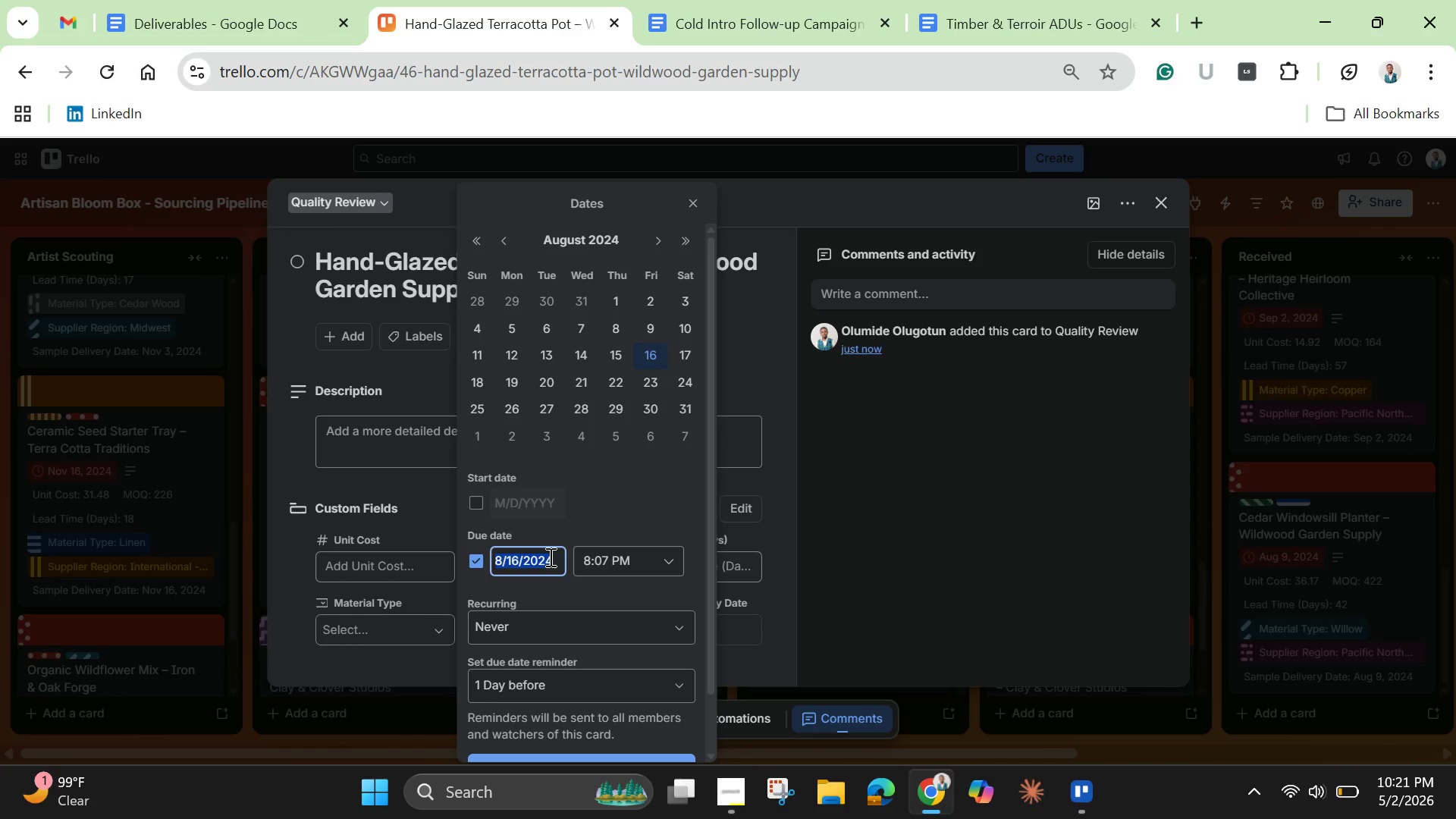 
scroll: coordinate [571, 663], scroll_direction: up, amount: 3.0
 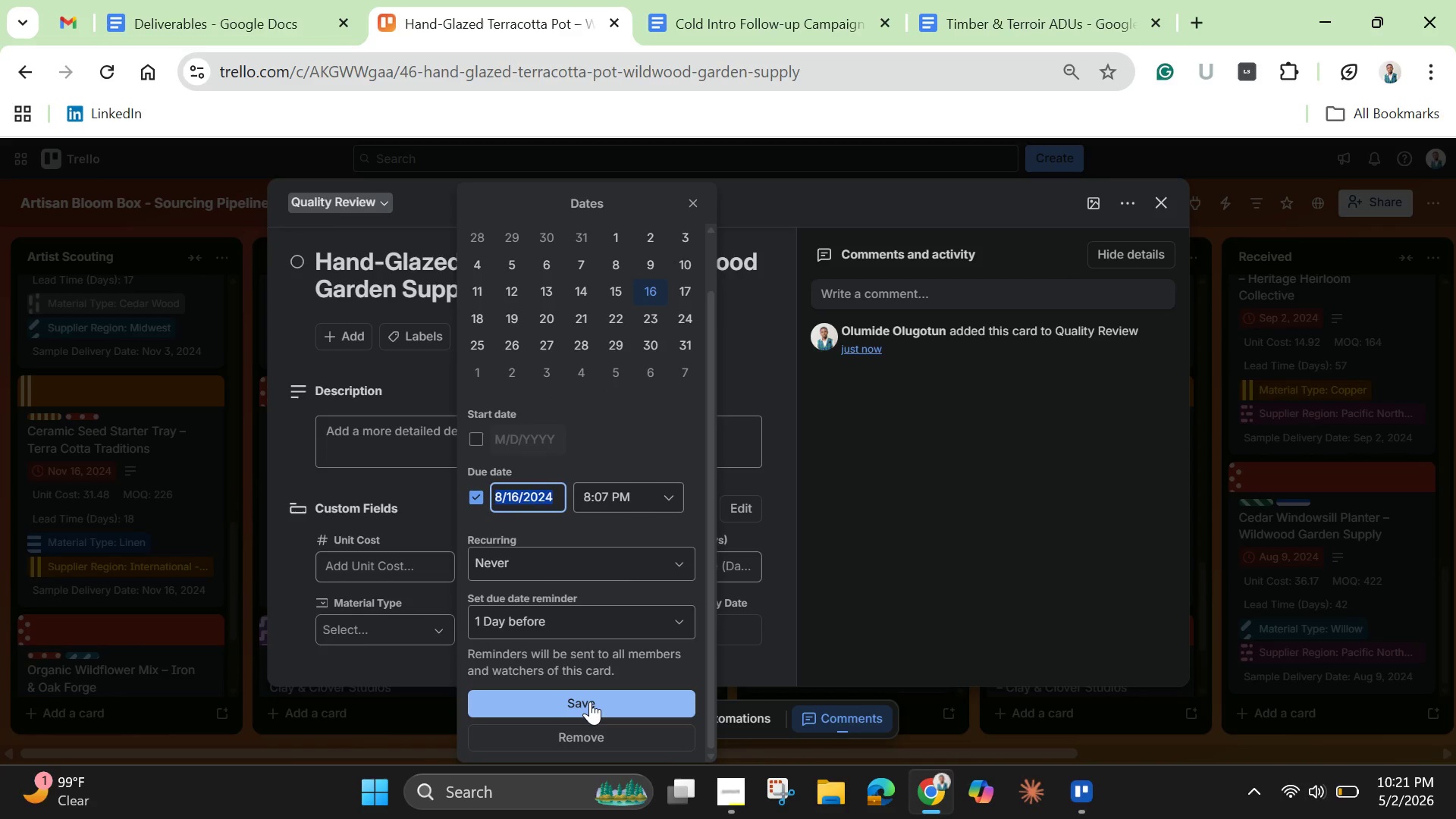 
left_click([590, 701])
 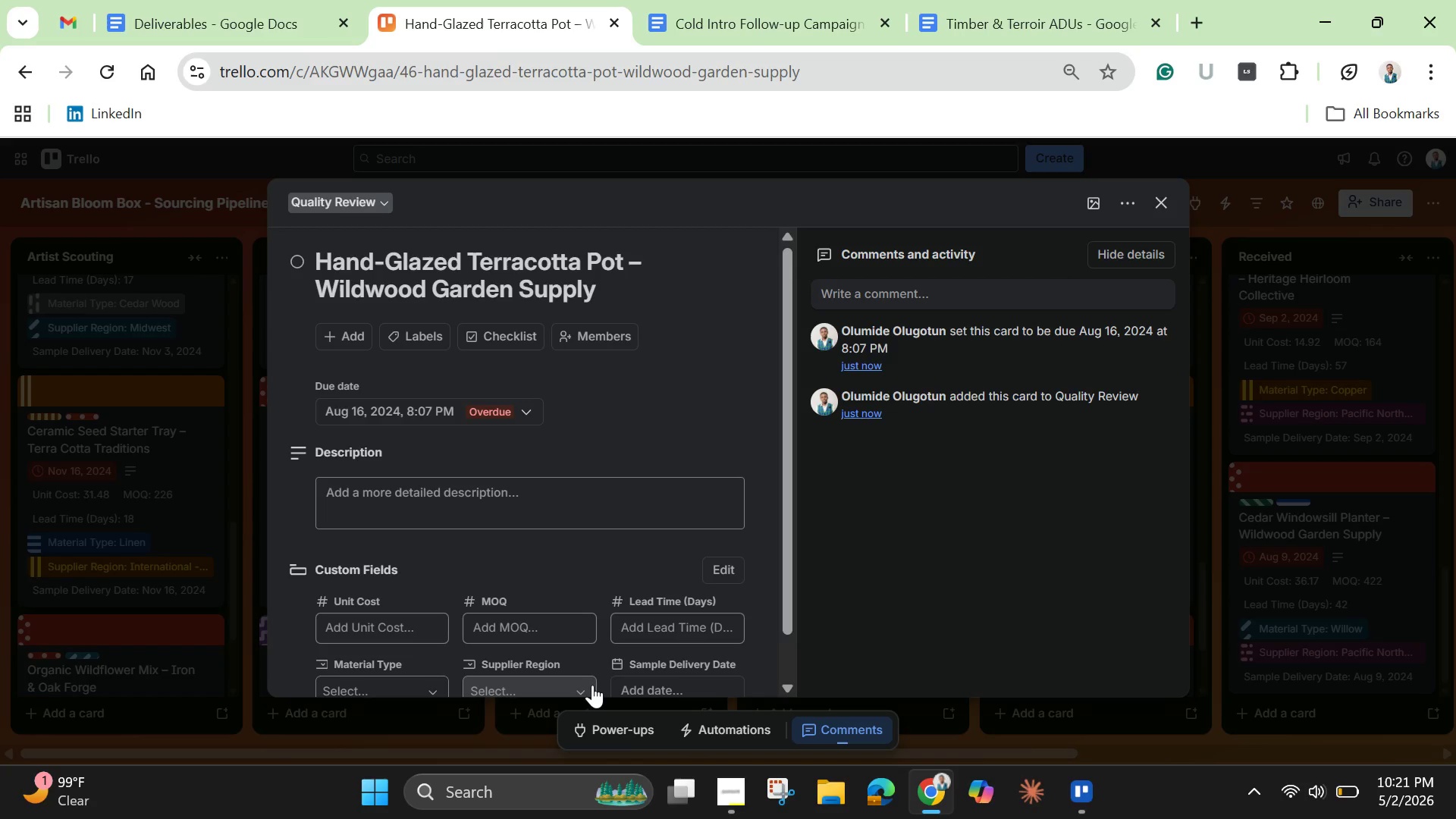 
wait(19.05)
 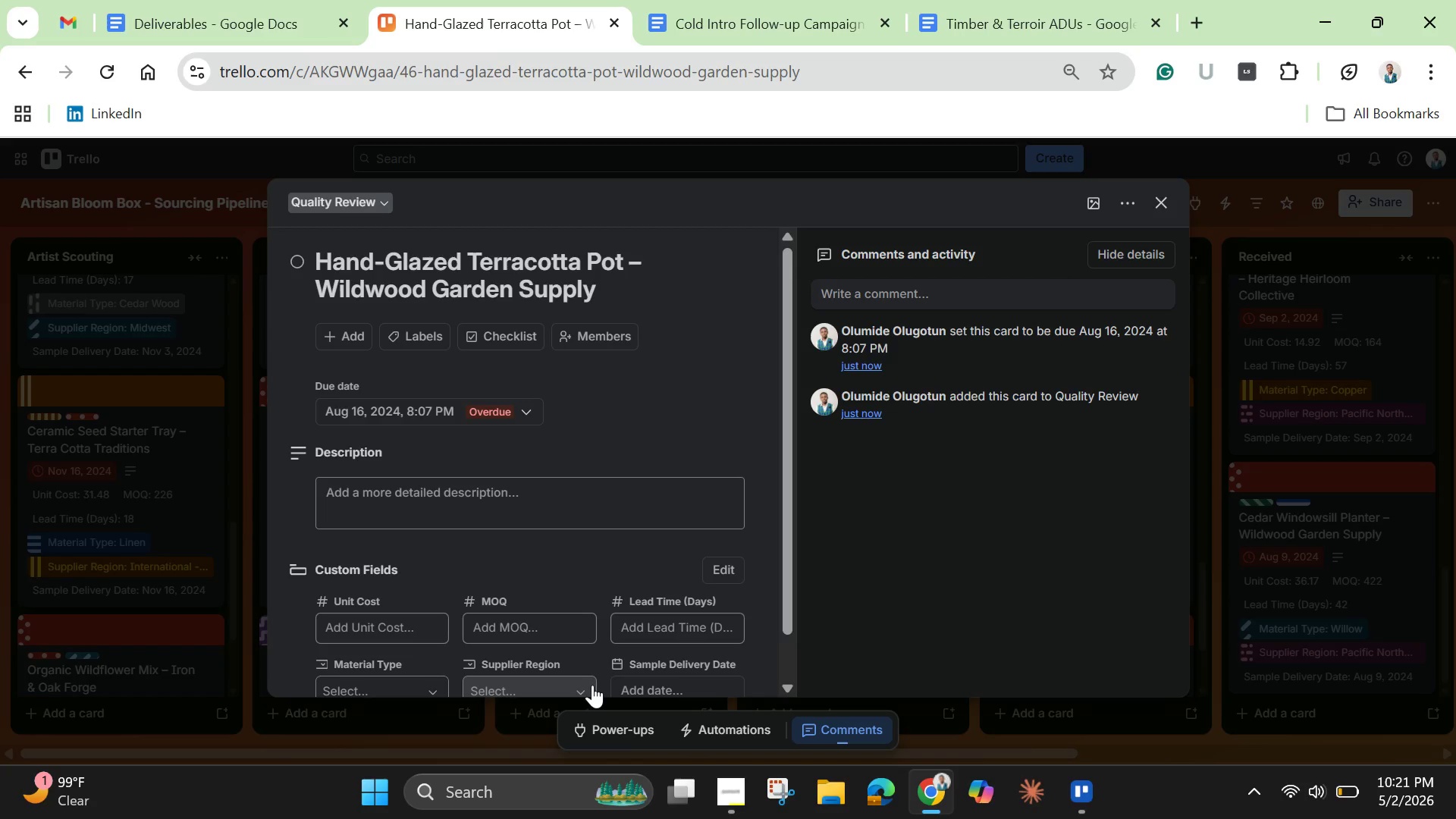 
left_click([420, 337])
 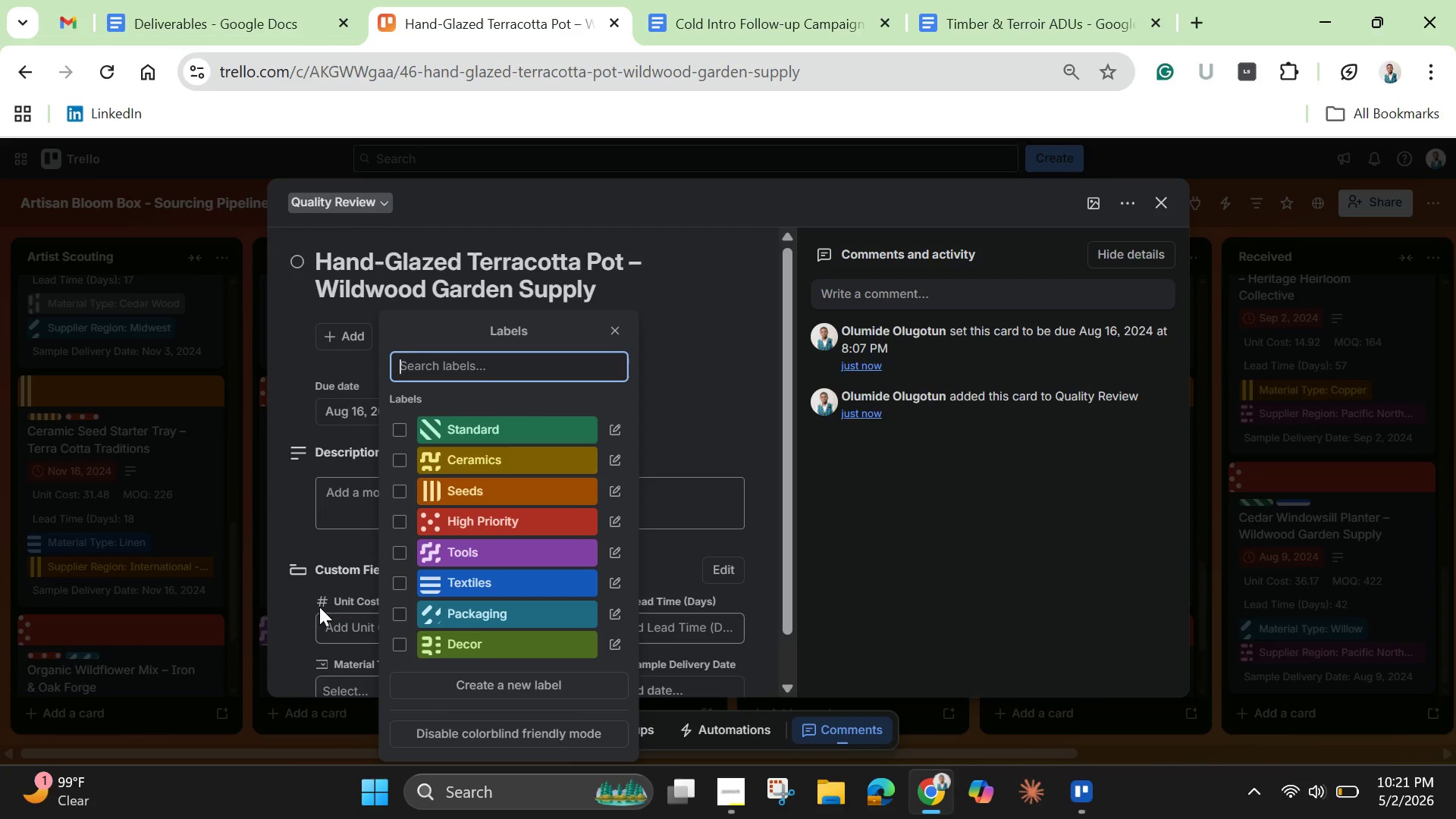 
wait(6.12)
 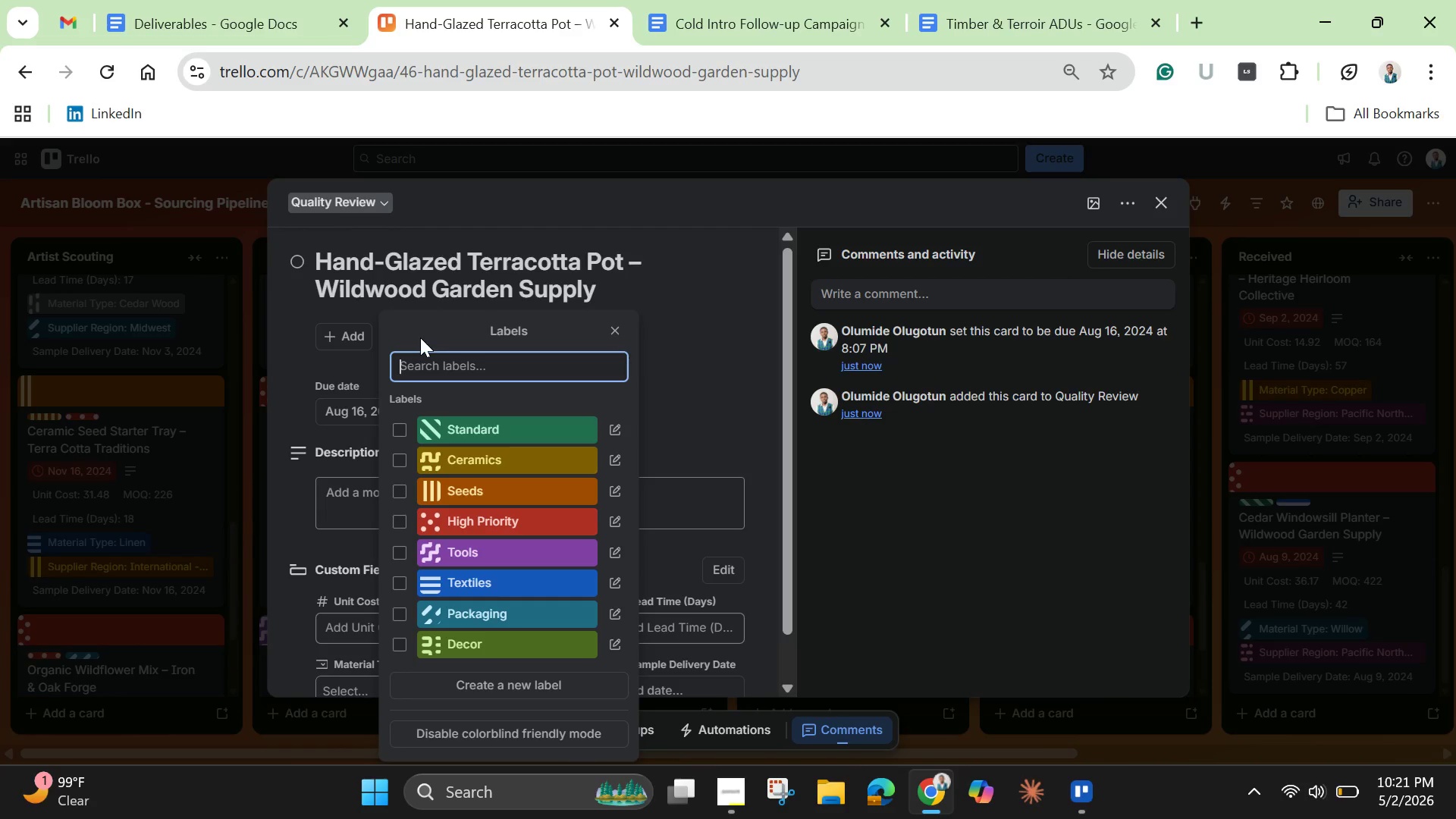 
left_click([399, 579])
 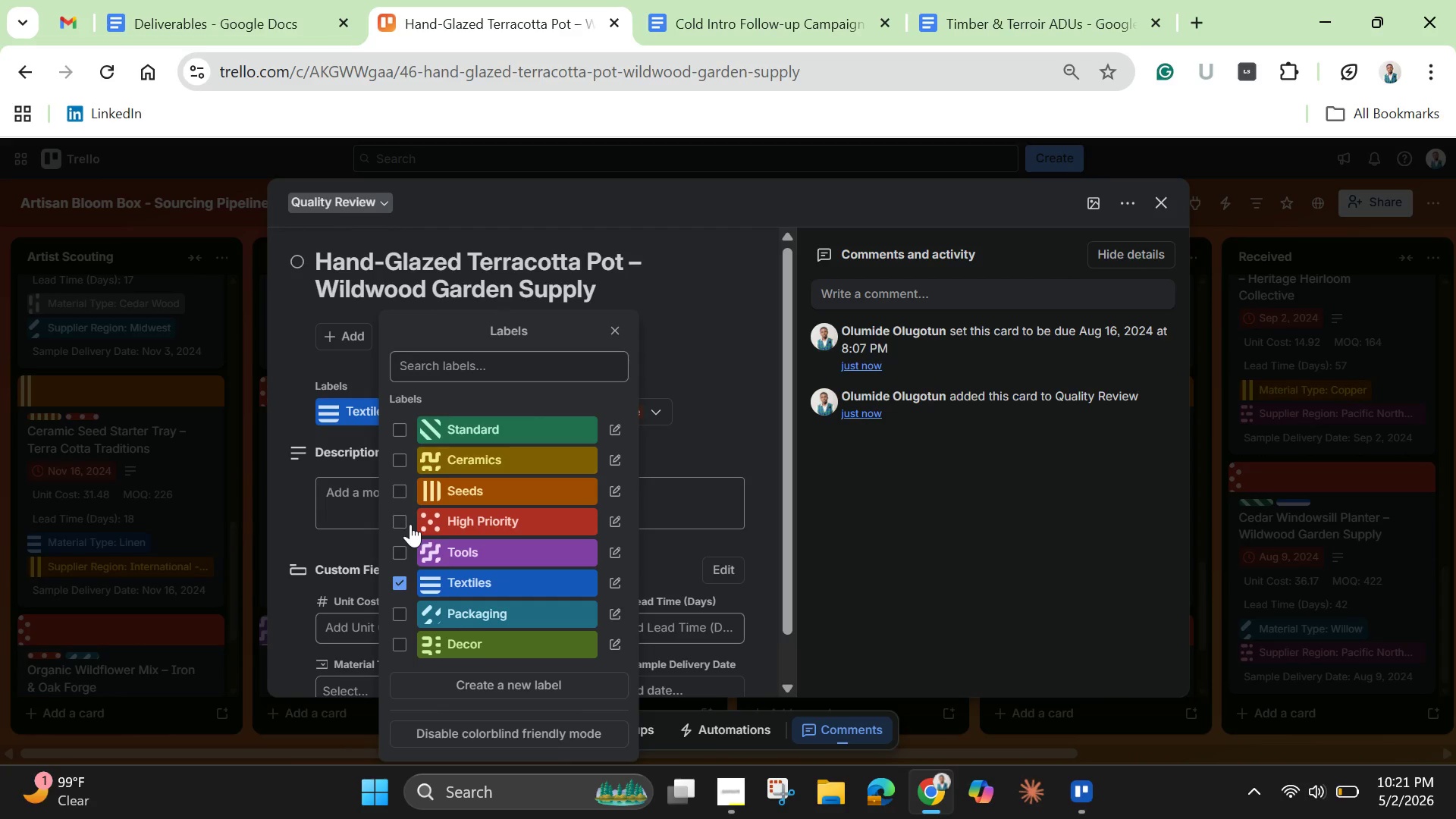 
left_click([405, 519])
 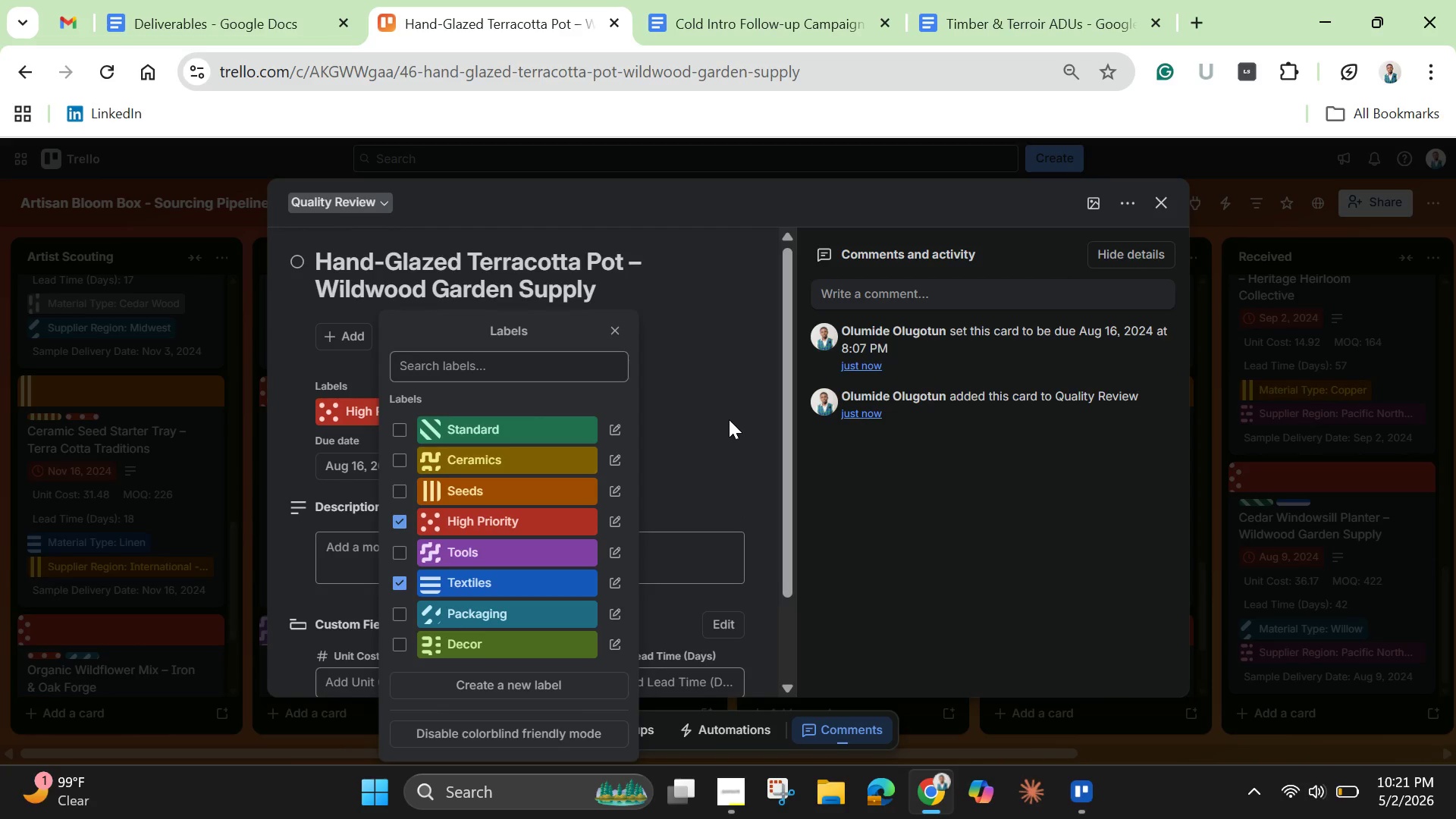 
left_click([730, 418])
 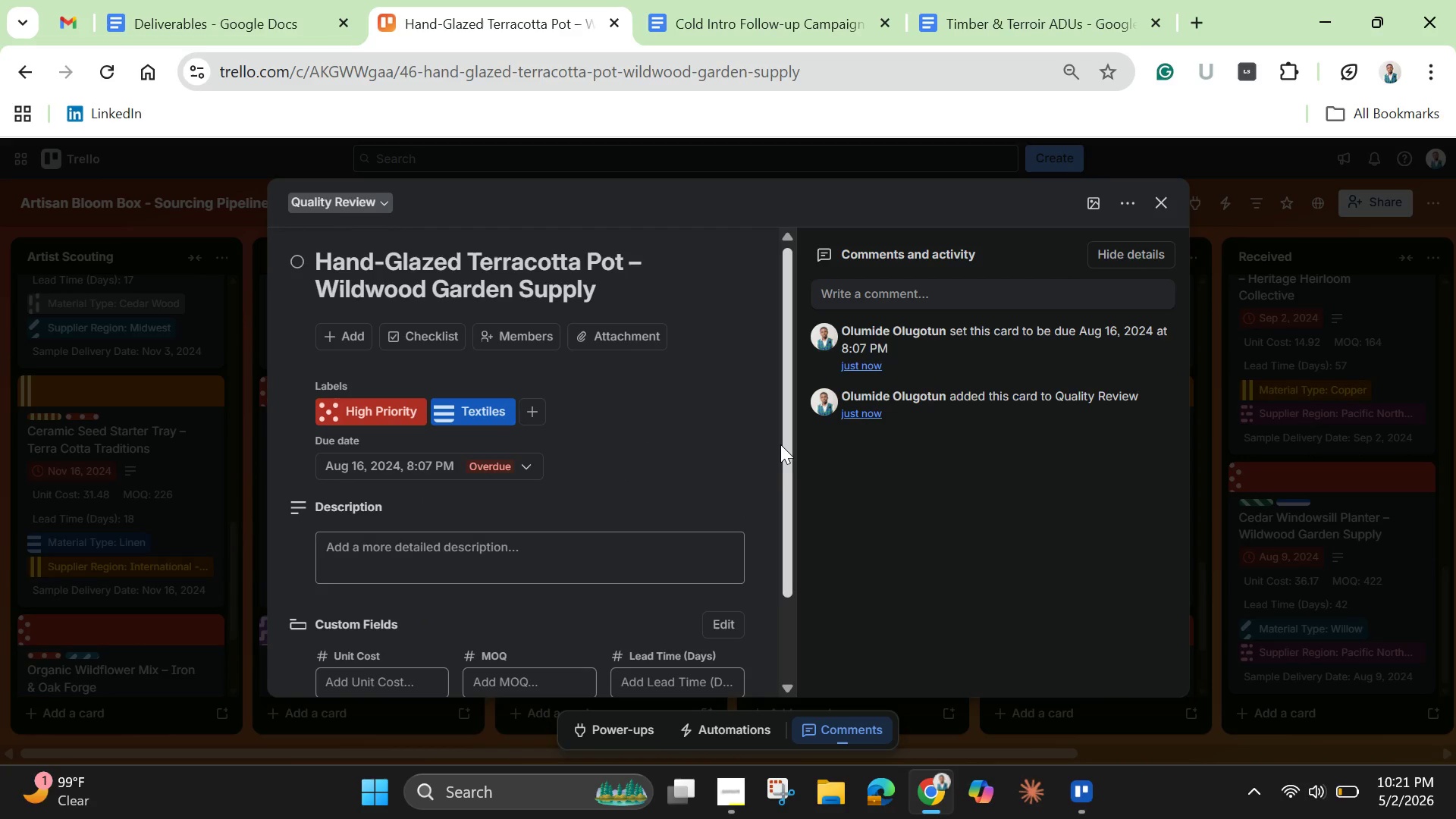 
left_click_drag(start_coordinate=[786, 447], to_coordinate=[777, 672])
 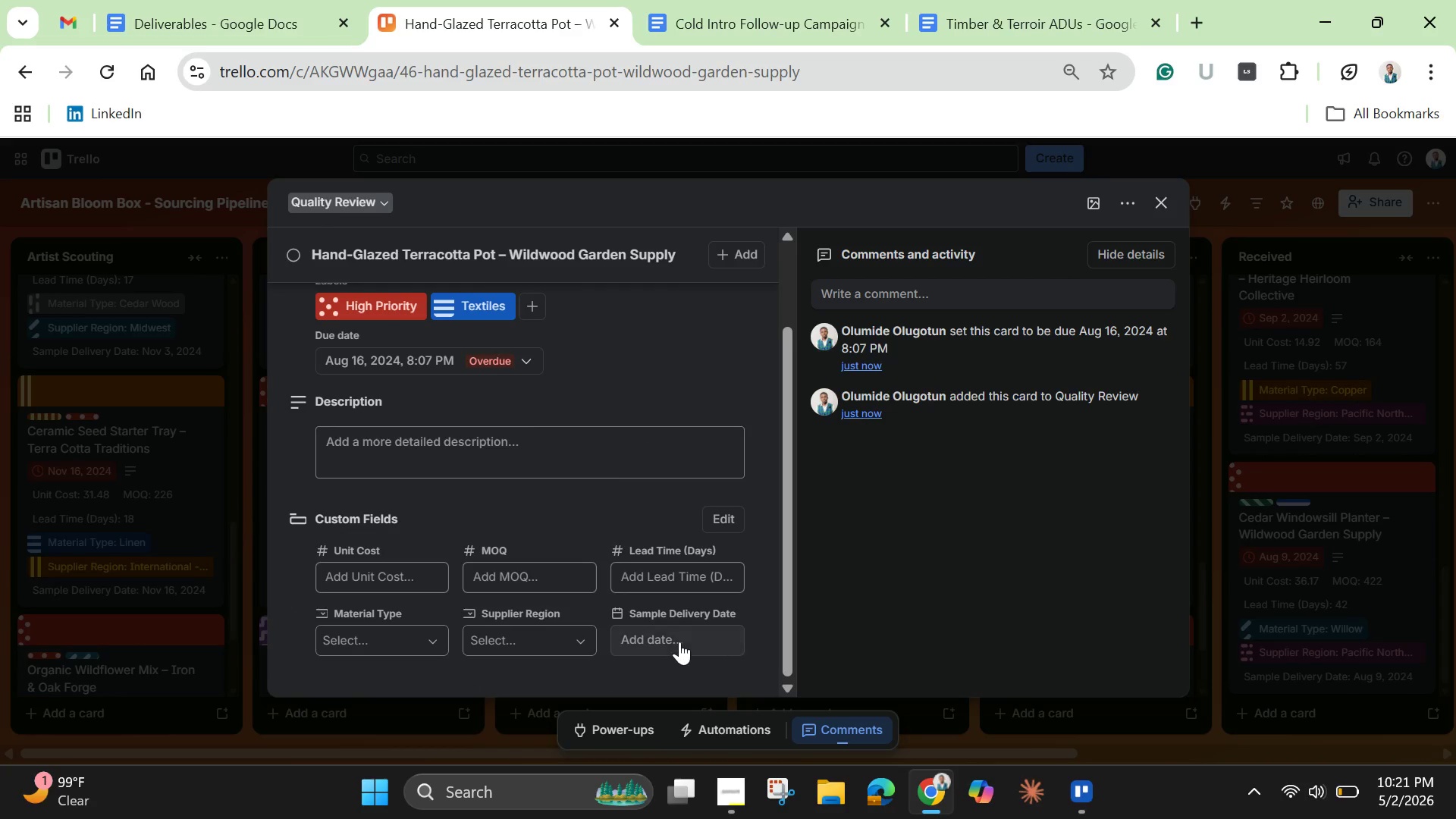 
left_click([678, 640])
 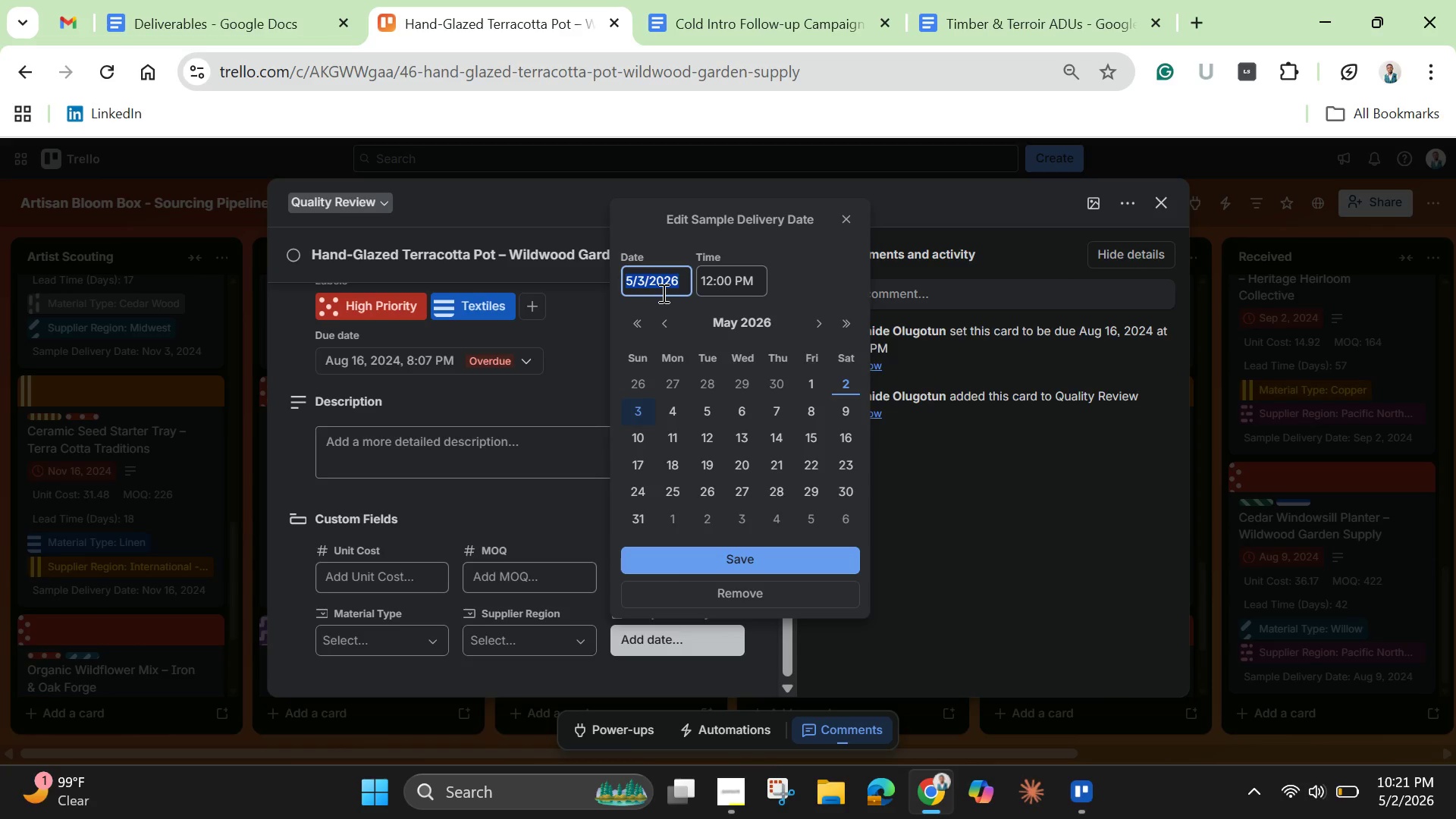 
key(Backspace)
 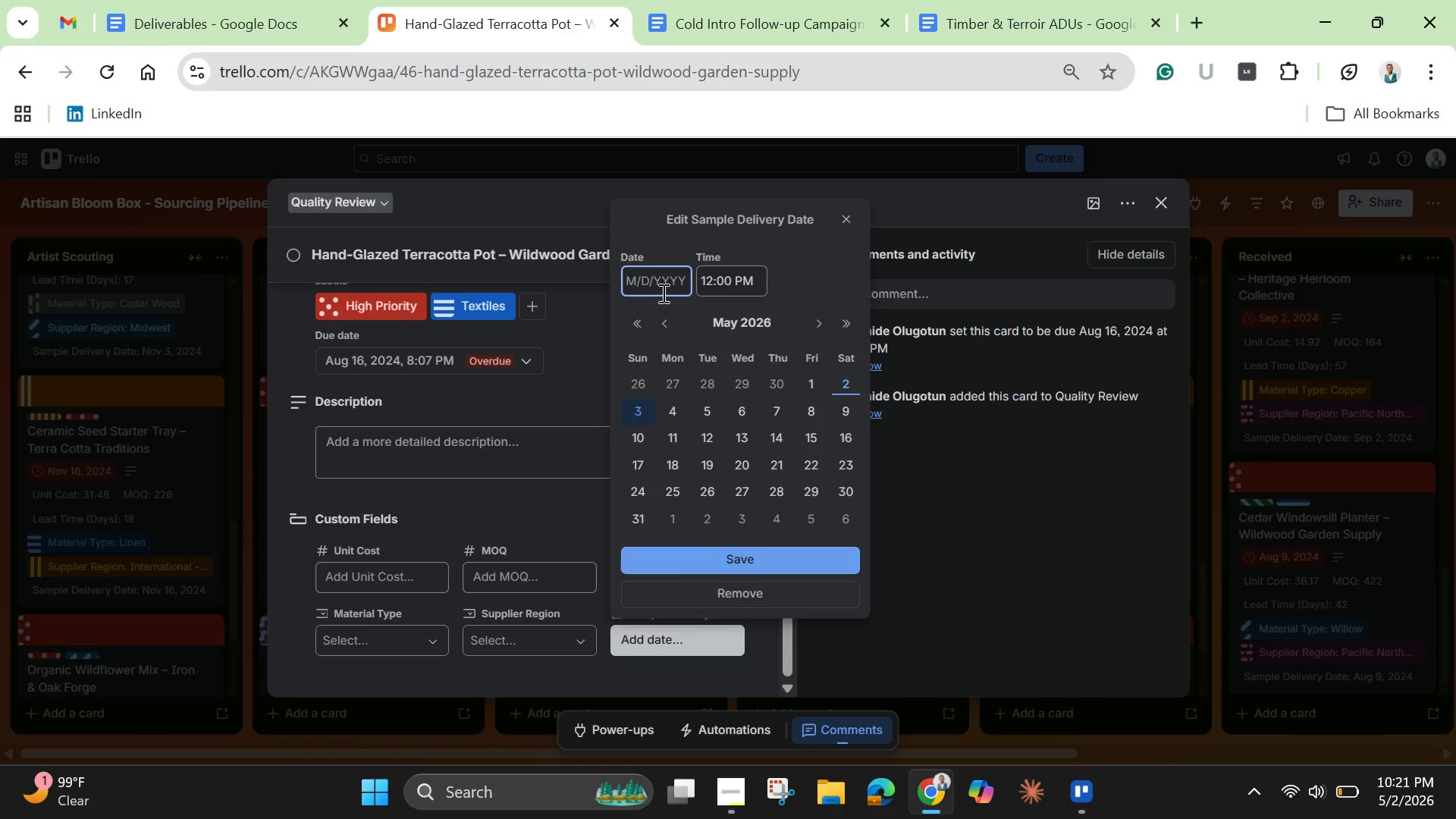 
key(Control+V)
 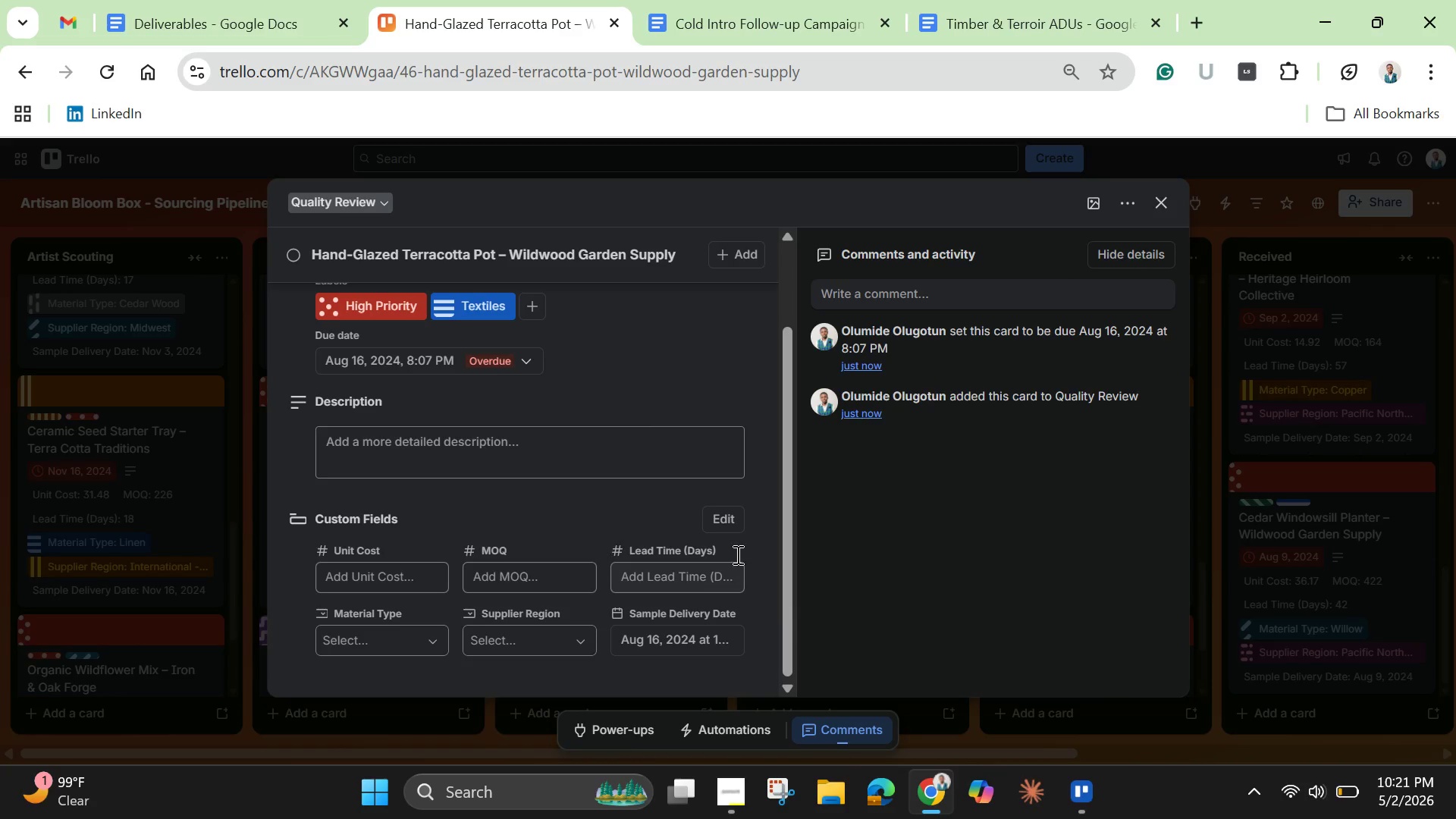 
left_click([410, 566])
 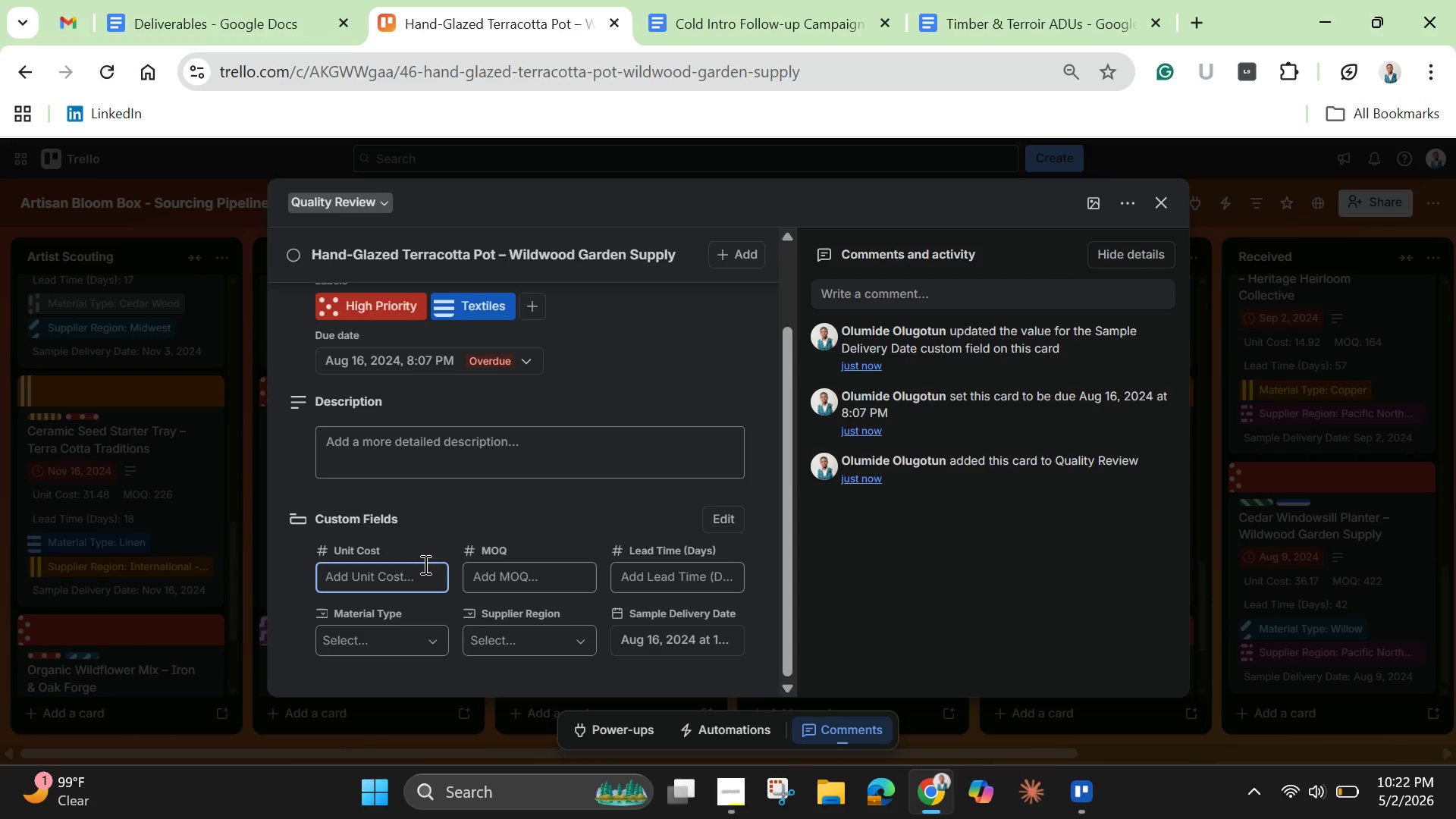 
wait(13.27)
 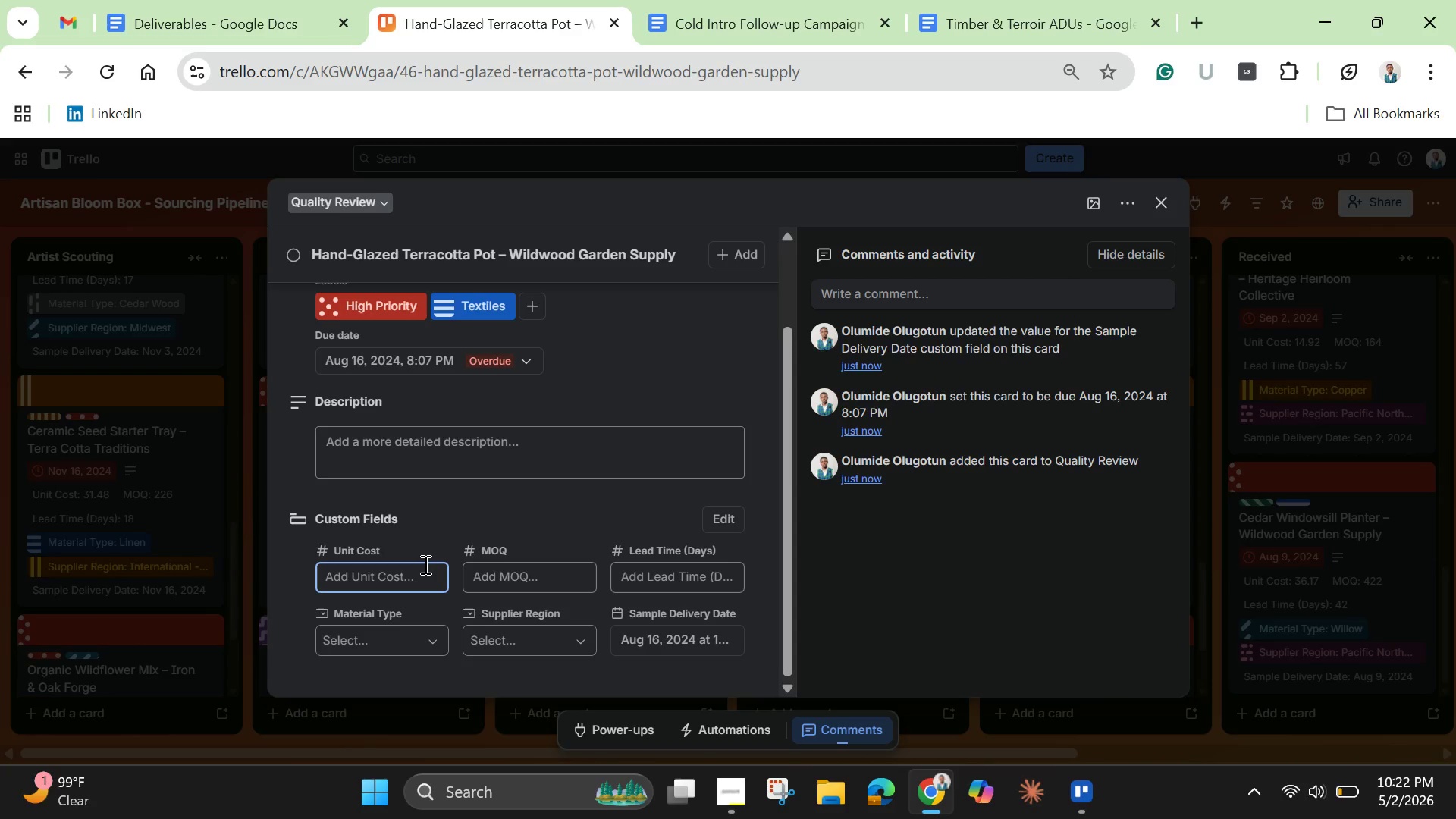 
type(37.63)
 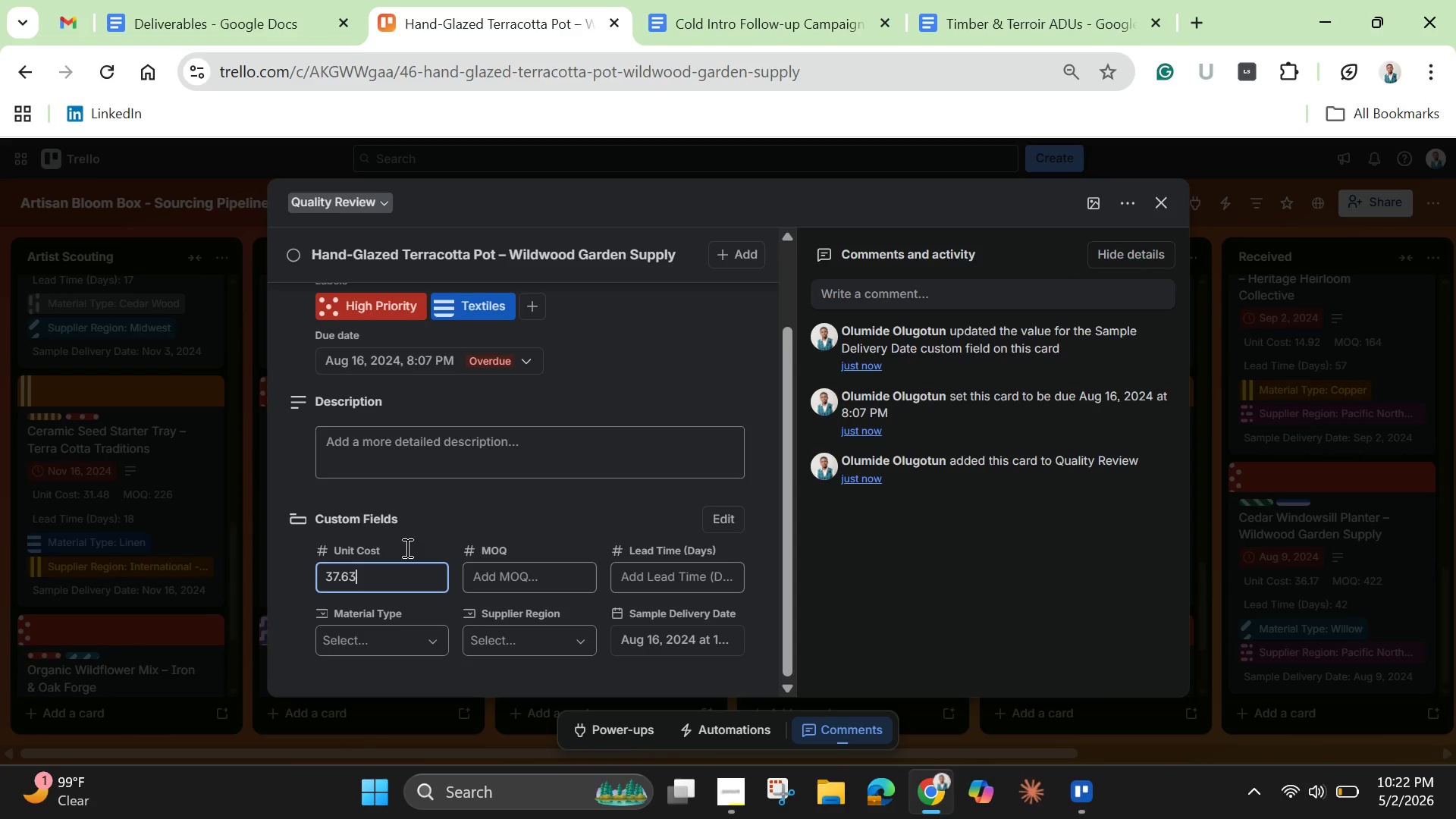 
left_click([555, 576])
 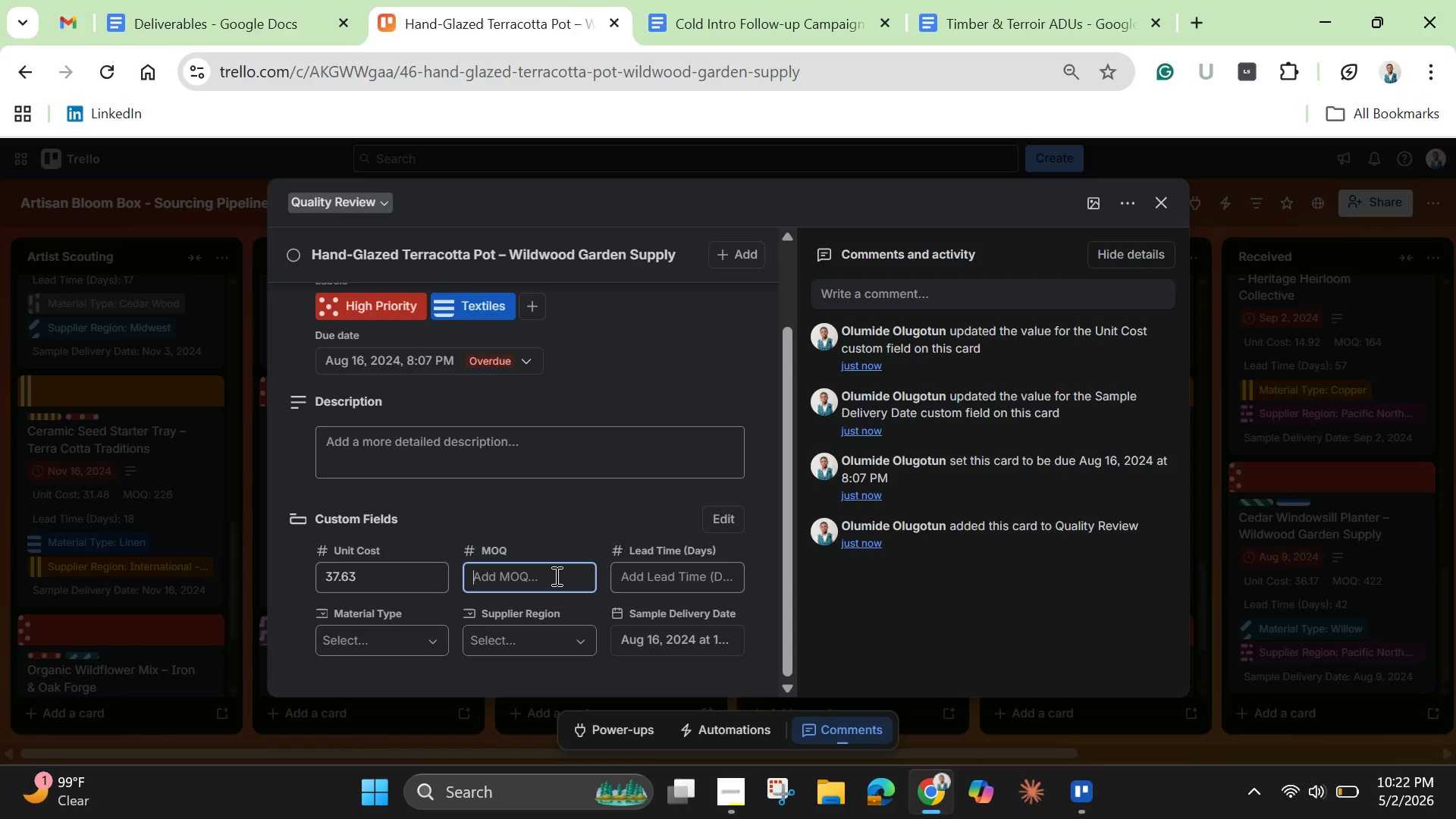 
wait(8.36)
 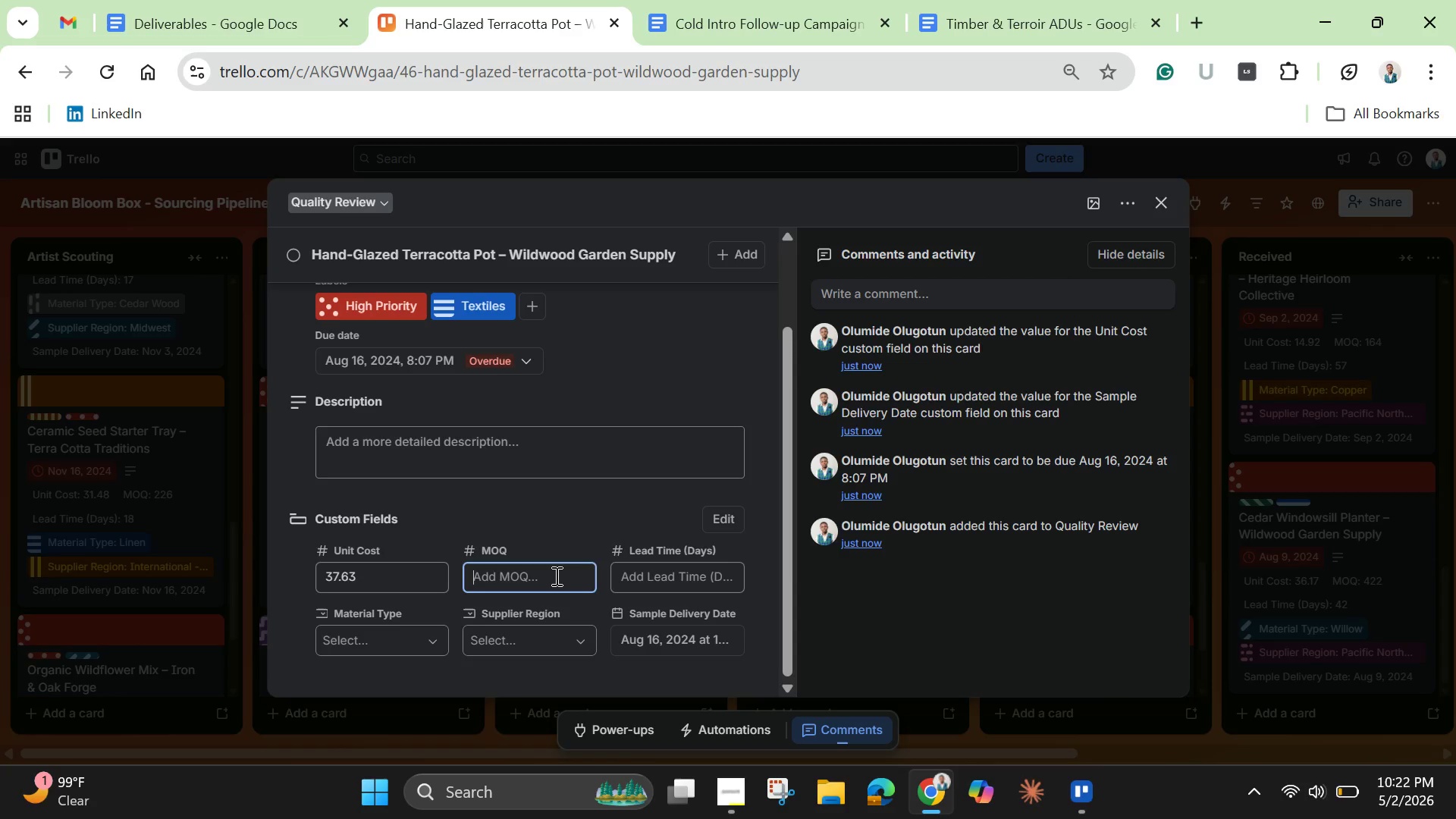 
type(381)
 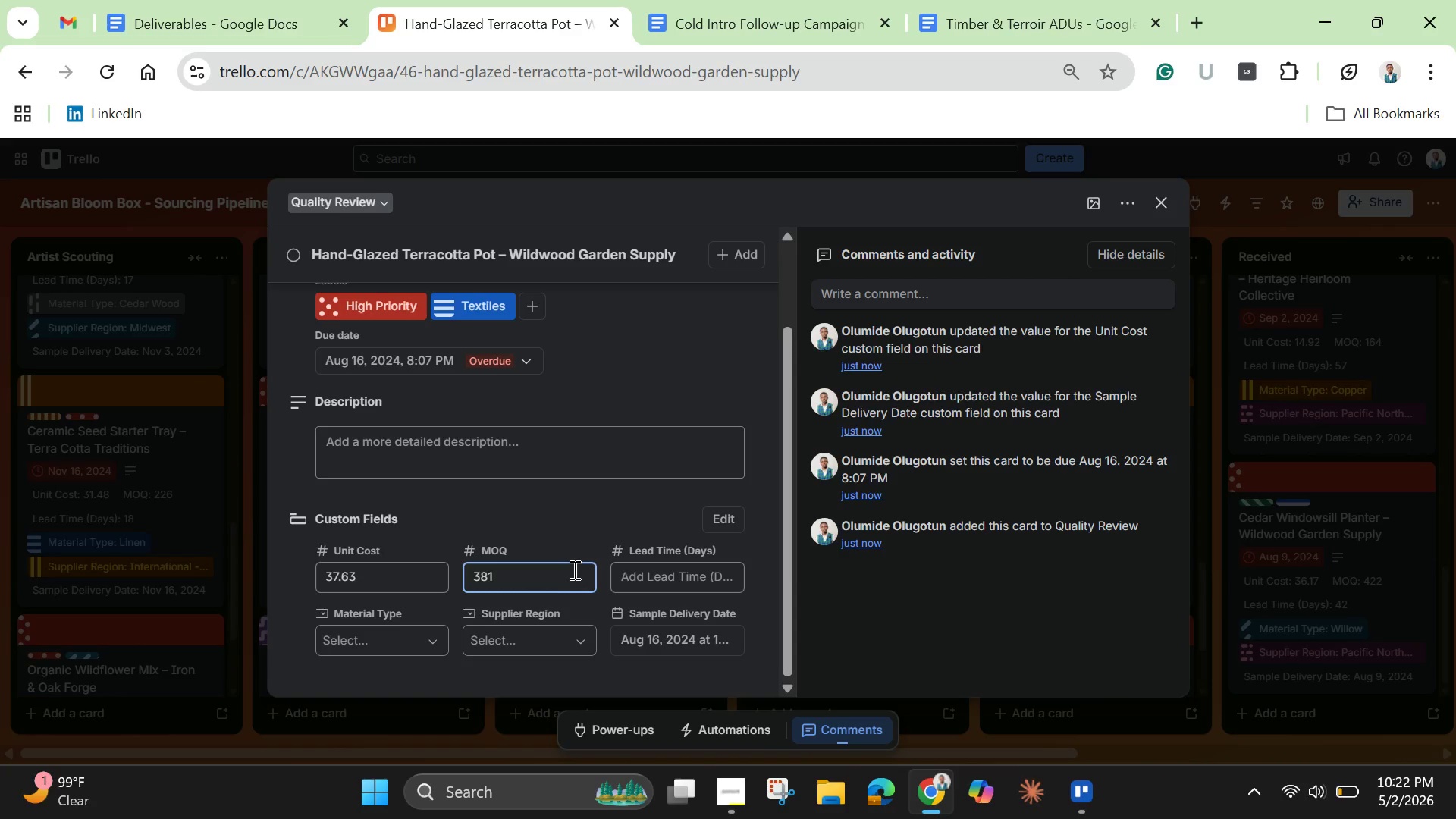 
left_click([651, 570])
 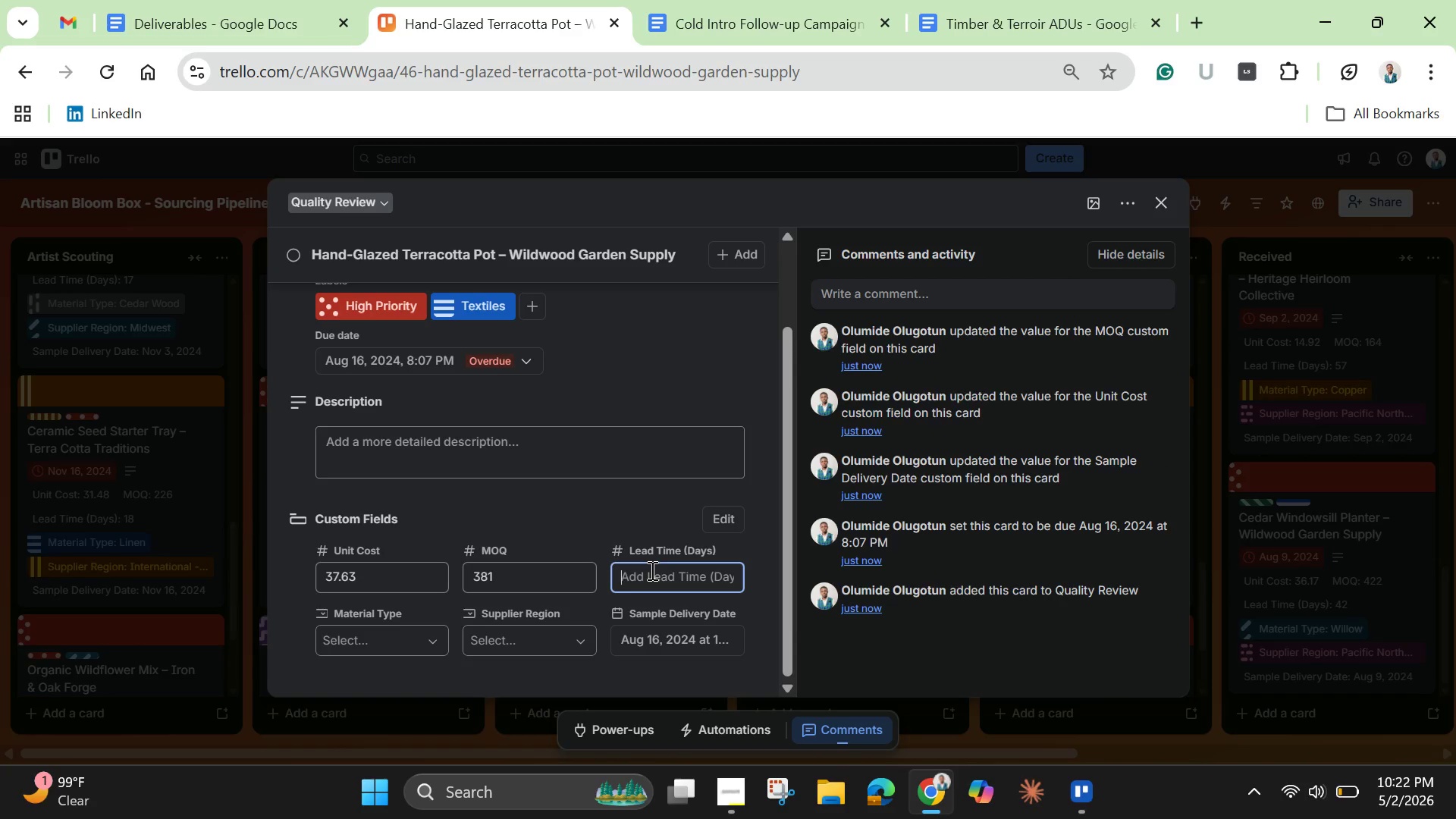 
type(36)
 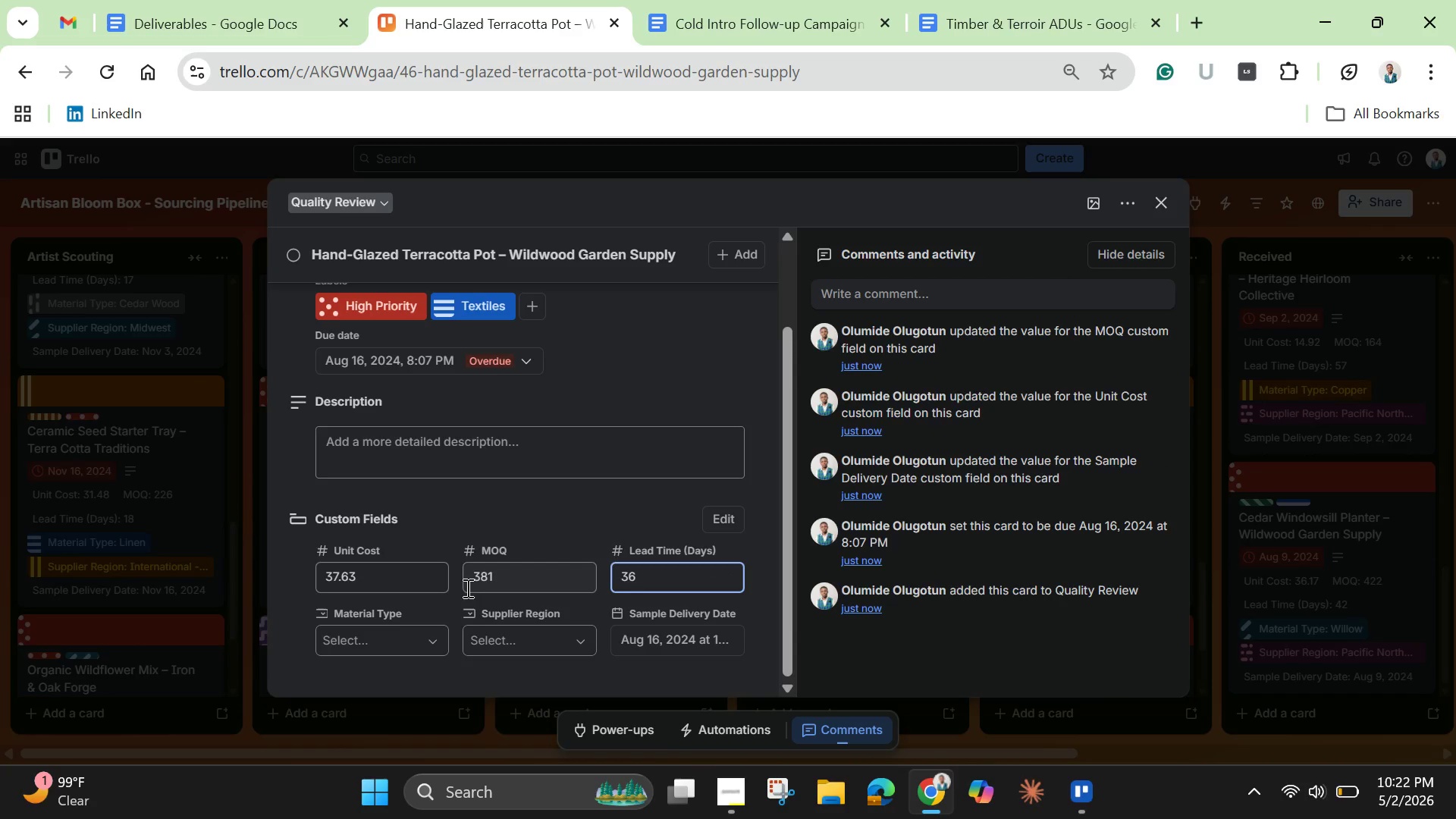 
wait(8.88)
 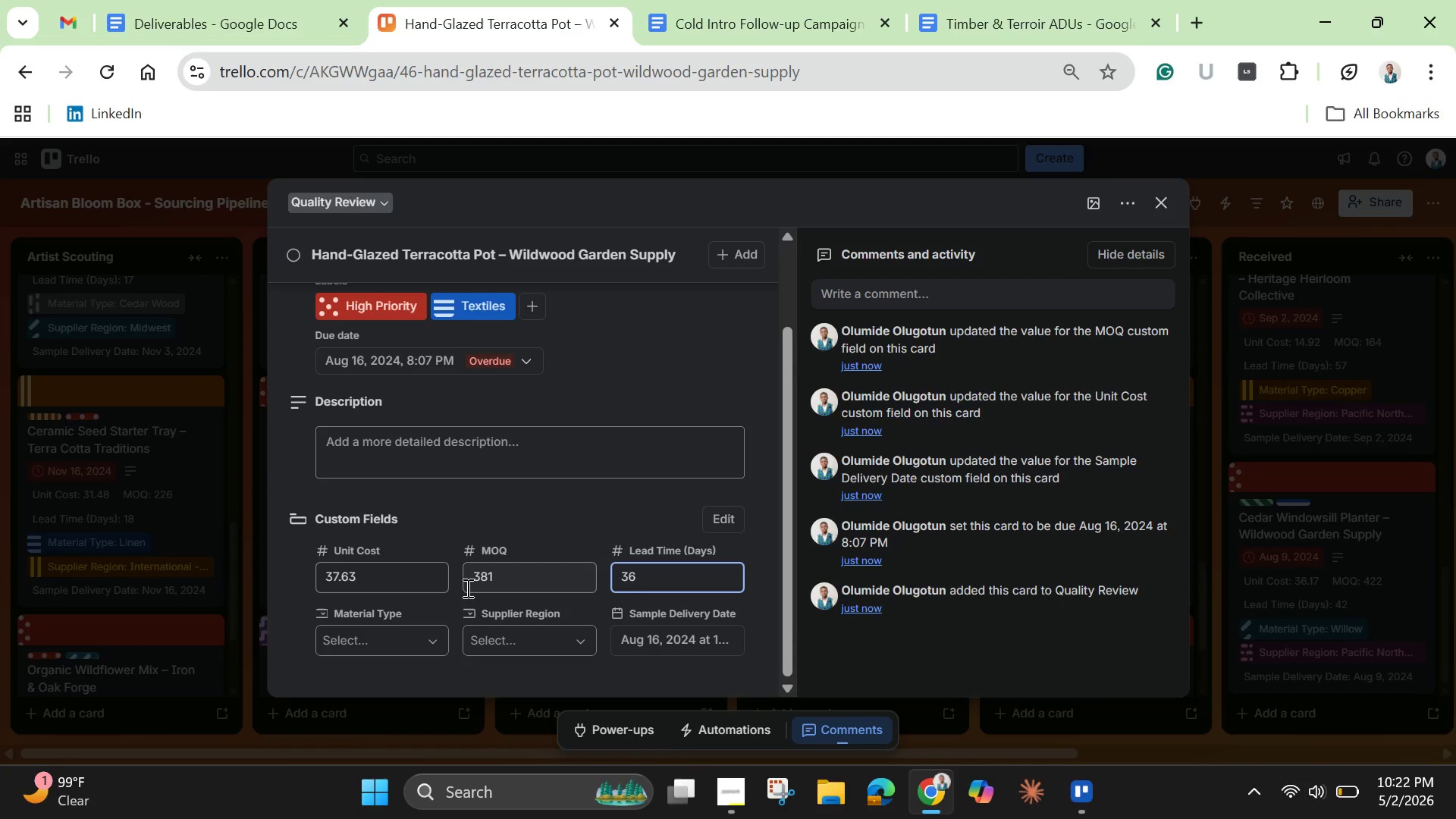 
left_click([378, 627])
 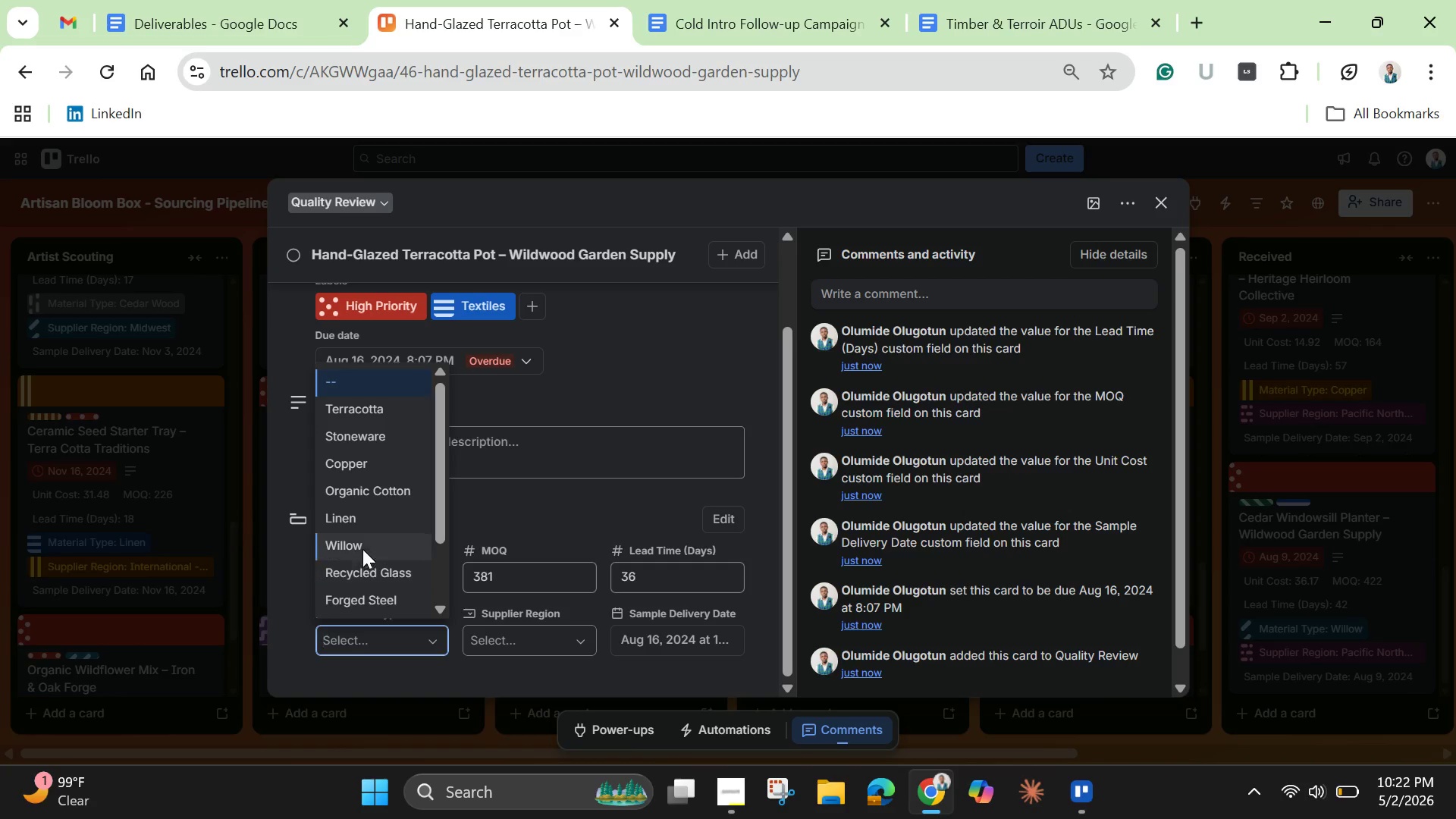 
left_click([378, 436])
 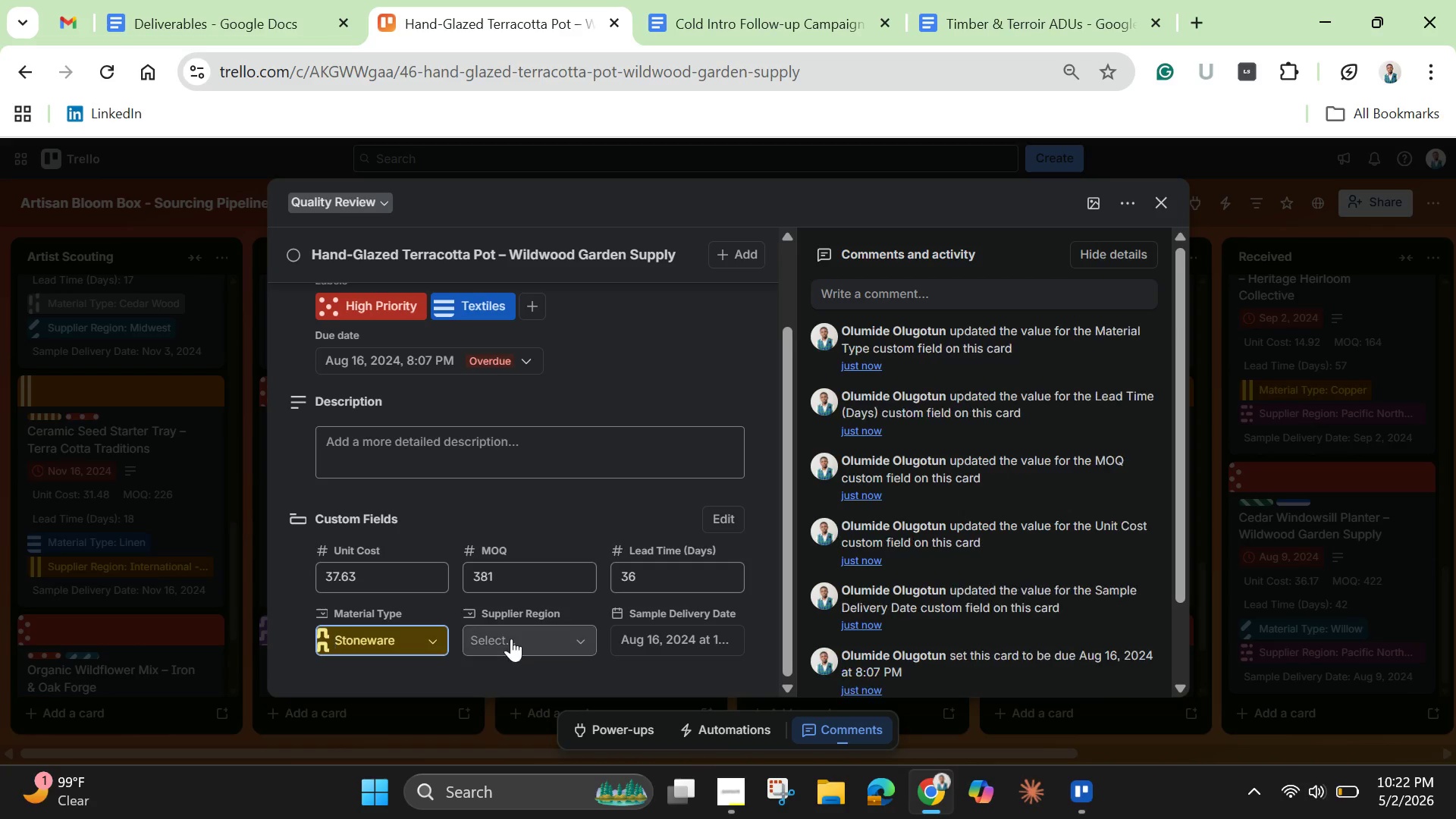 
left_click([511, 639])
 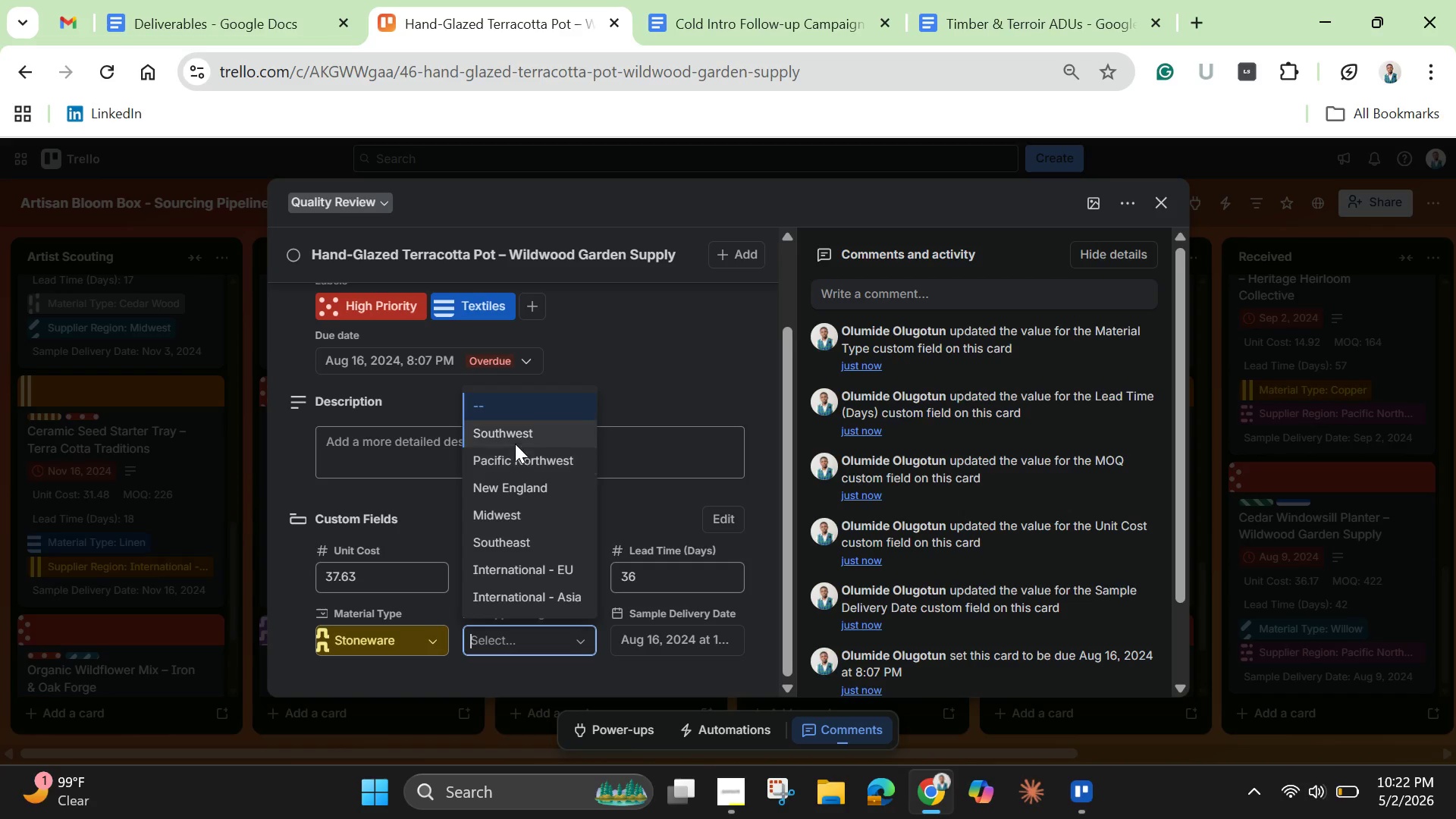 
left_click([516, 488])
 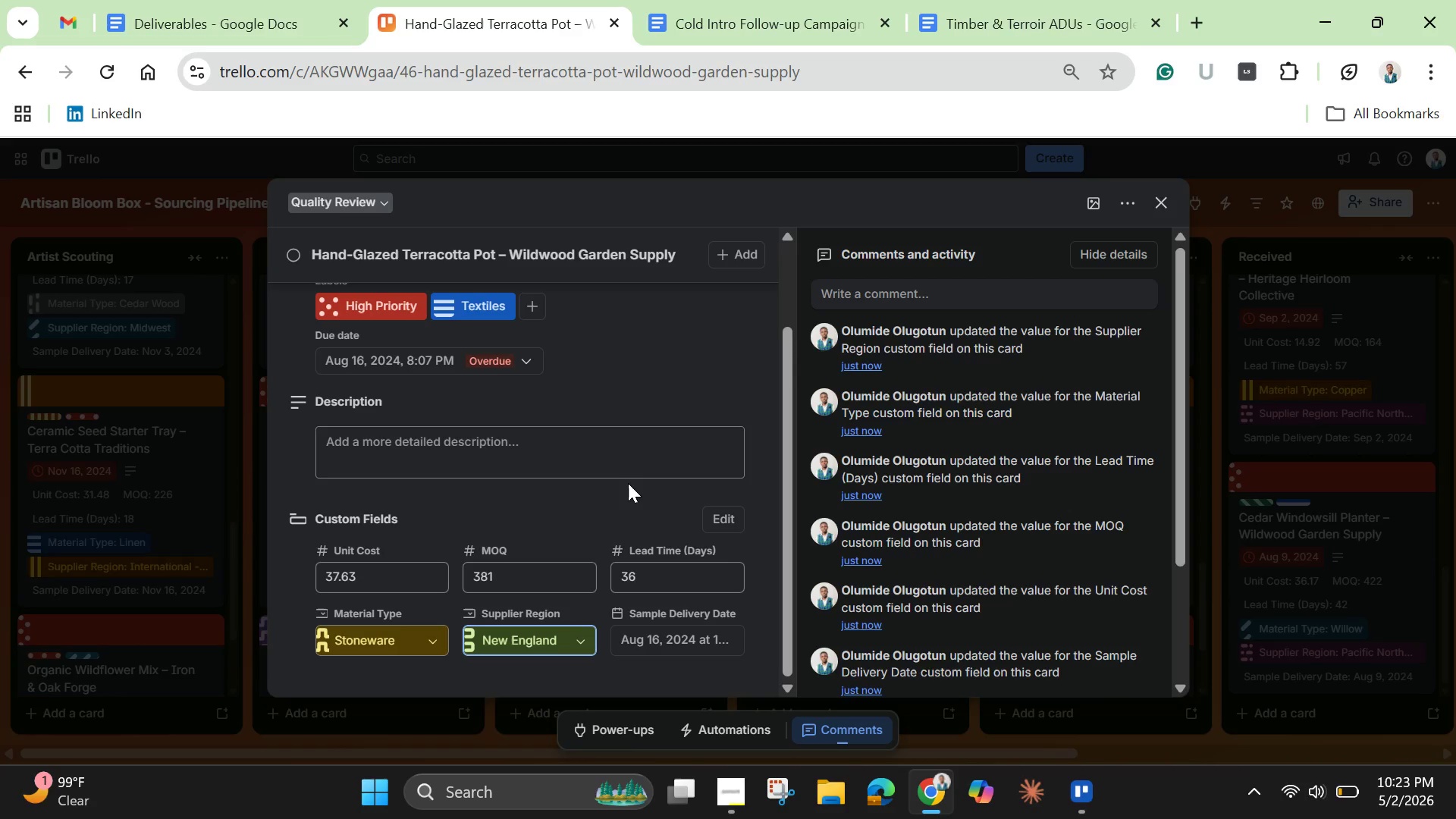 
wait(22.73)
 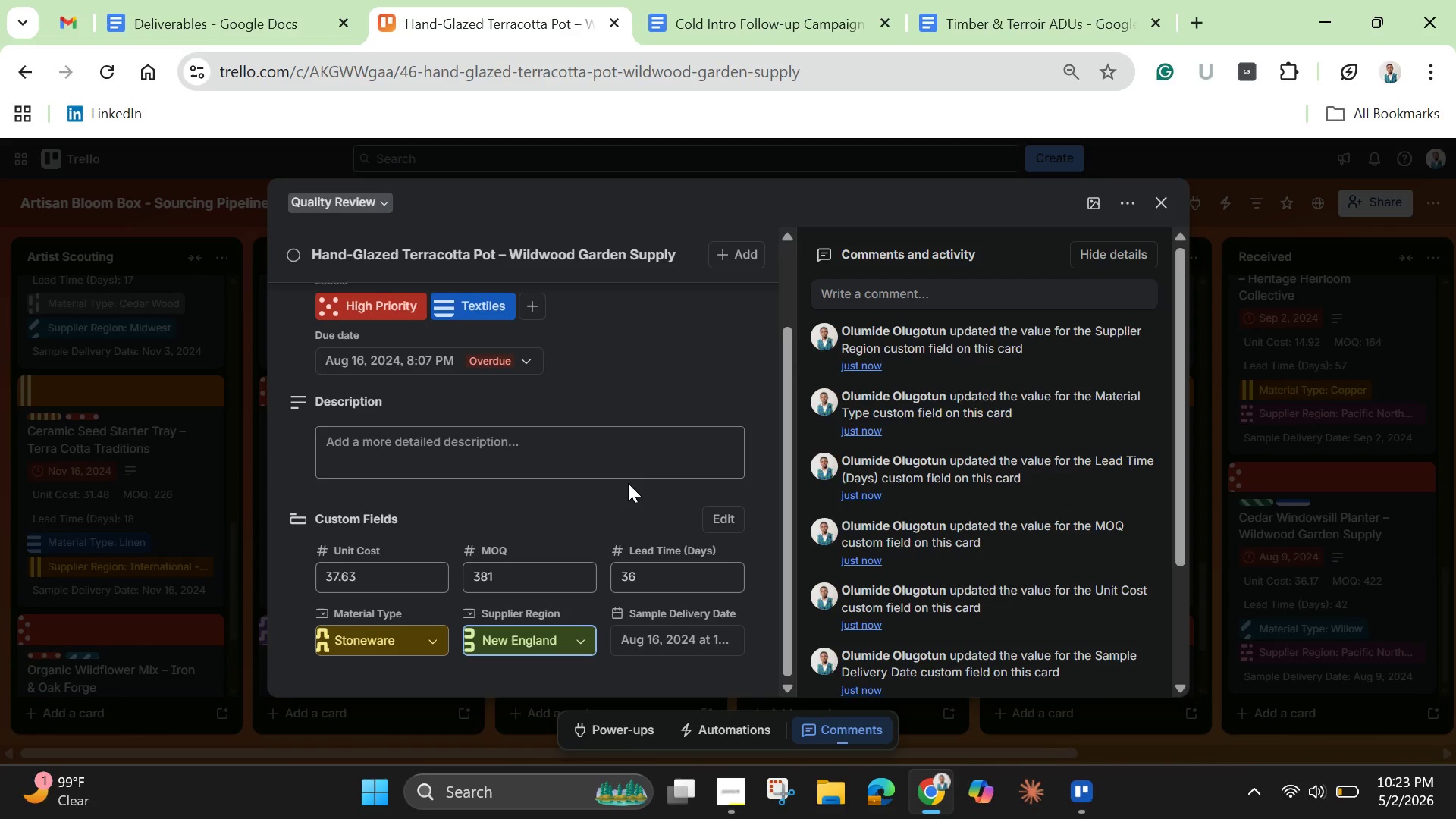 
left_click([1099, 199])
 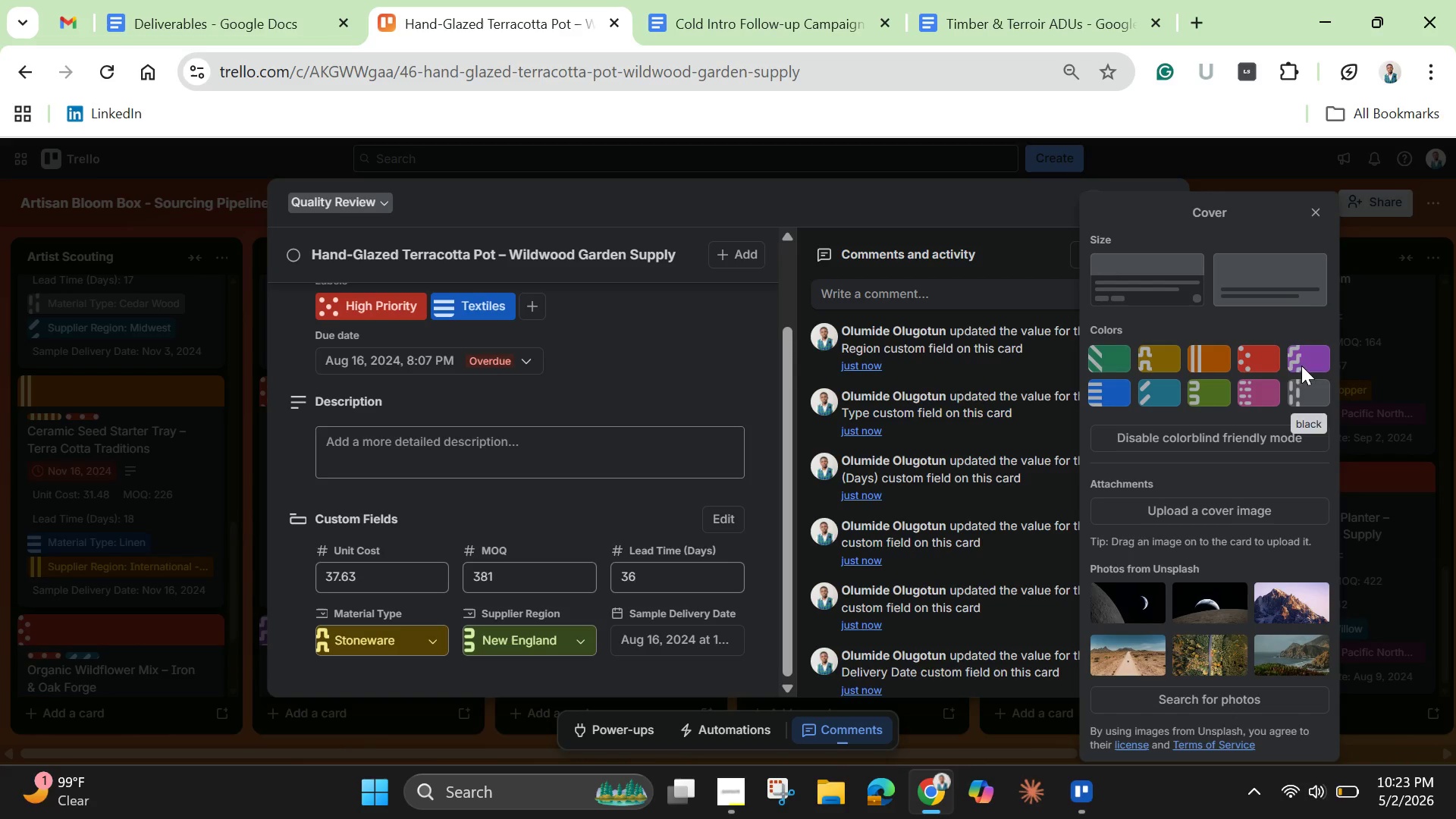 
left_click([1298, 356])
 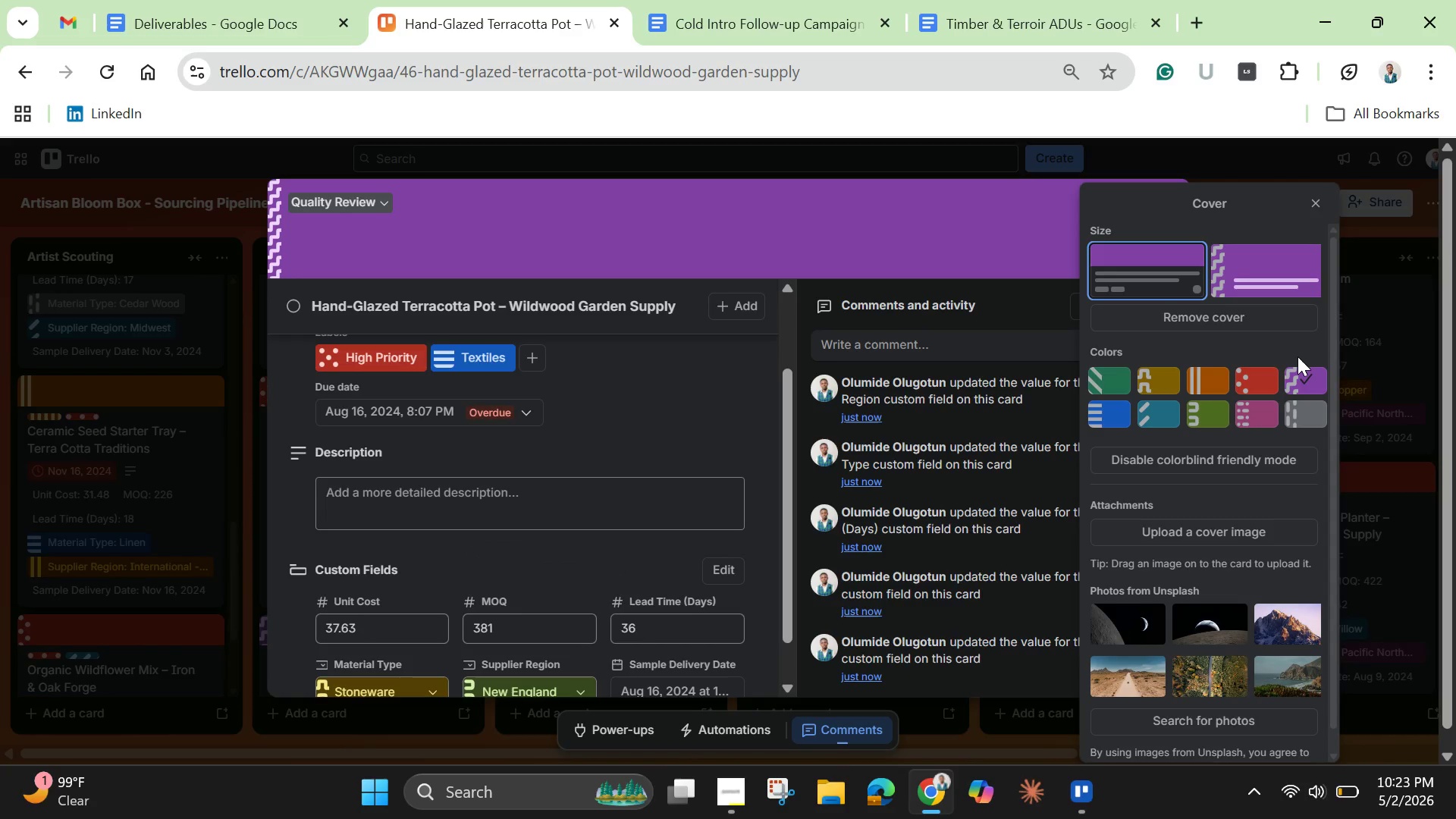 
wait(5.59)
 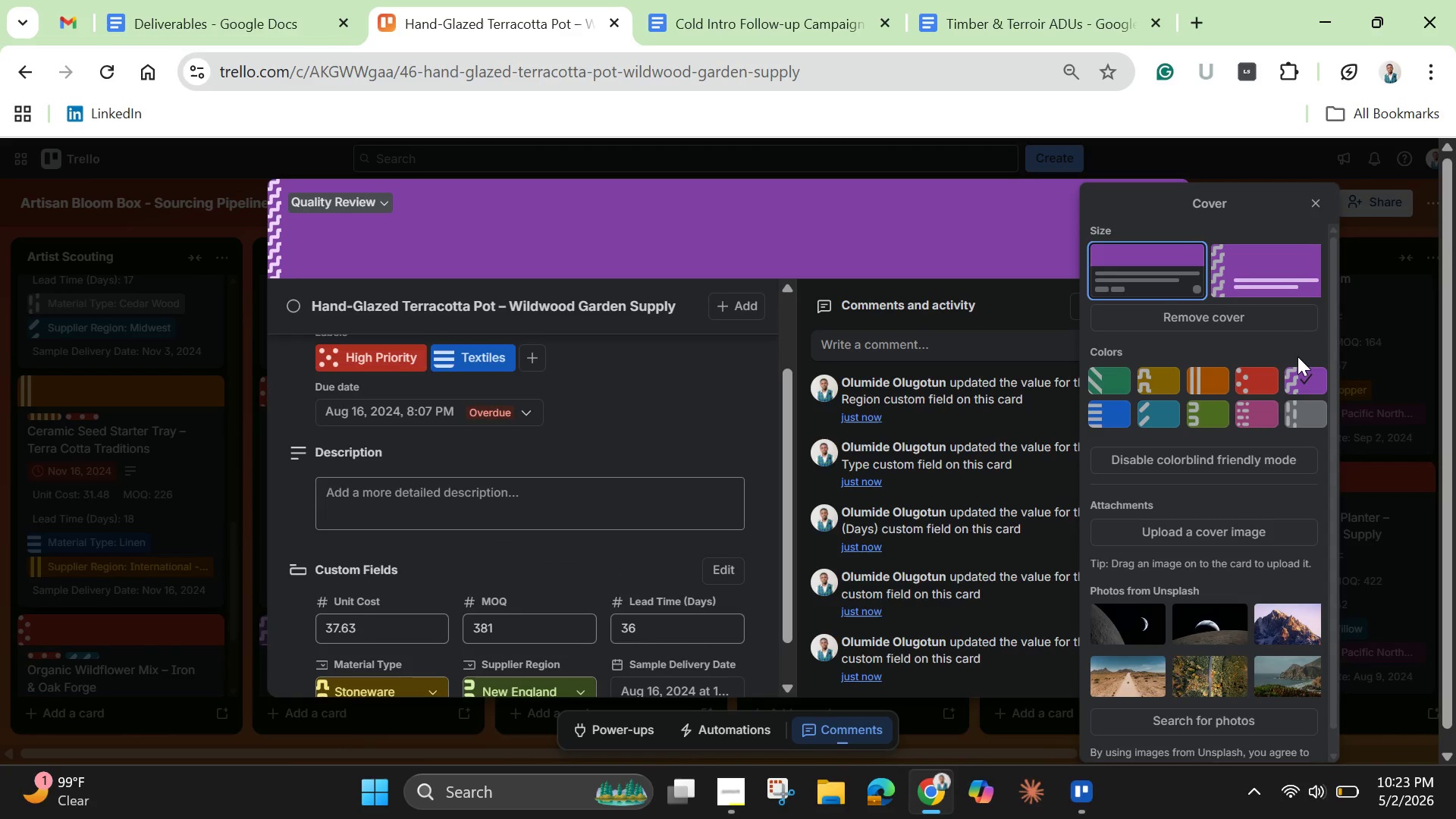 
left_click([573, 506])
 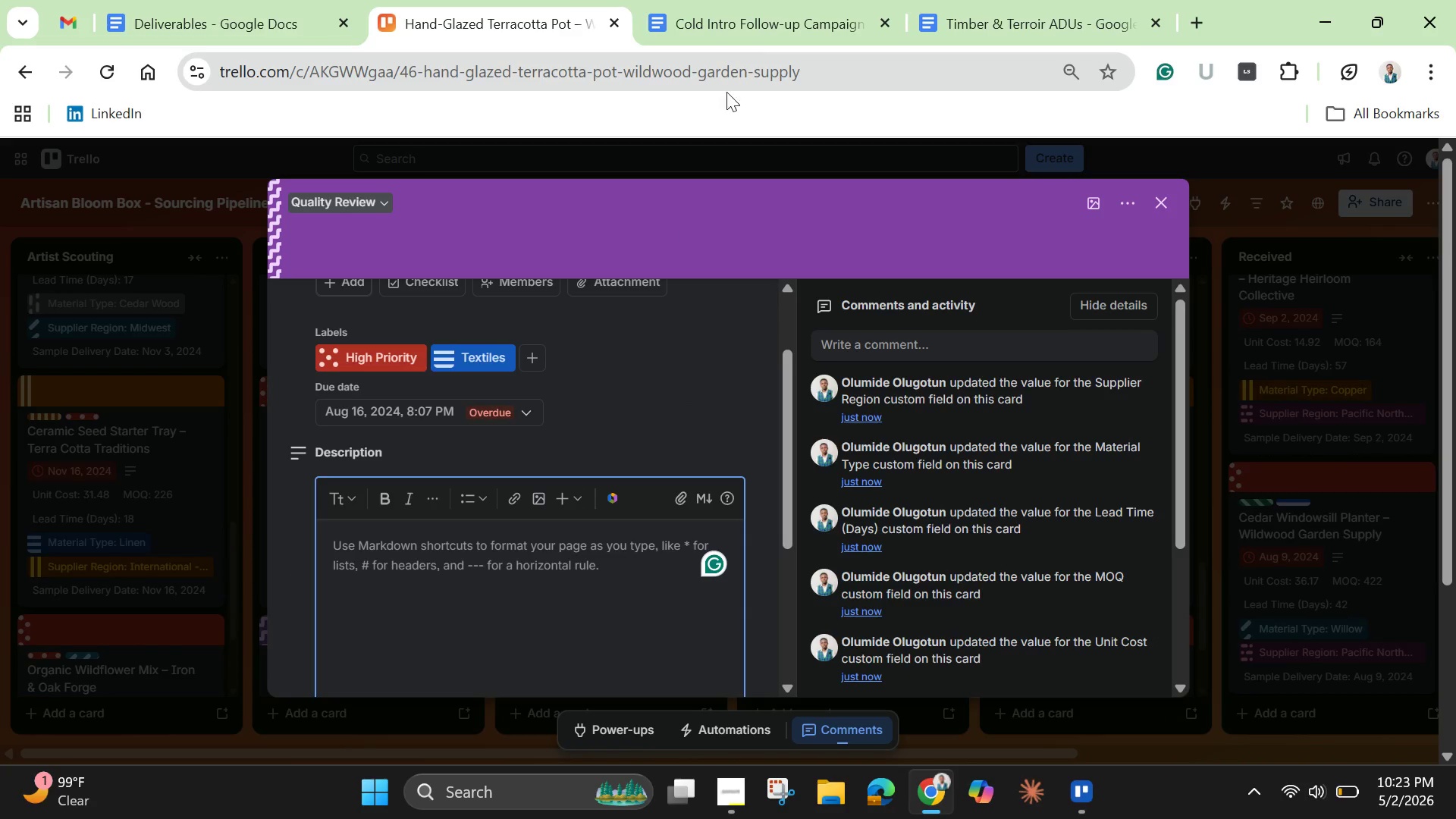 
left_click([773, 23])
 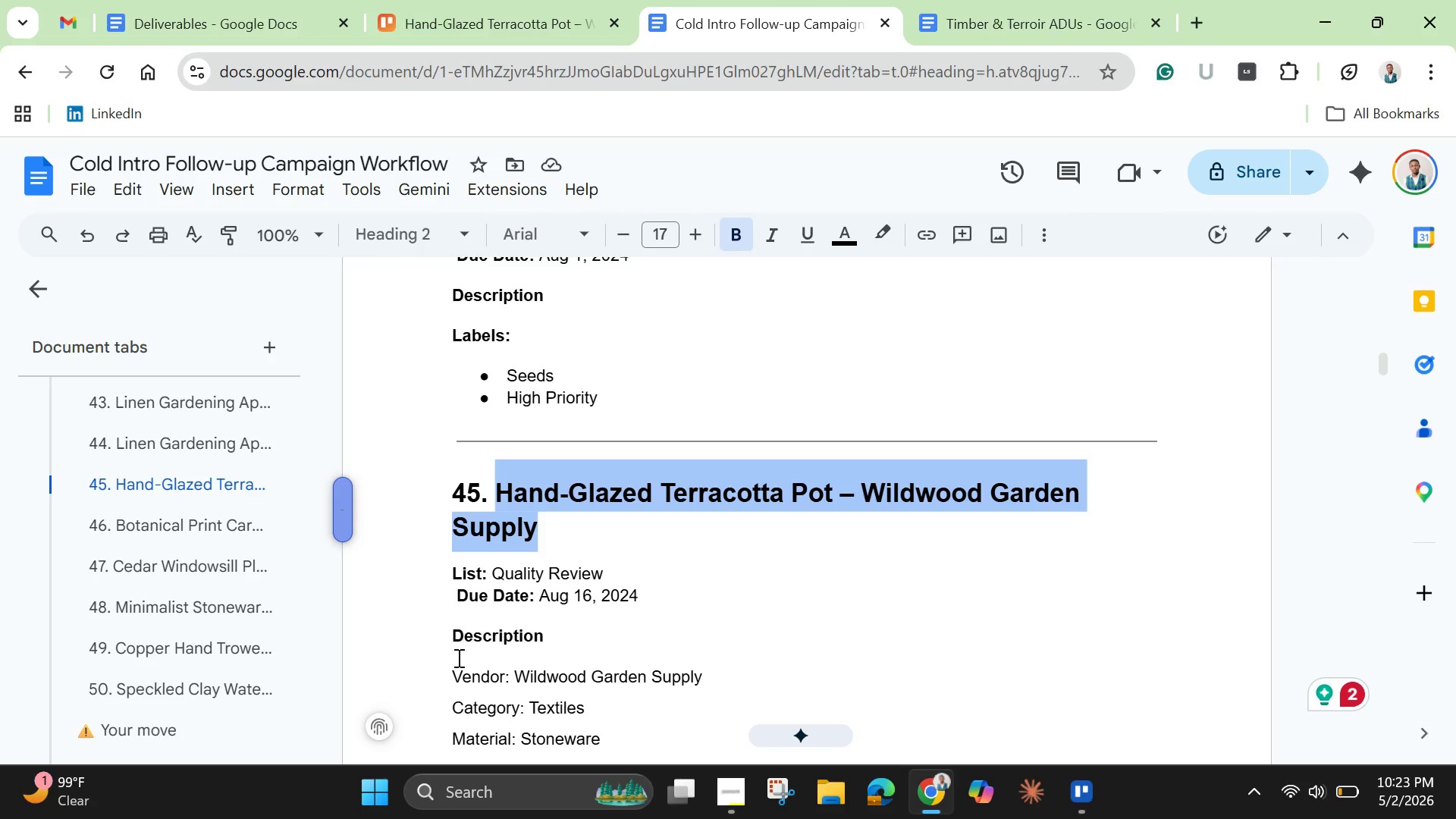 
left_click_drag(start_coordinate=[451, 672], to_coordinate=[913, 370])
 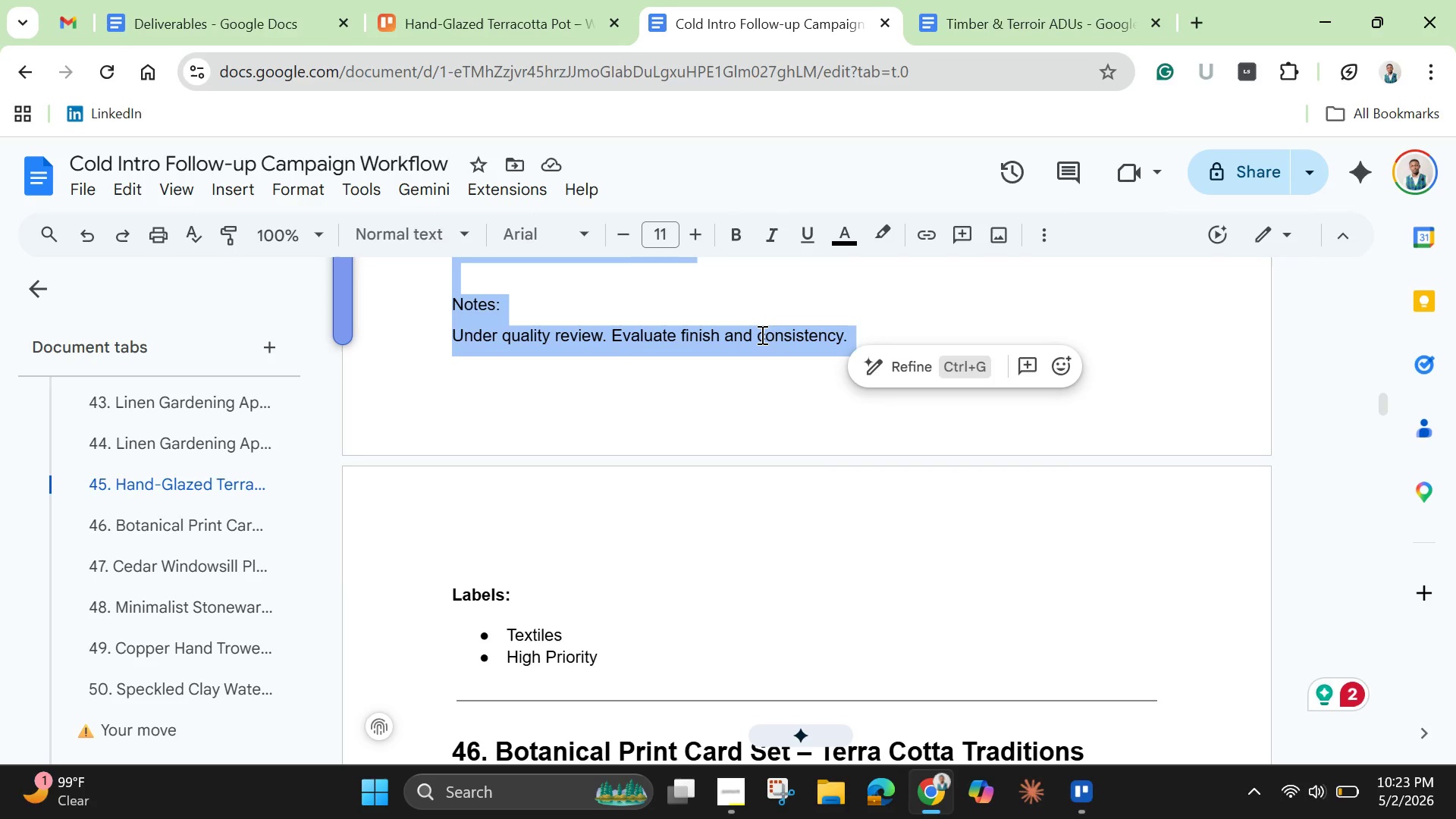 
right_click([761, 334])
 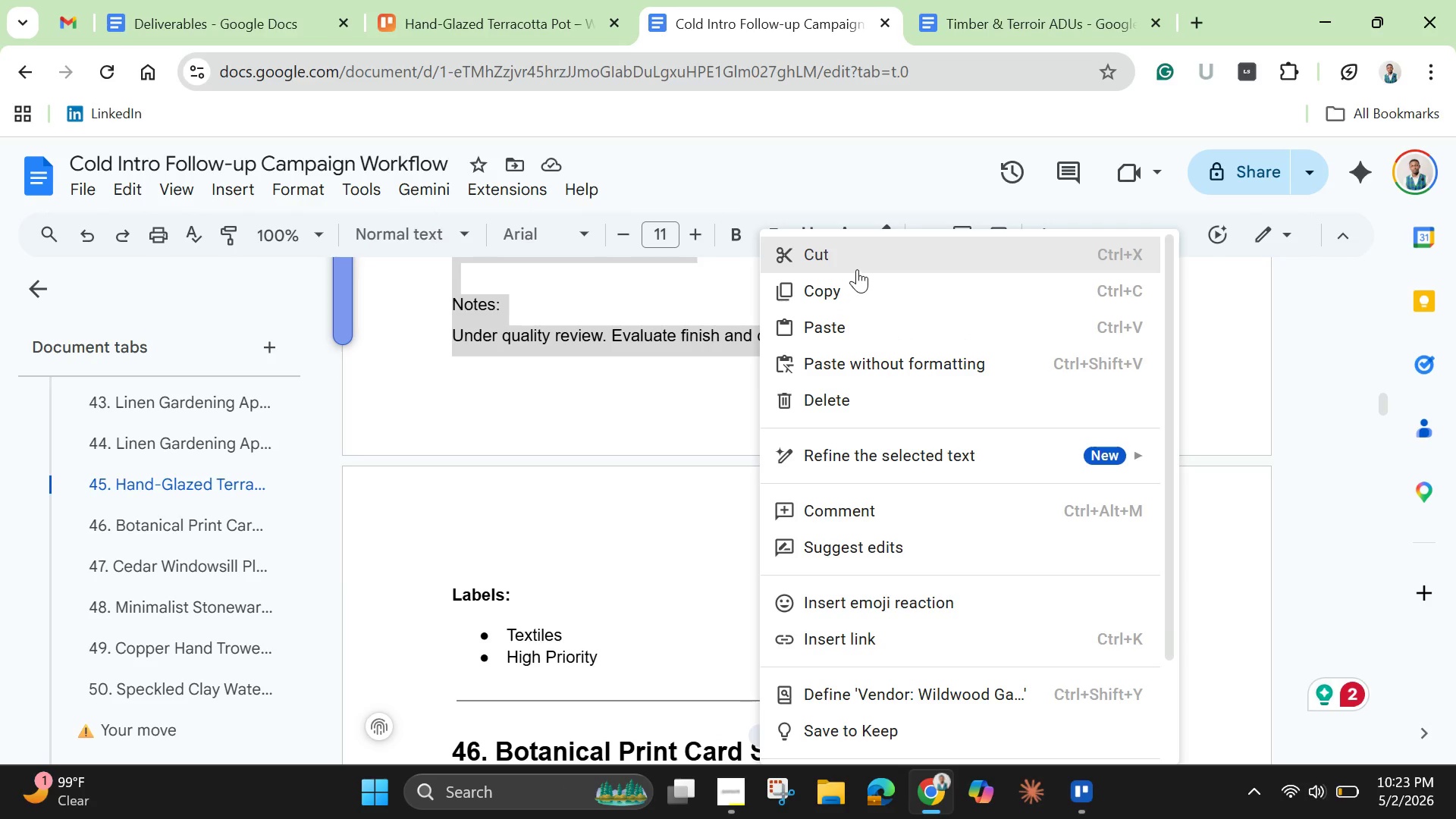 
left_click([857, 257])
 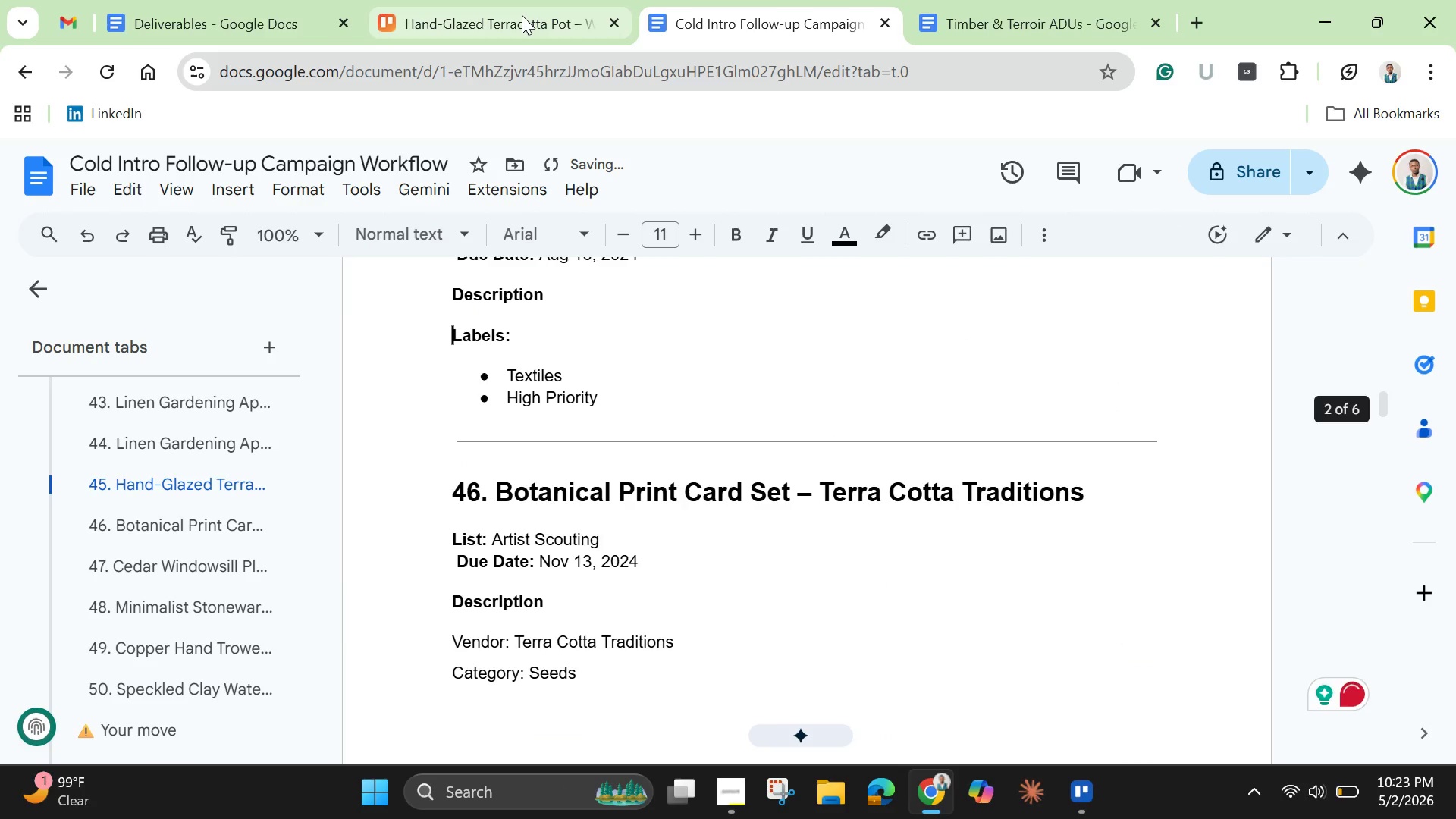 
left_click([519, 14])
 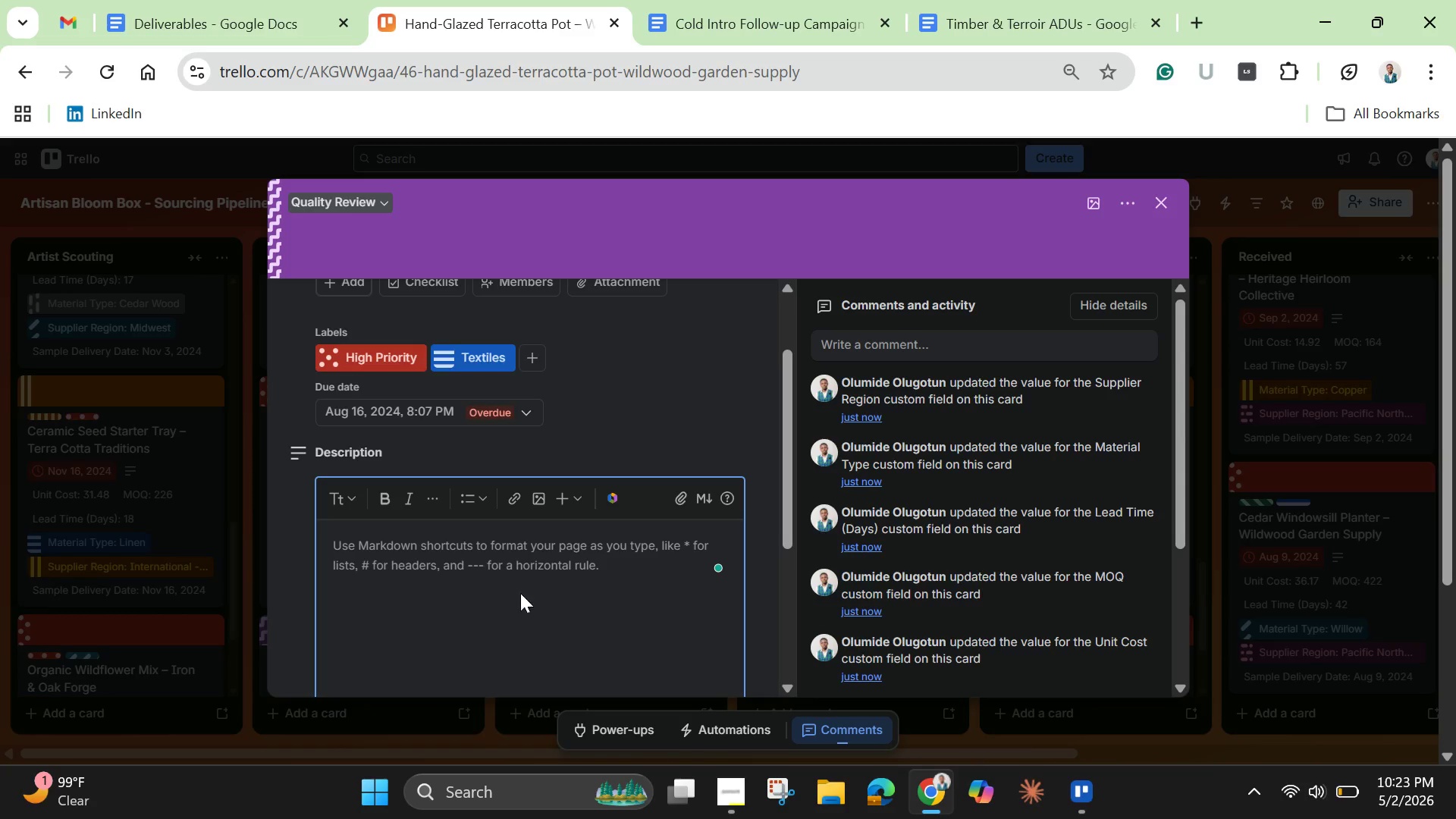 
left_click([485, 549])
 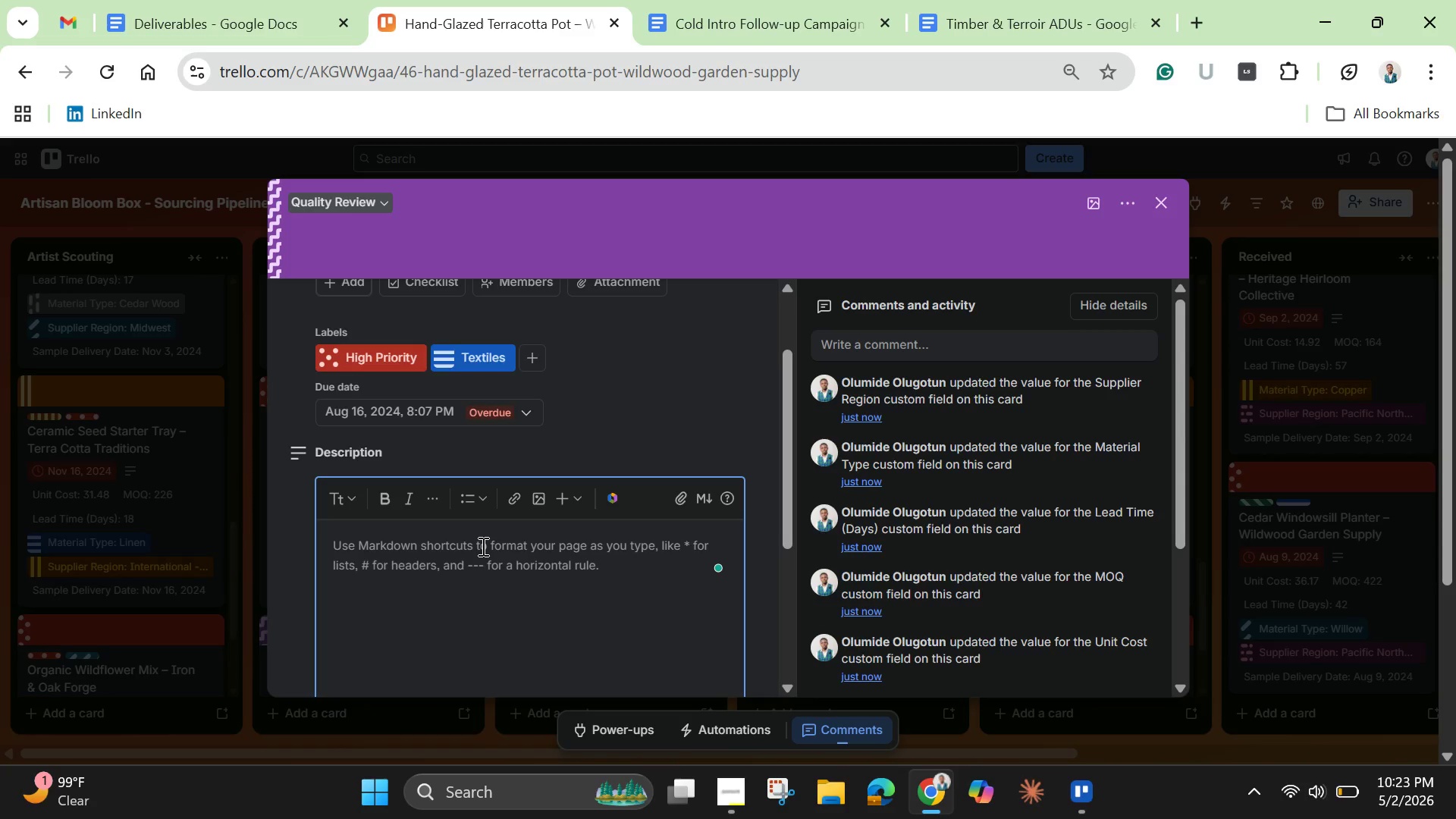 
right_click([482, 546])
 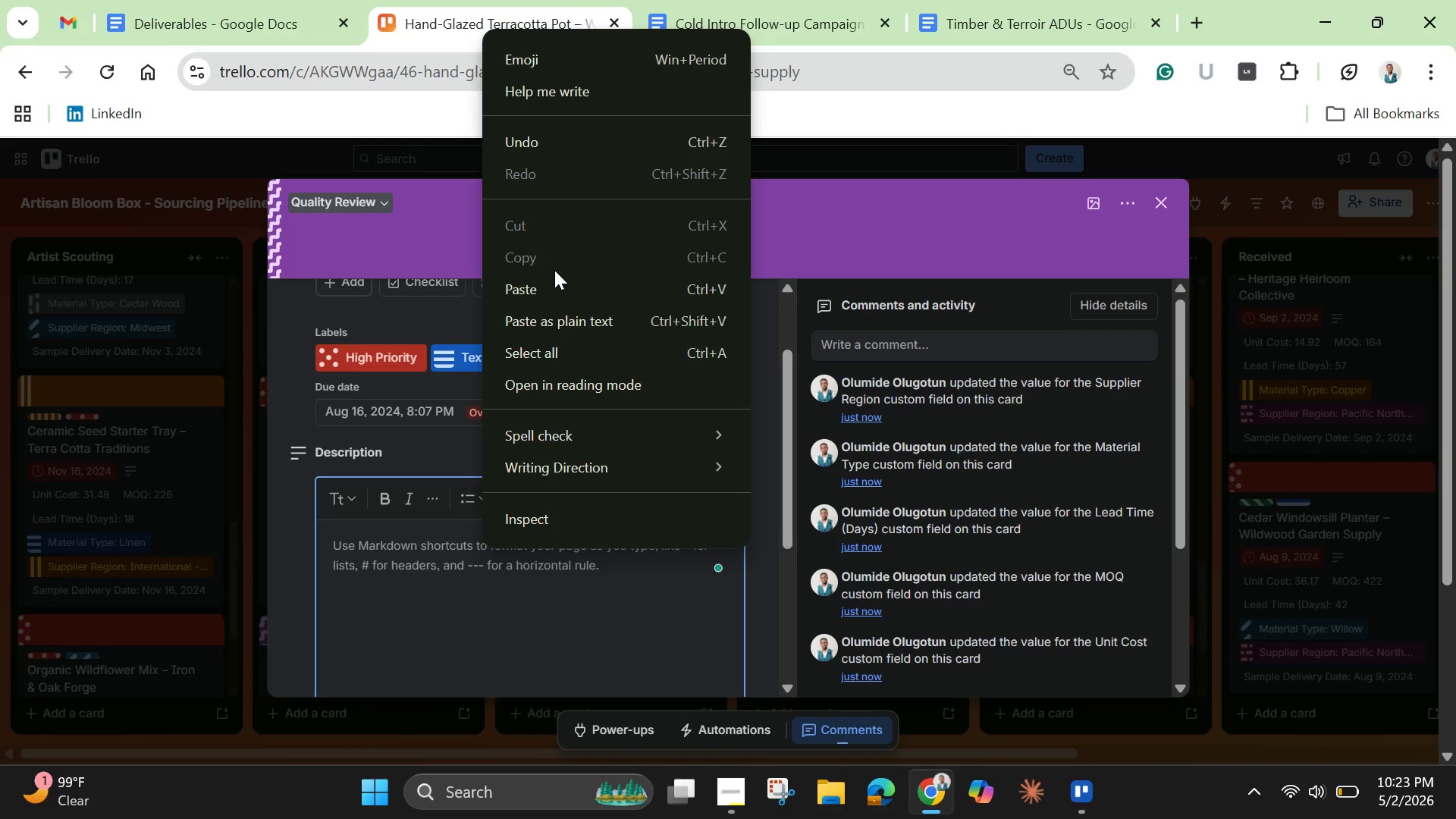 
left_click([539, 290])
 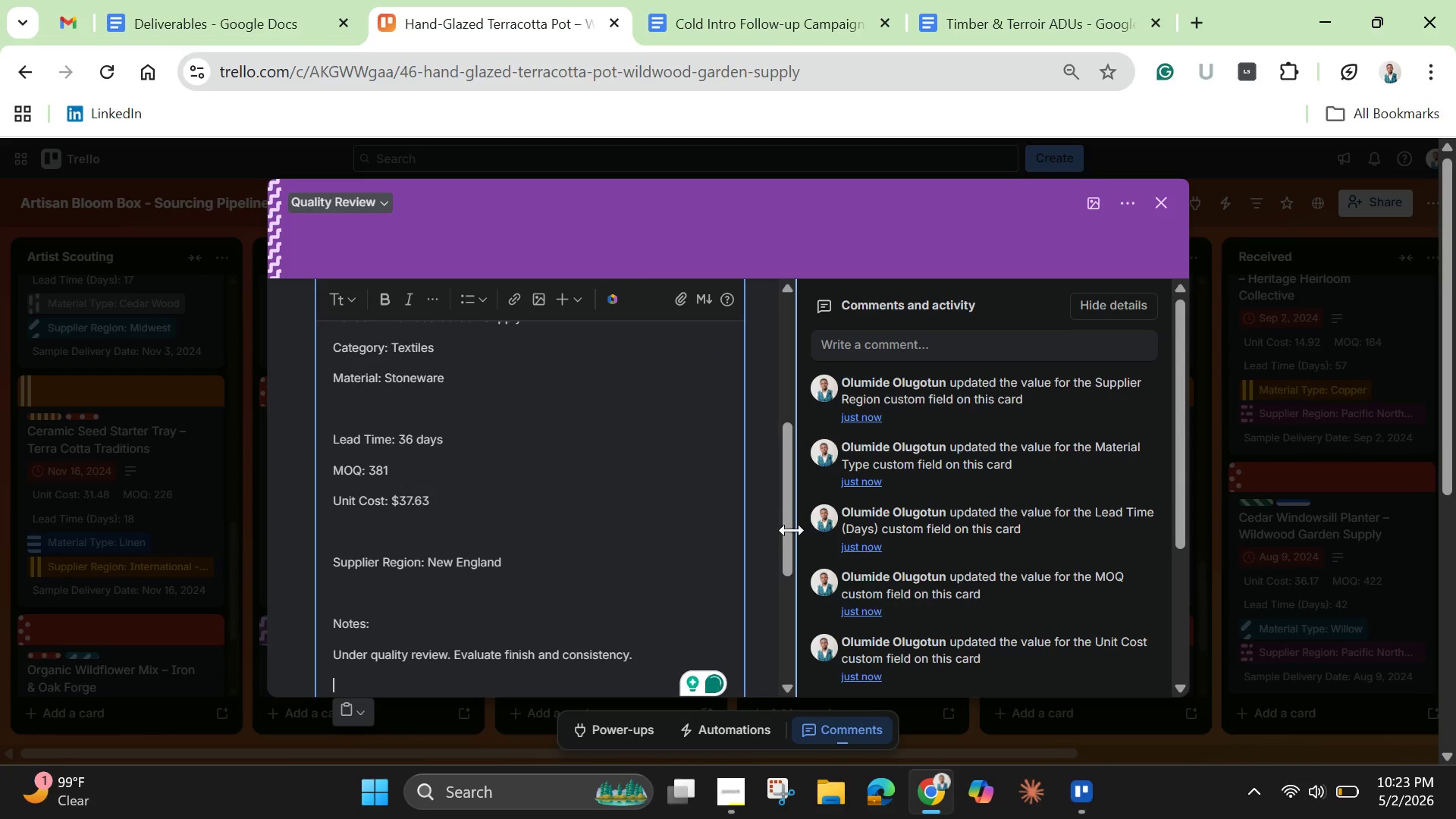 
left_click_drag(start_coordinate=[789, 533], to_coordinate=[781, 632])
 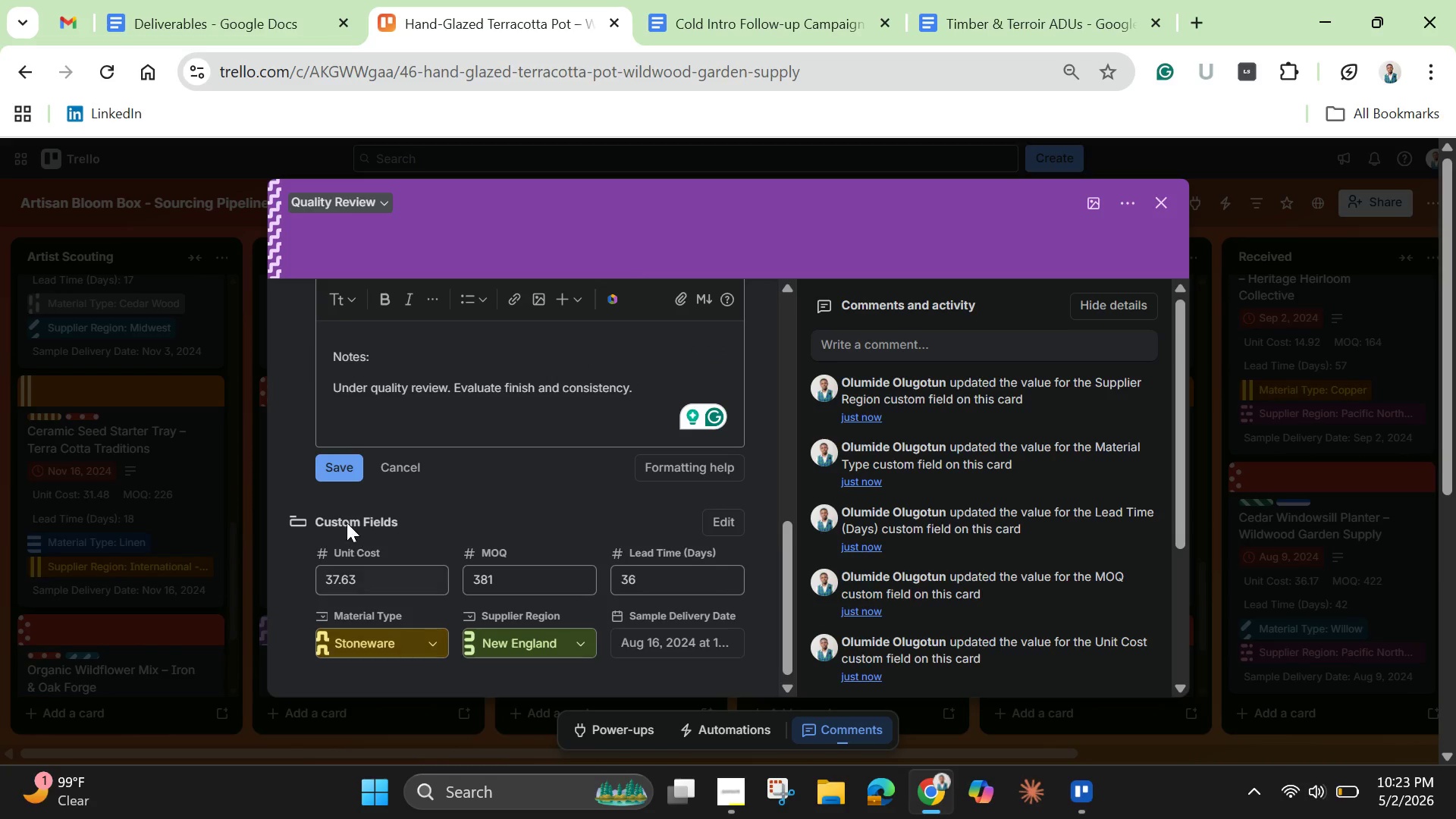 
left_click([341, 472])
 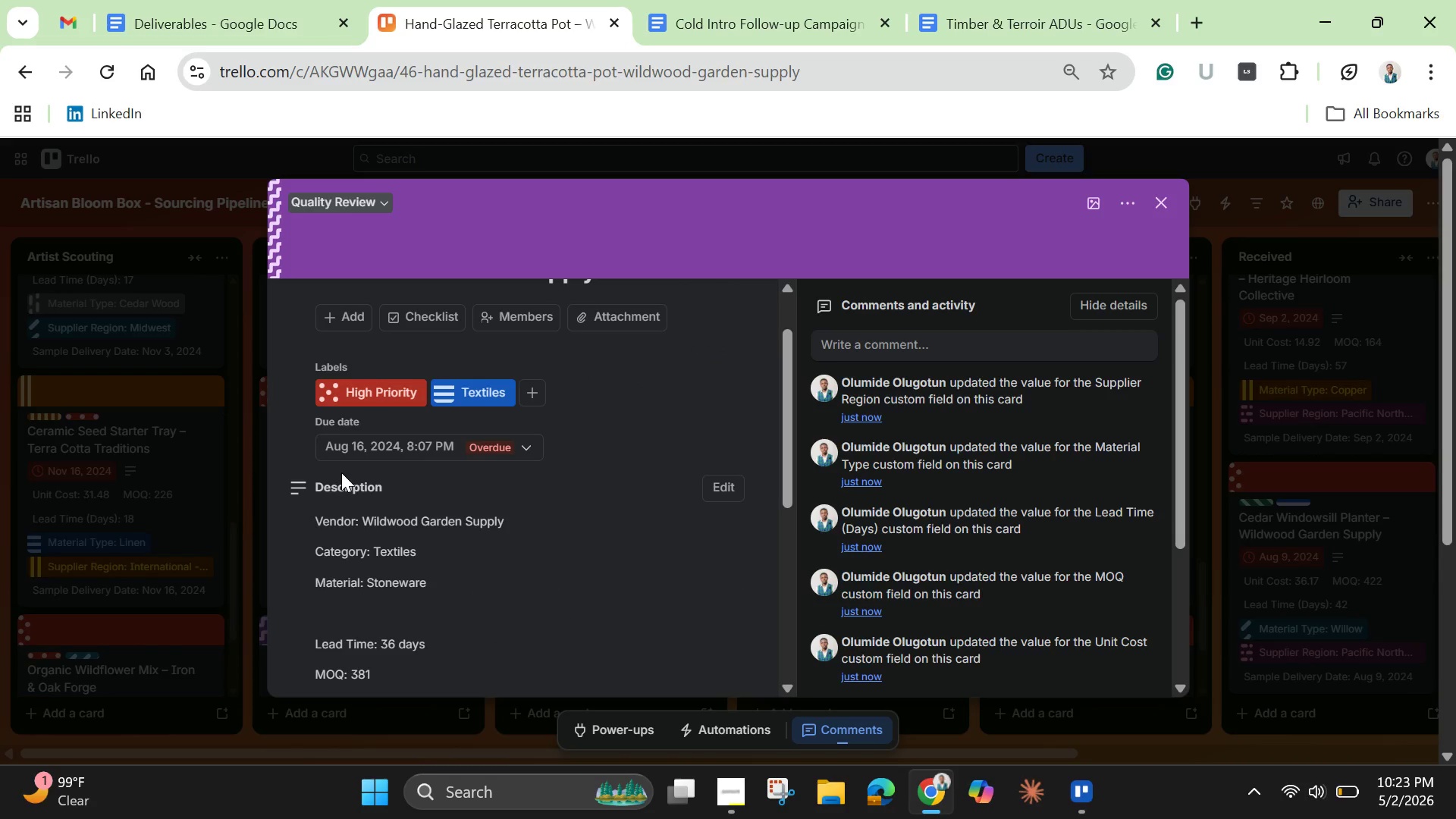 
wait(14.23)
 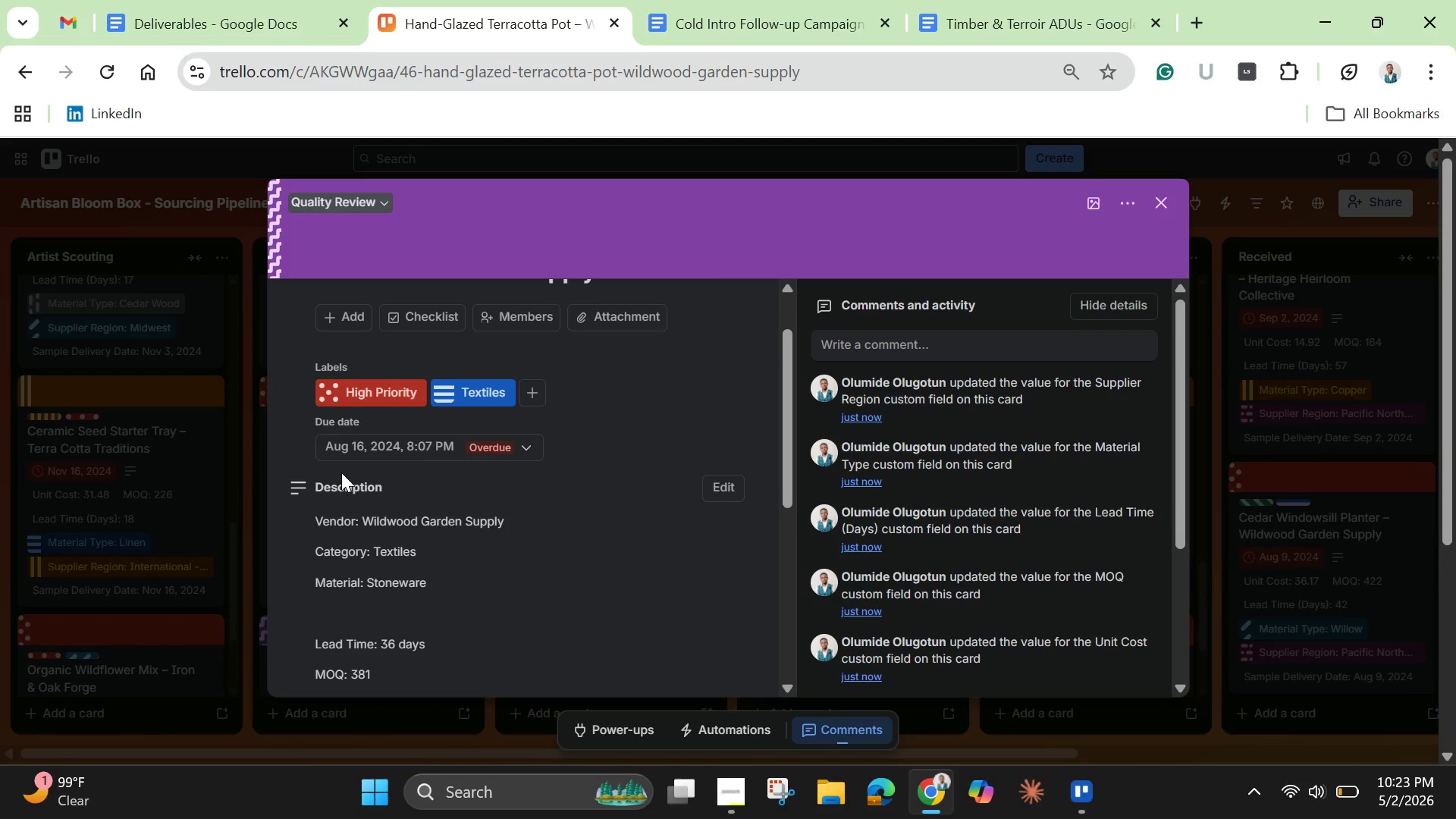 
left_click_drag(start_coordinate=[787, 452], to_coordinate=[792, 614])
 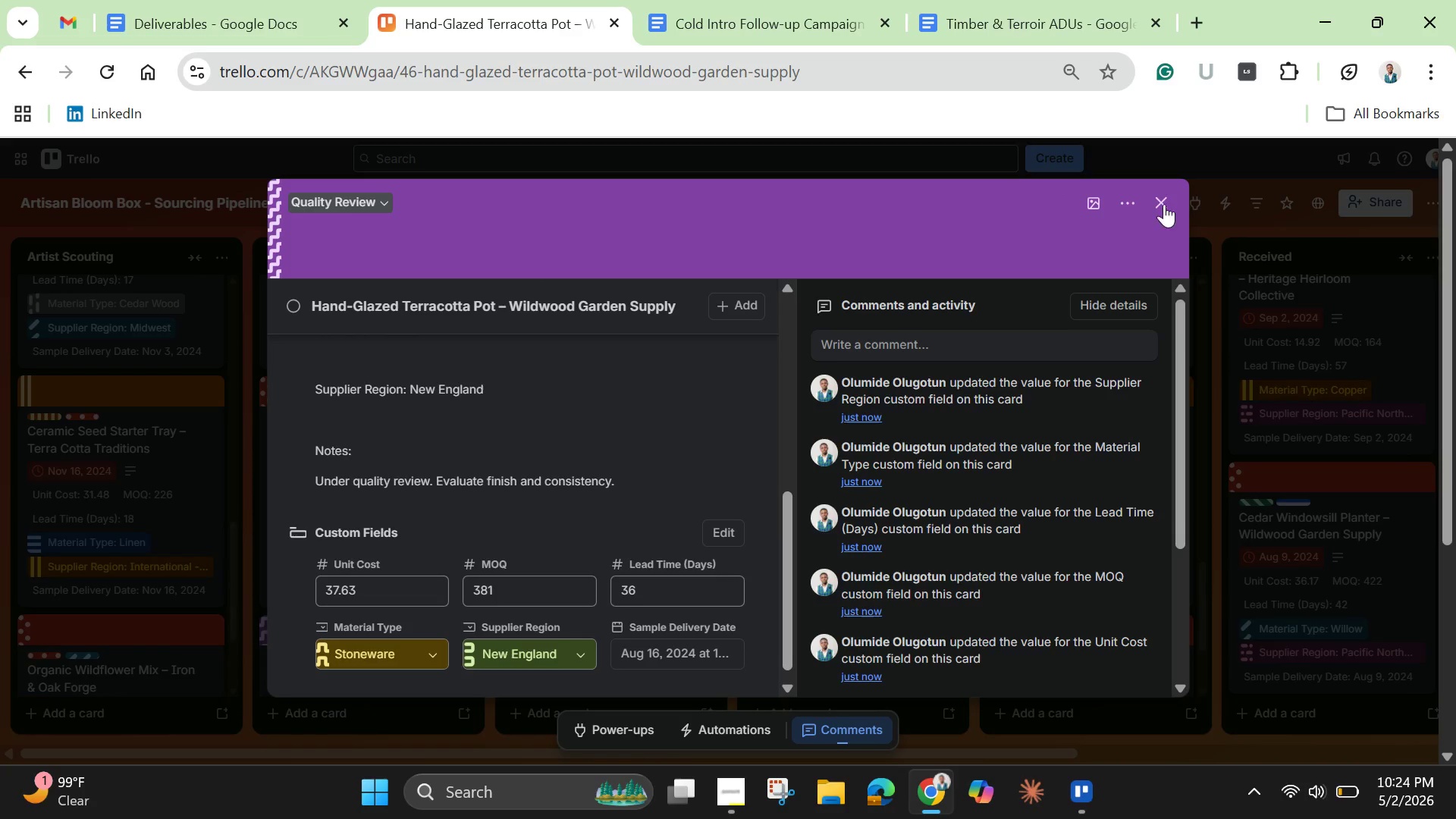 
left_click([1155, 199])
 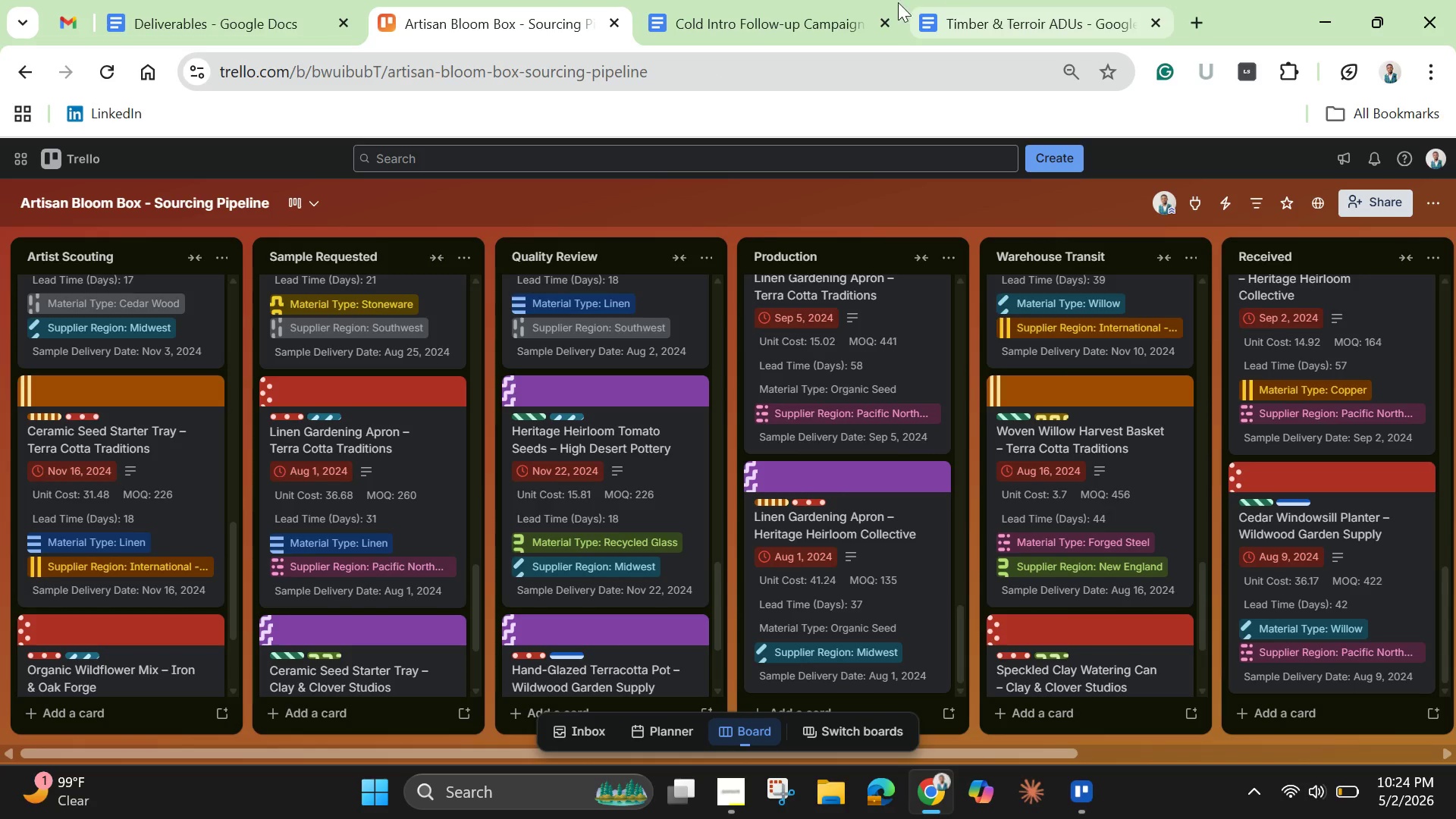 
left_click([784, 8])
 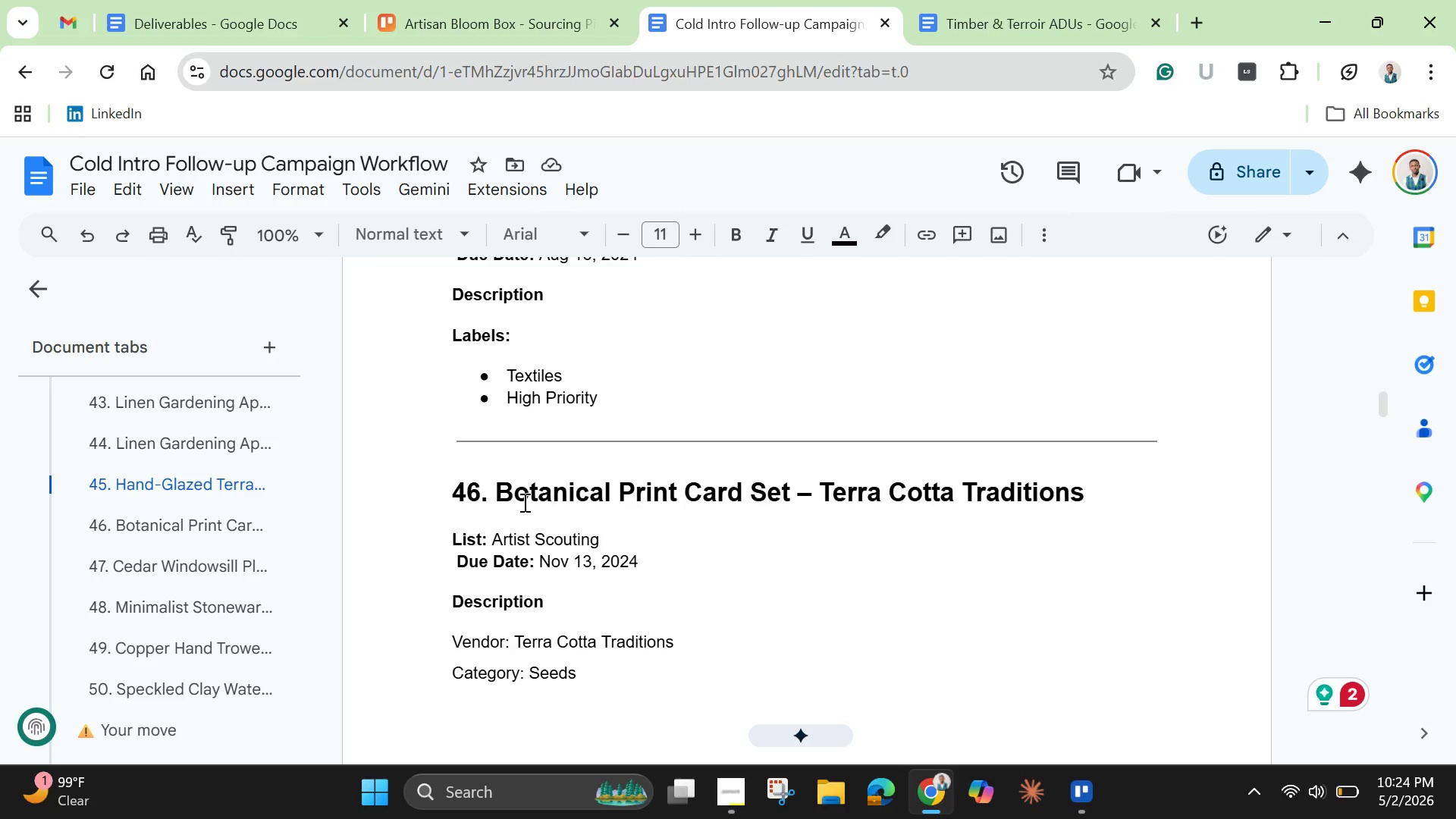 
left_click_drag(start_coordinate=[500, 488], to_coordinate=[1086, 475])
 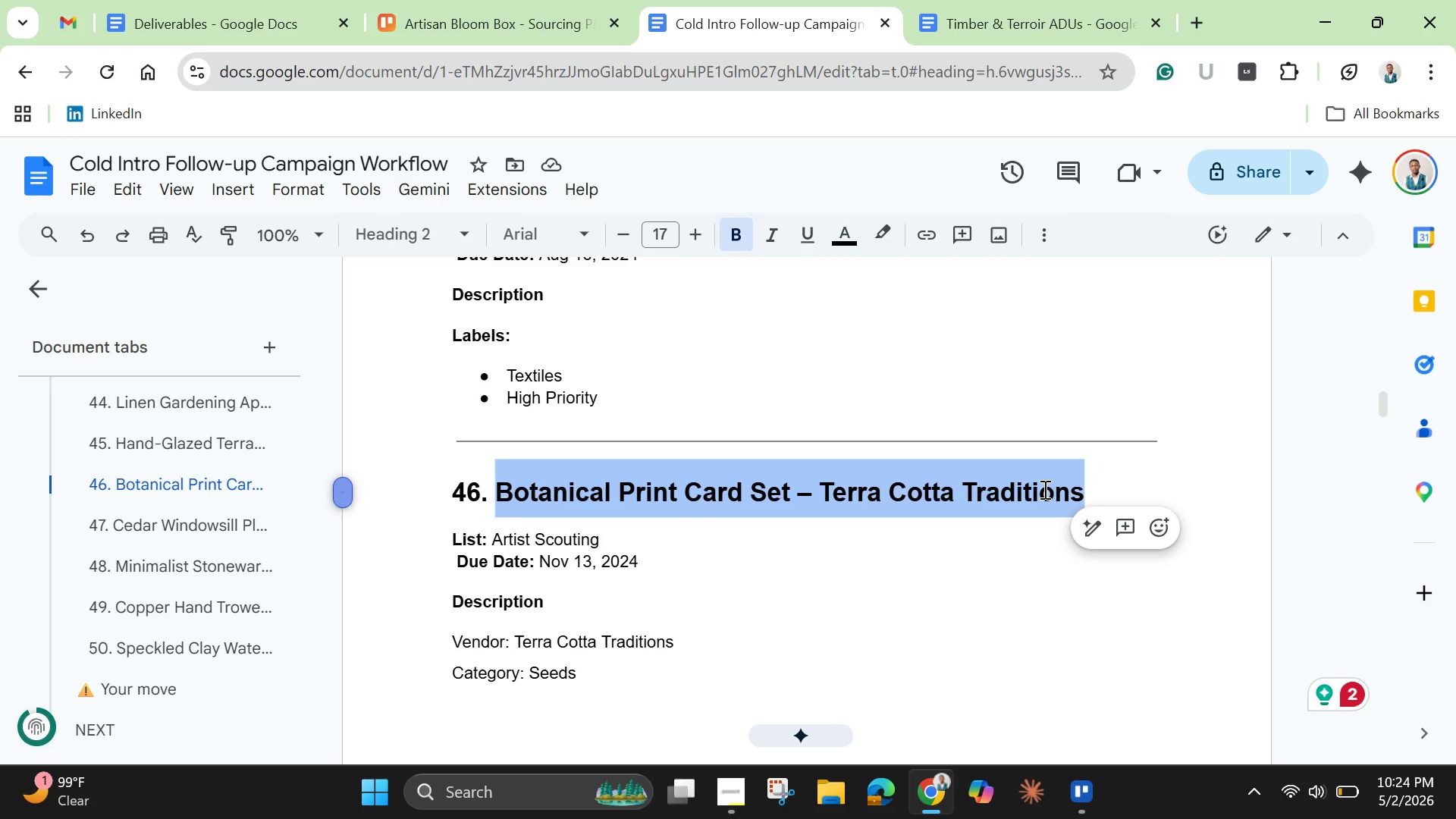 
right_click([1043, 489])
 